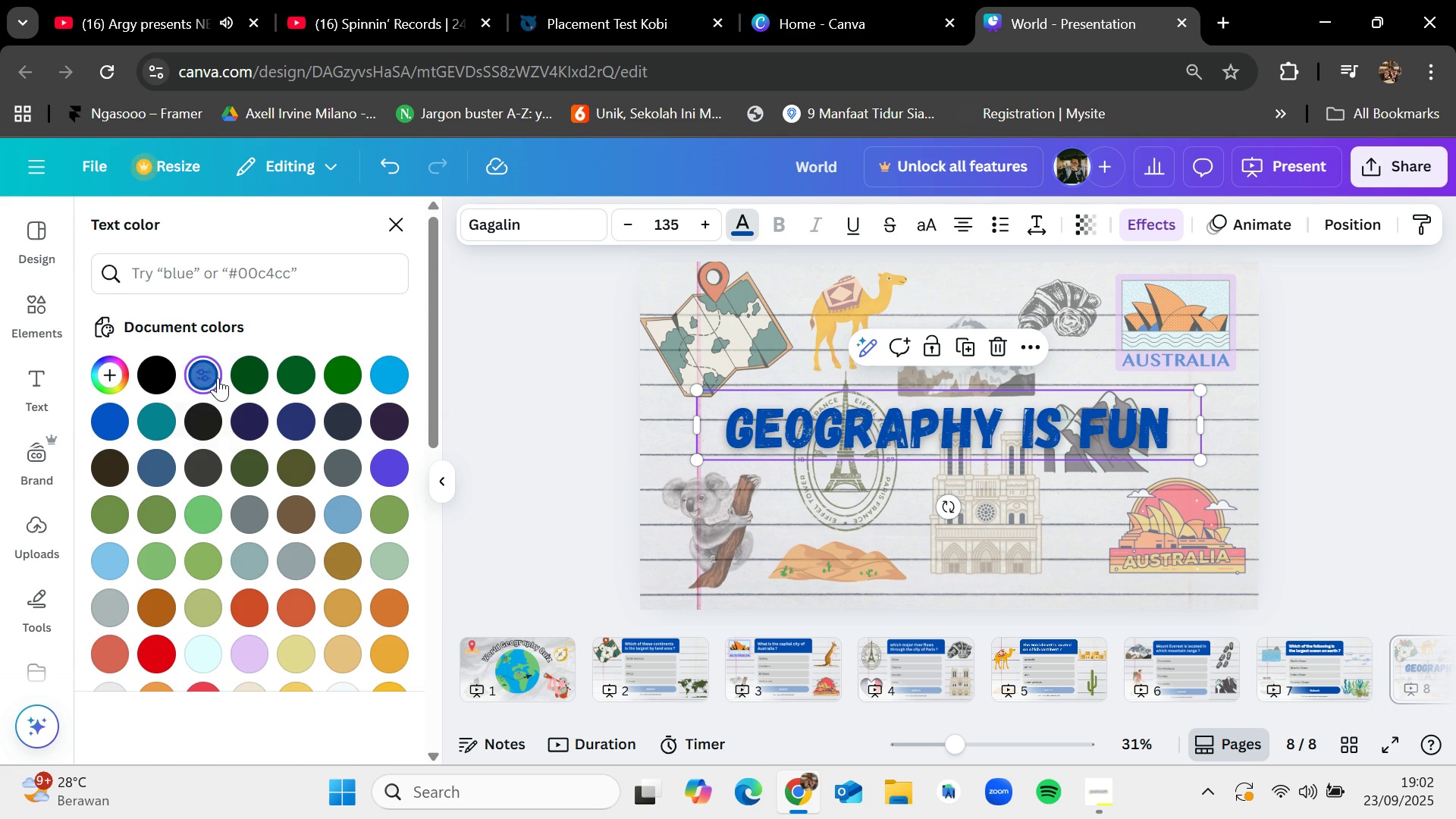 
wait(6.45)
 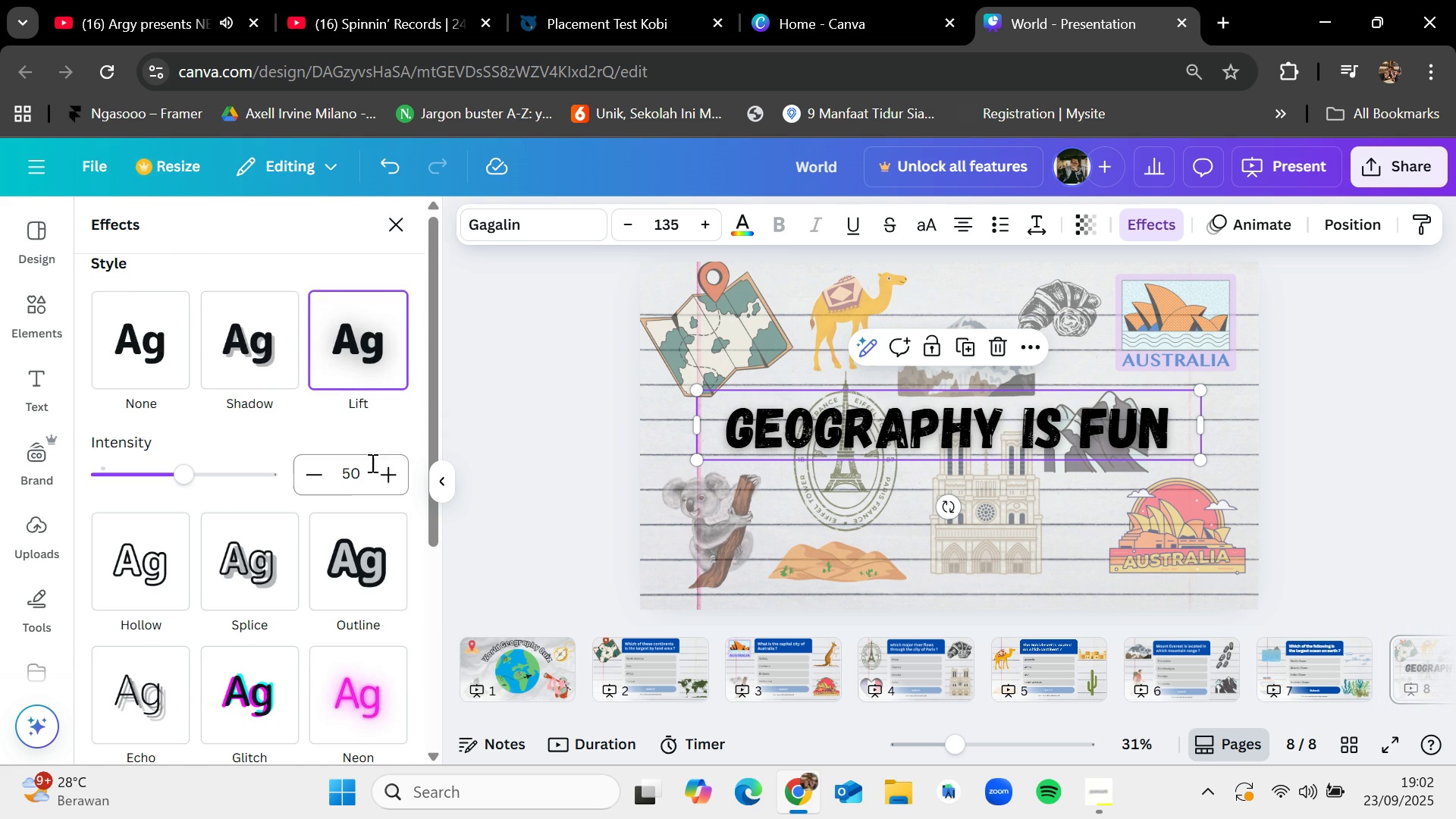 
left_click([160, 642])
 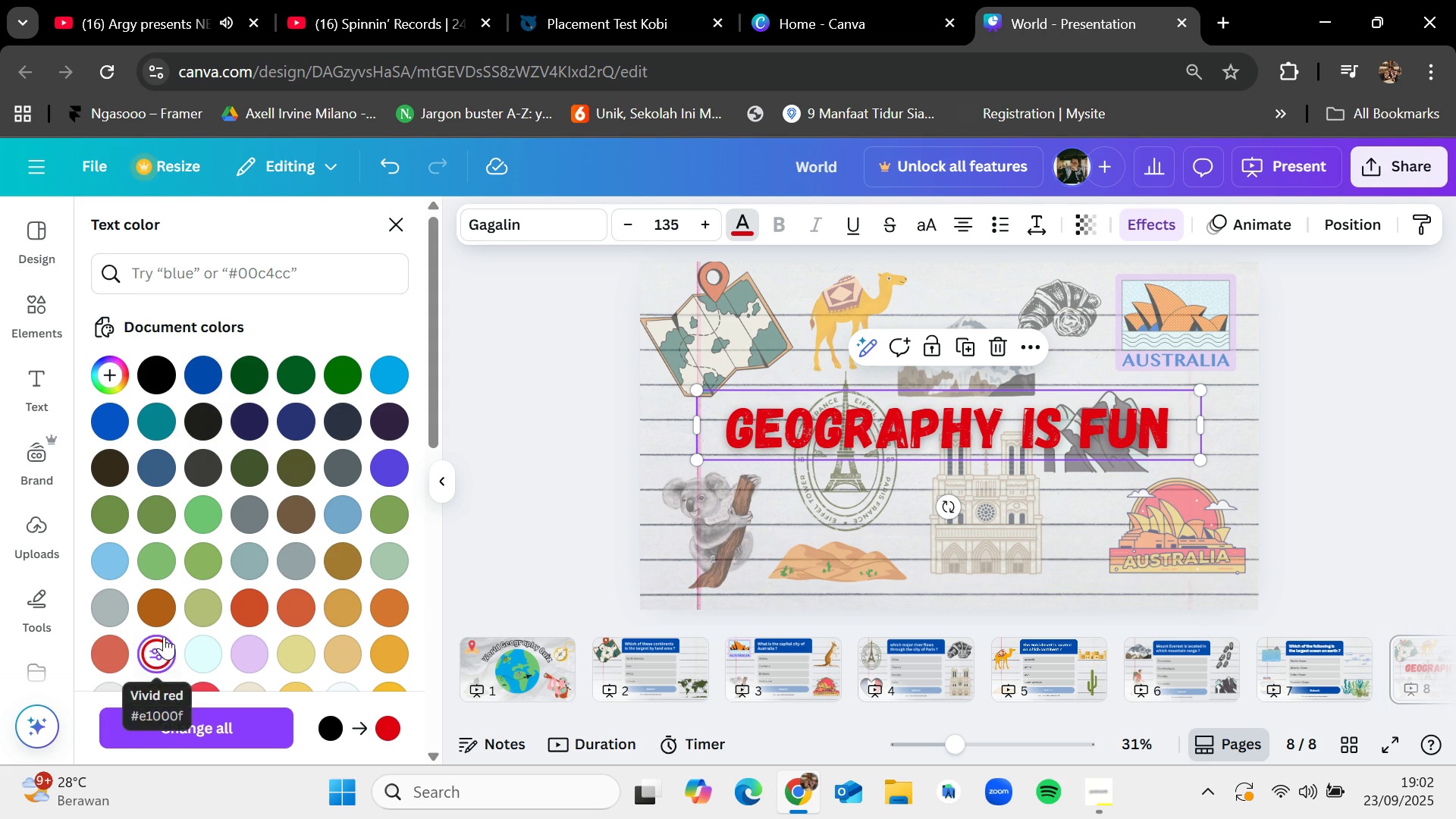 
scroll: coordinate [221, 576], scroll_direction: down, amount: 2.0
 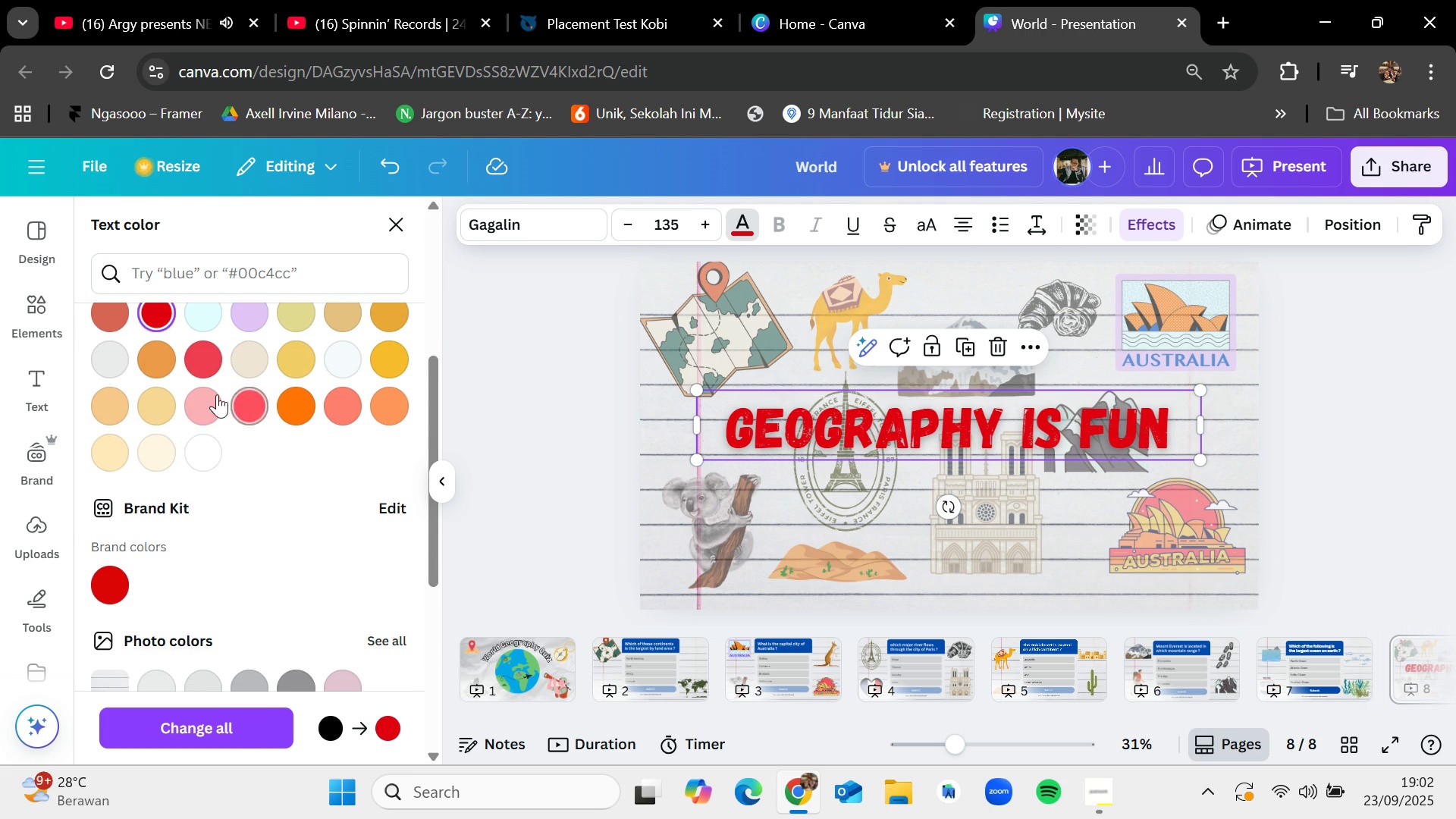 
left_click([214, 395])
 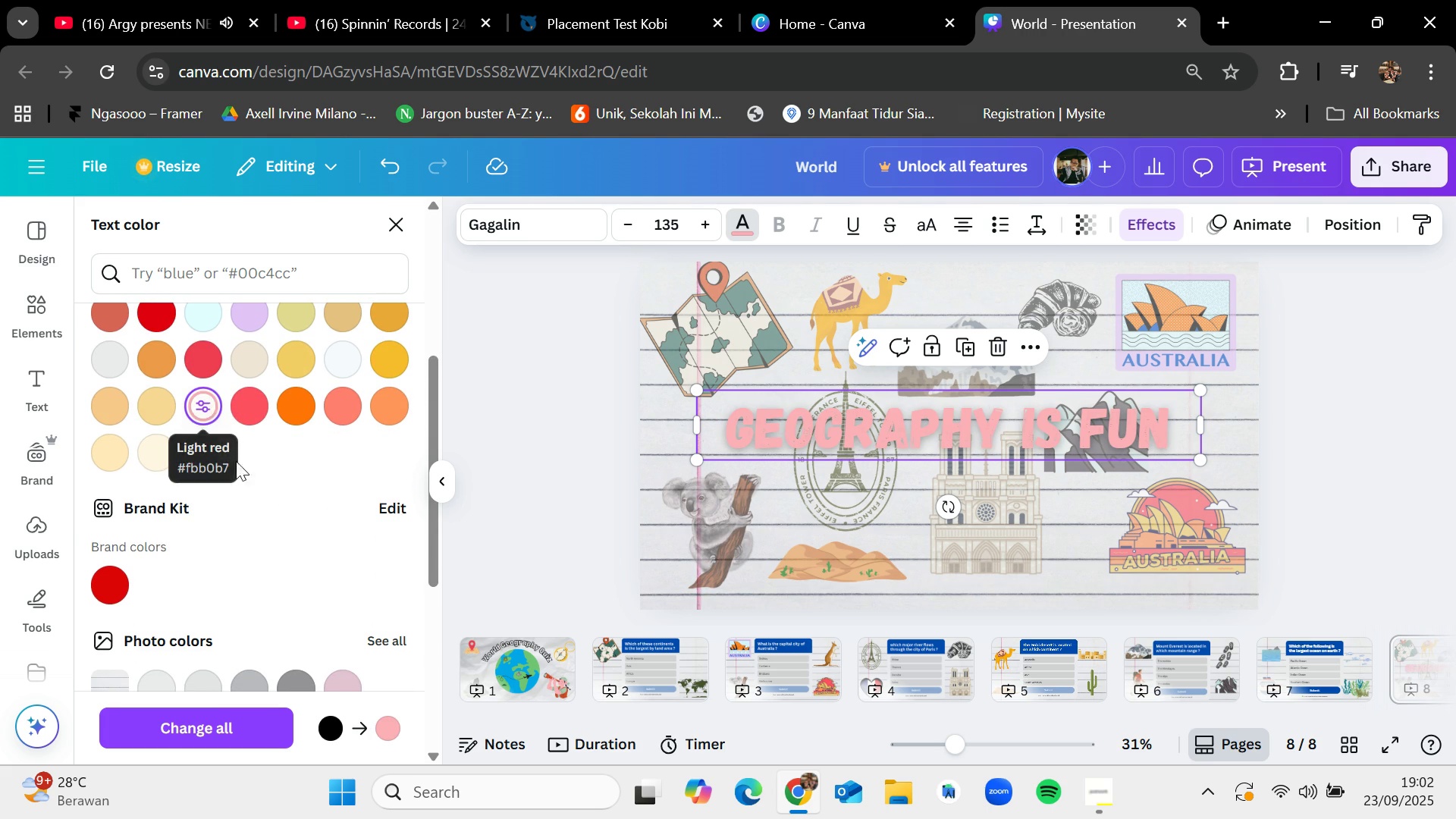 
scroll: coordinate [246, 479], scroll_direction: down, amount: 2.0
 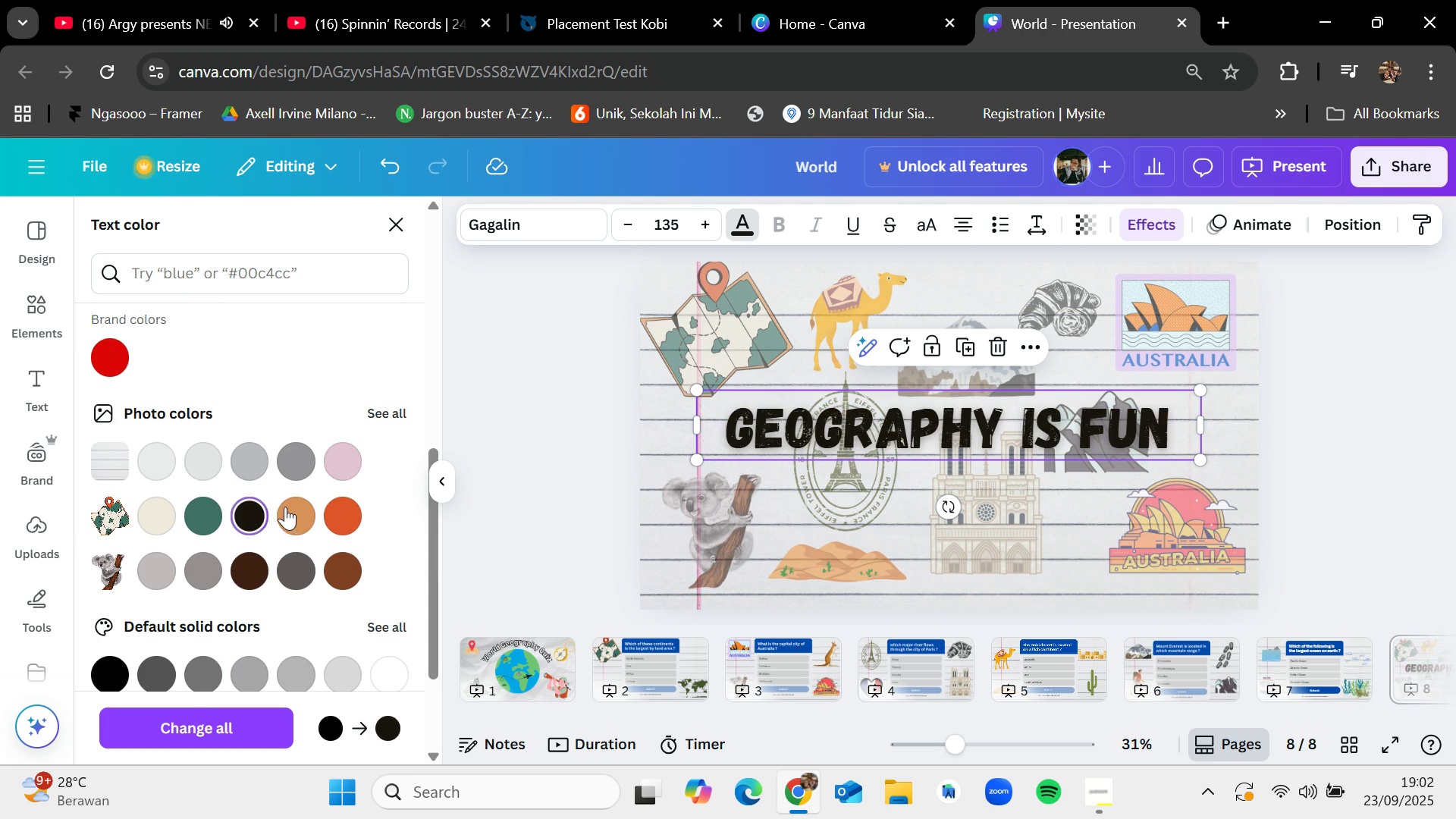 
double_click([297, 507])
 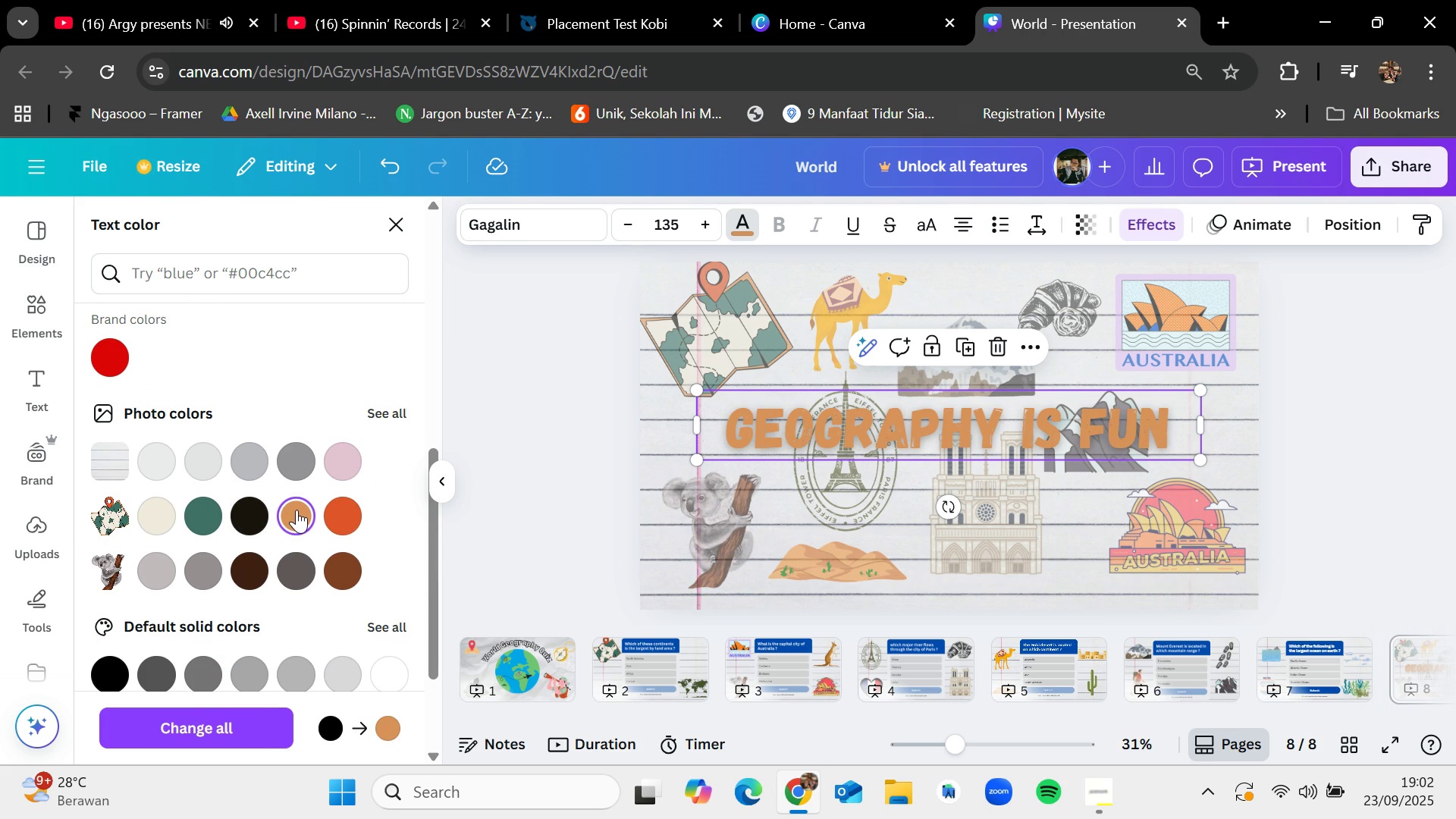 
scroll: coordinate [297, 513], scroll_direction: down, amount: 2.0
 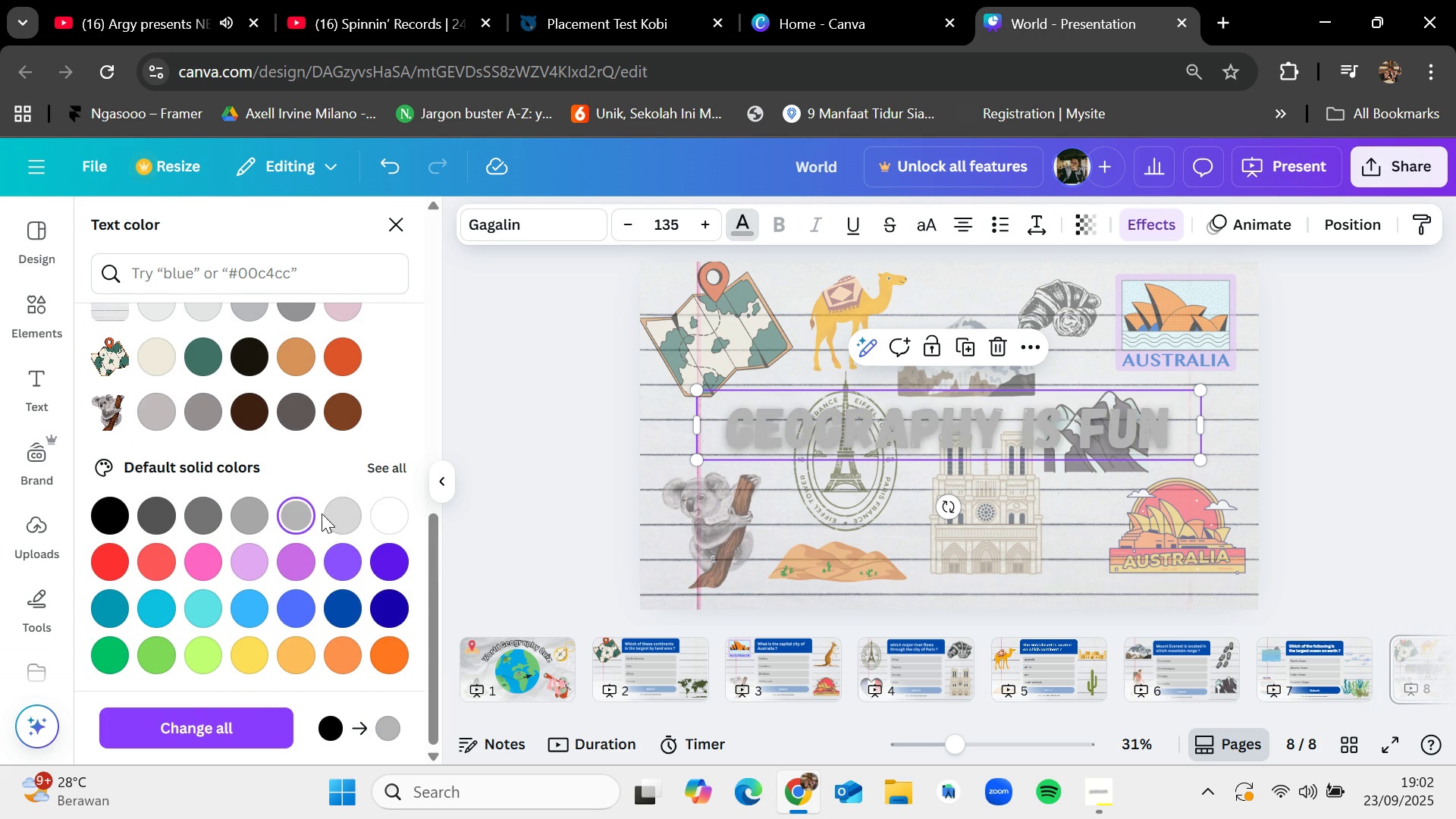 
double_click([330, 513])
 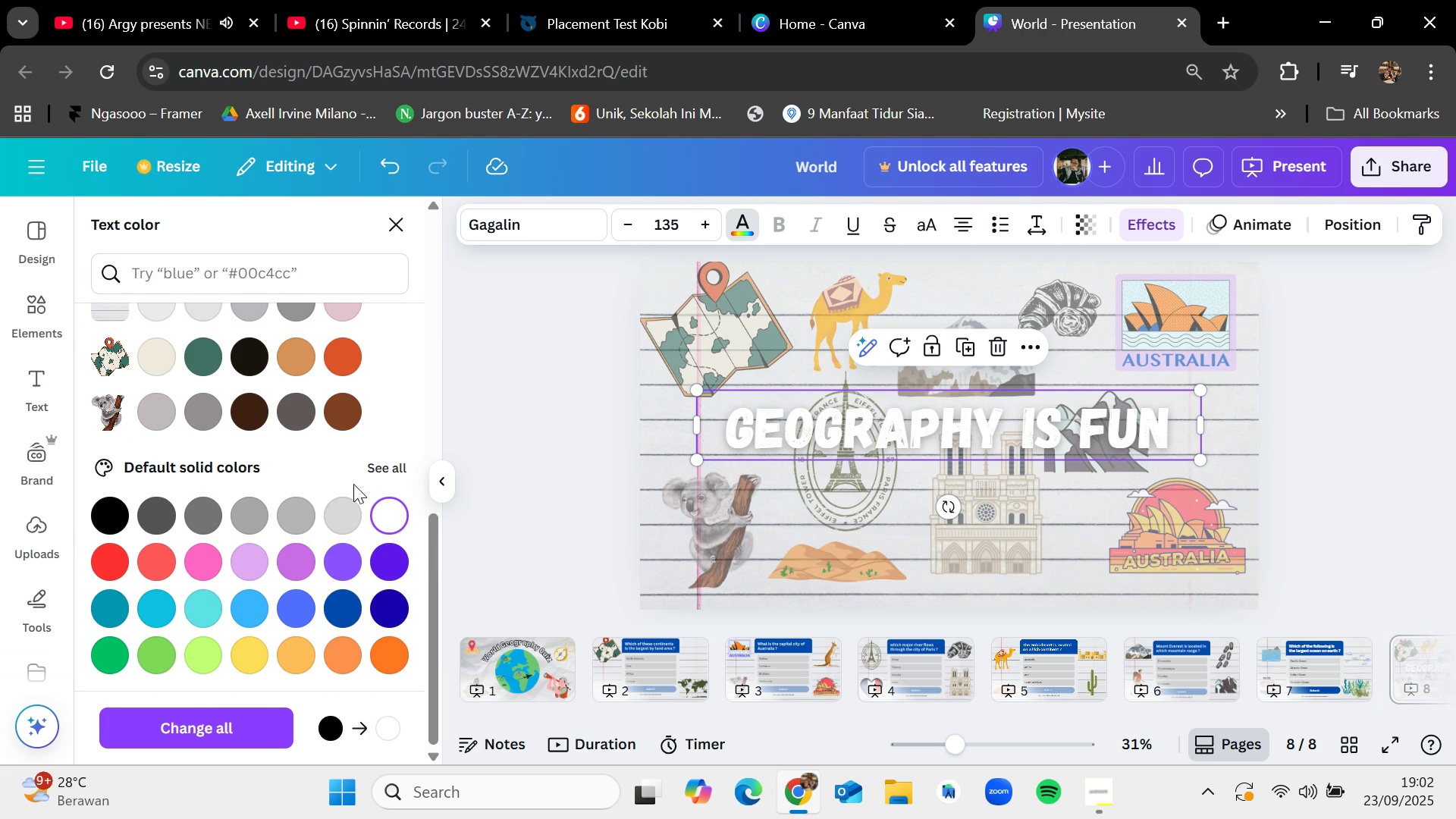 
scroll: coordinate [344, 524], scroll_direction: down, amount: 1.0
 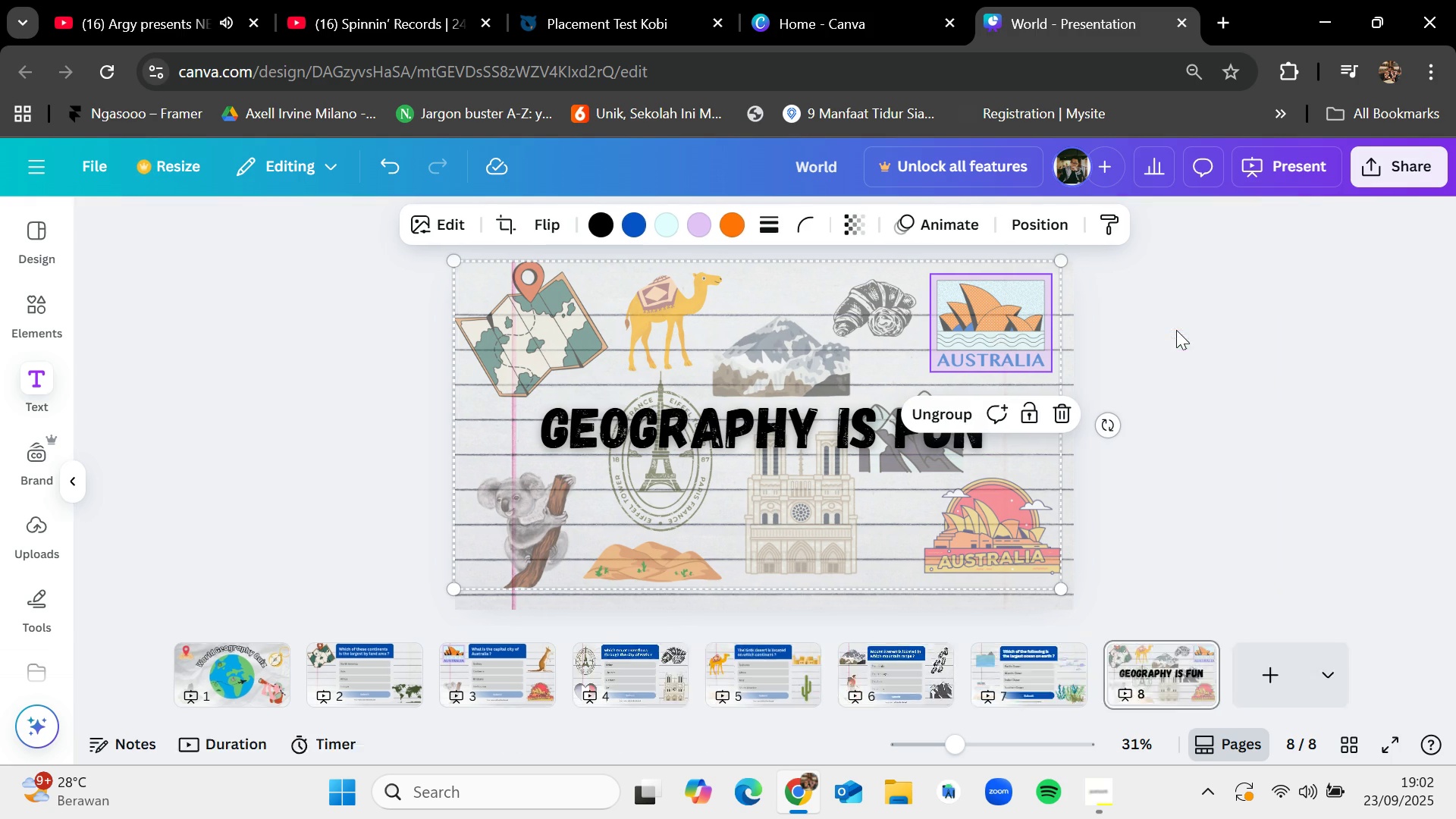 
left_click([568, 308])
 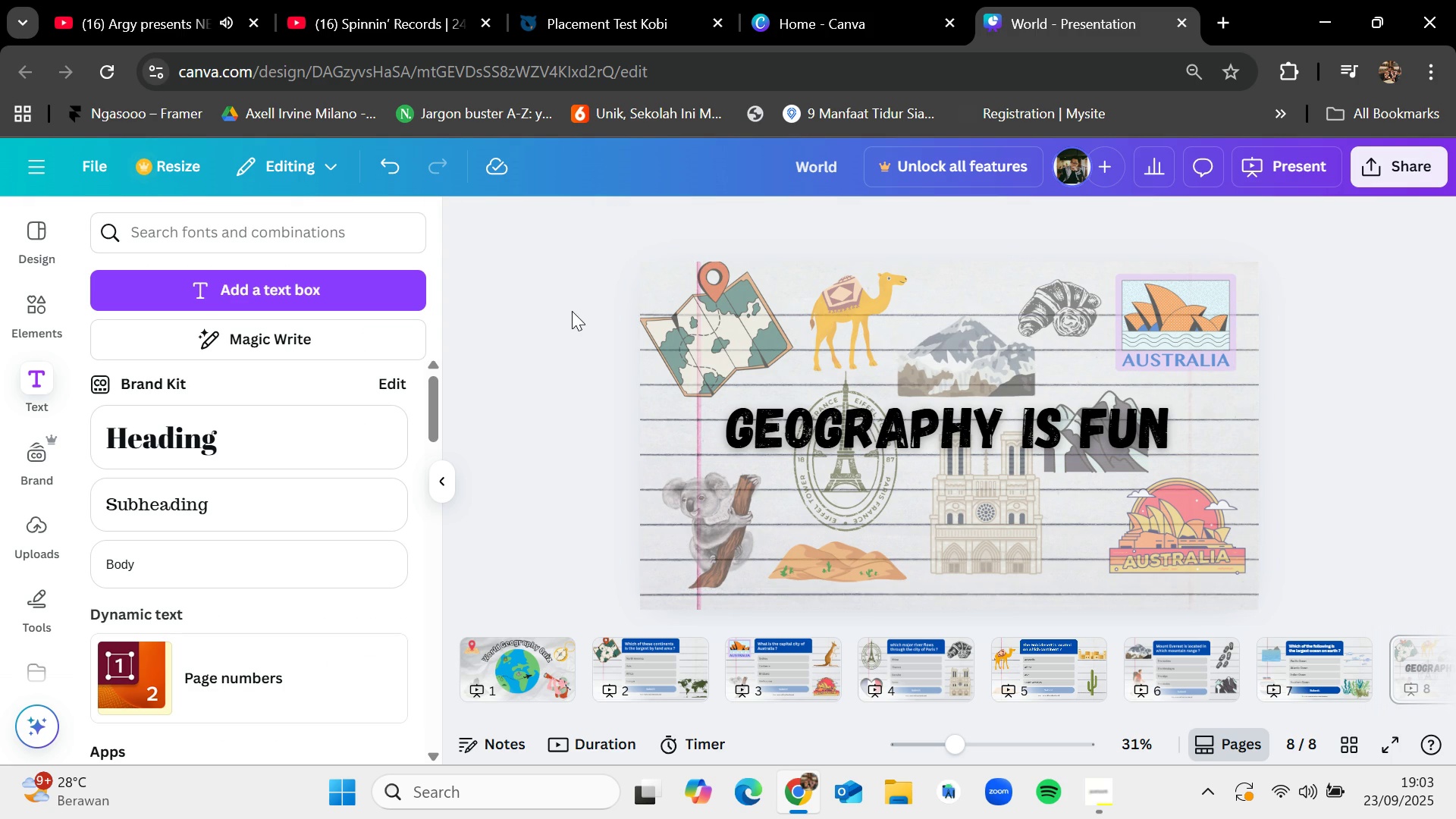 
left_click_drag(start_coordinate=[575, 313], to_coordinate=[741, 332])
 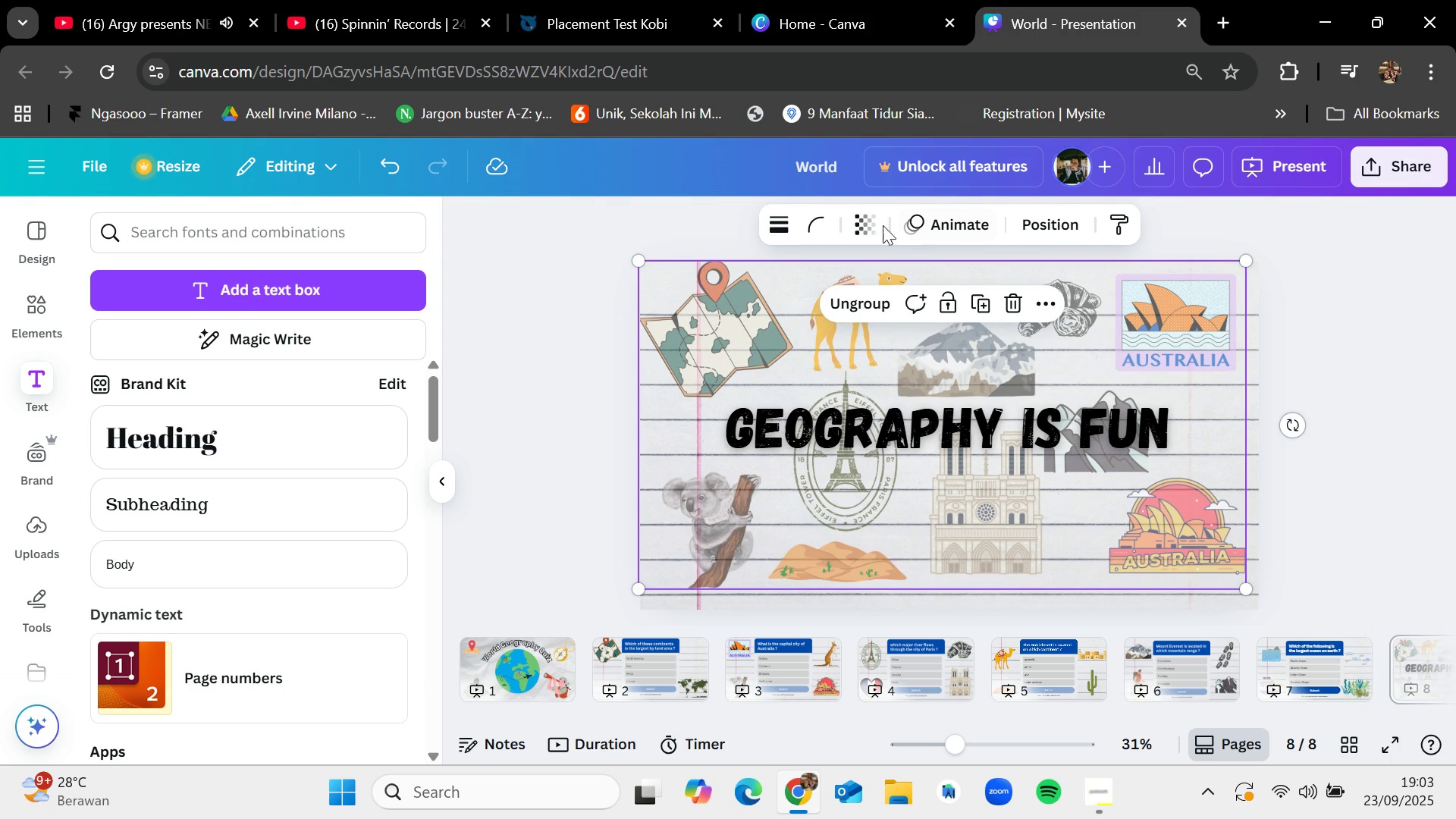 
left_click([857, 223])
 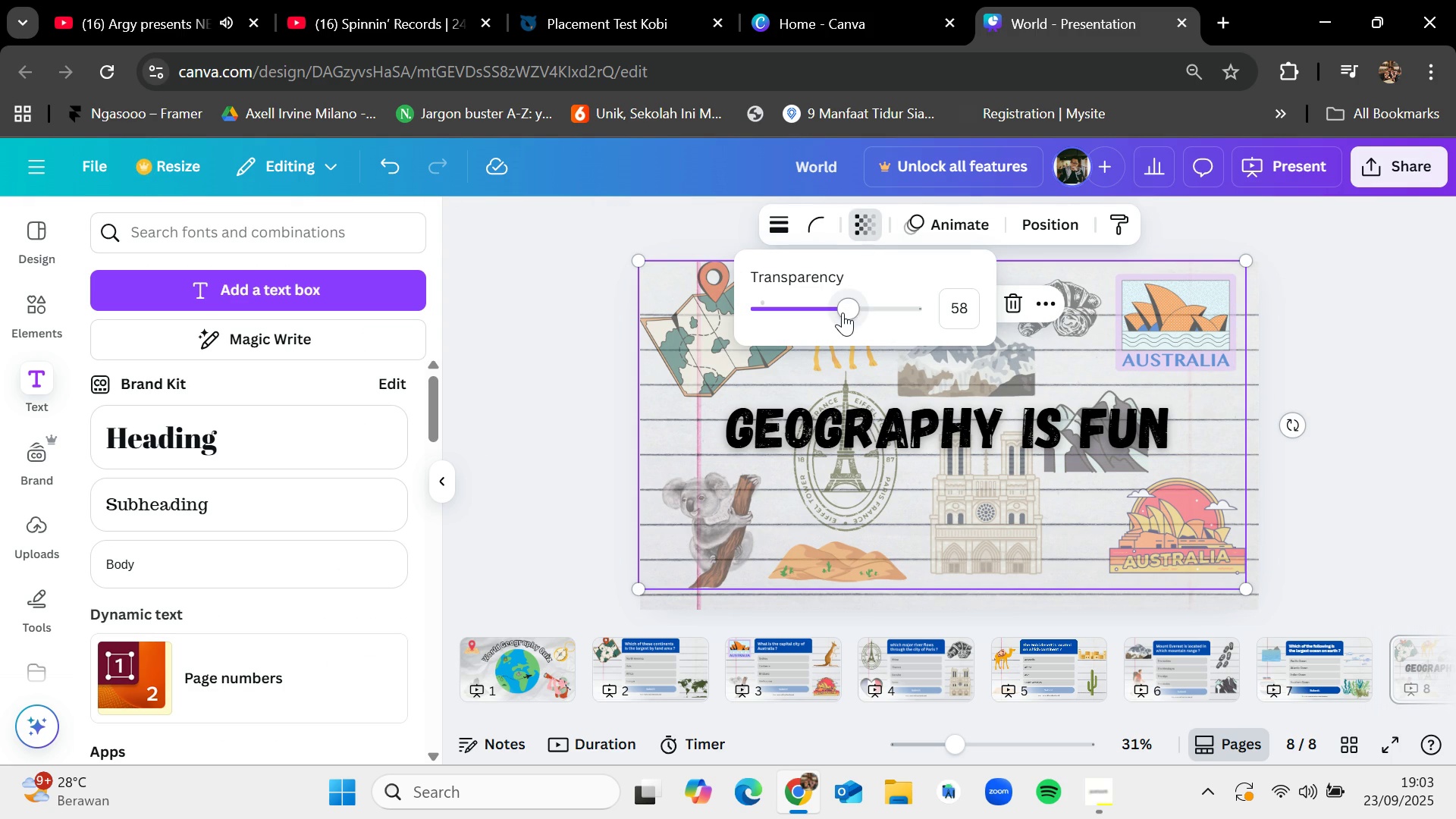 
left_click_drag(start_coordinate=[843, 312], to_coordinate=[824, 307])
 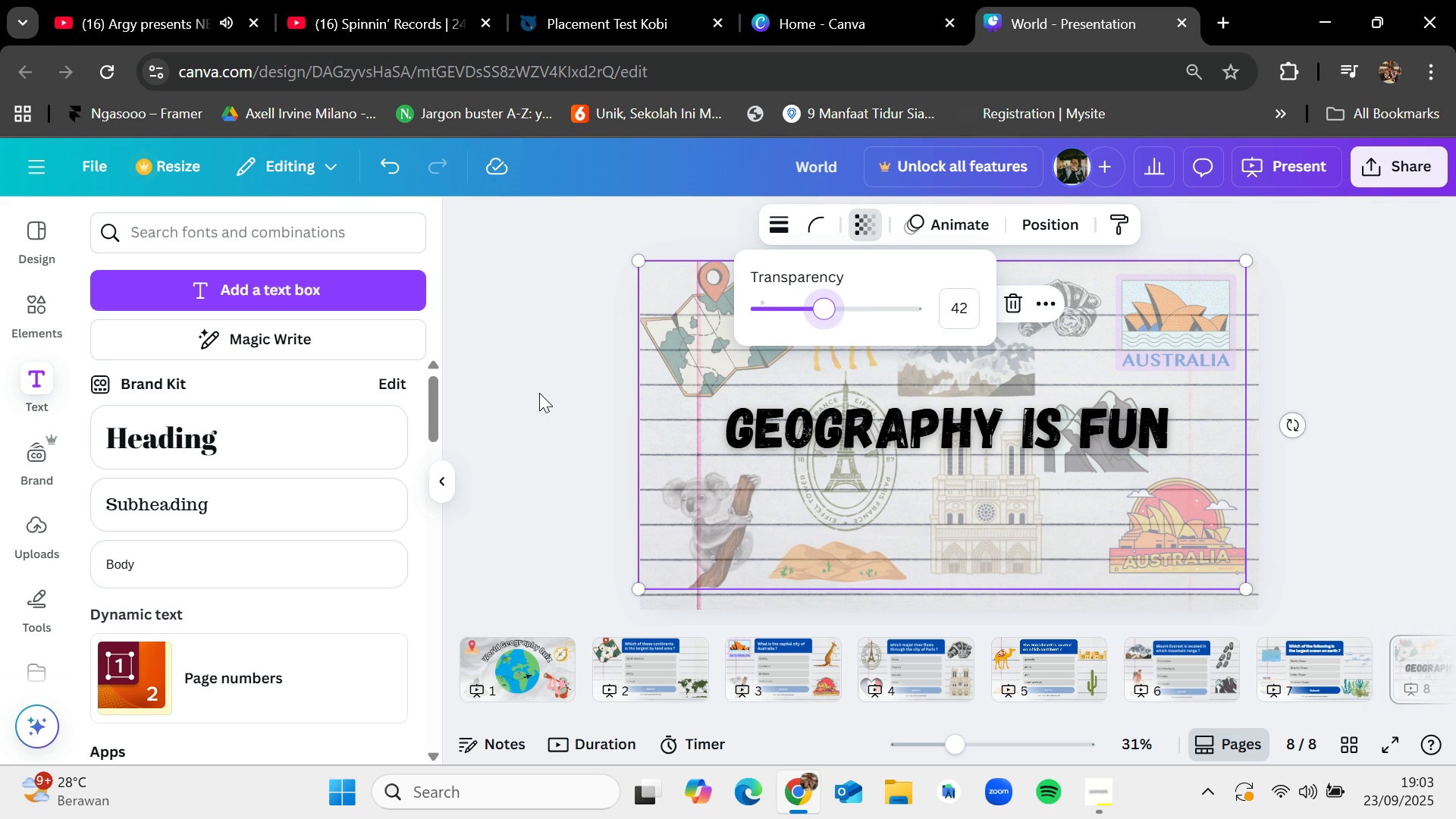 
left_click([539, 393])
 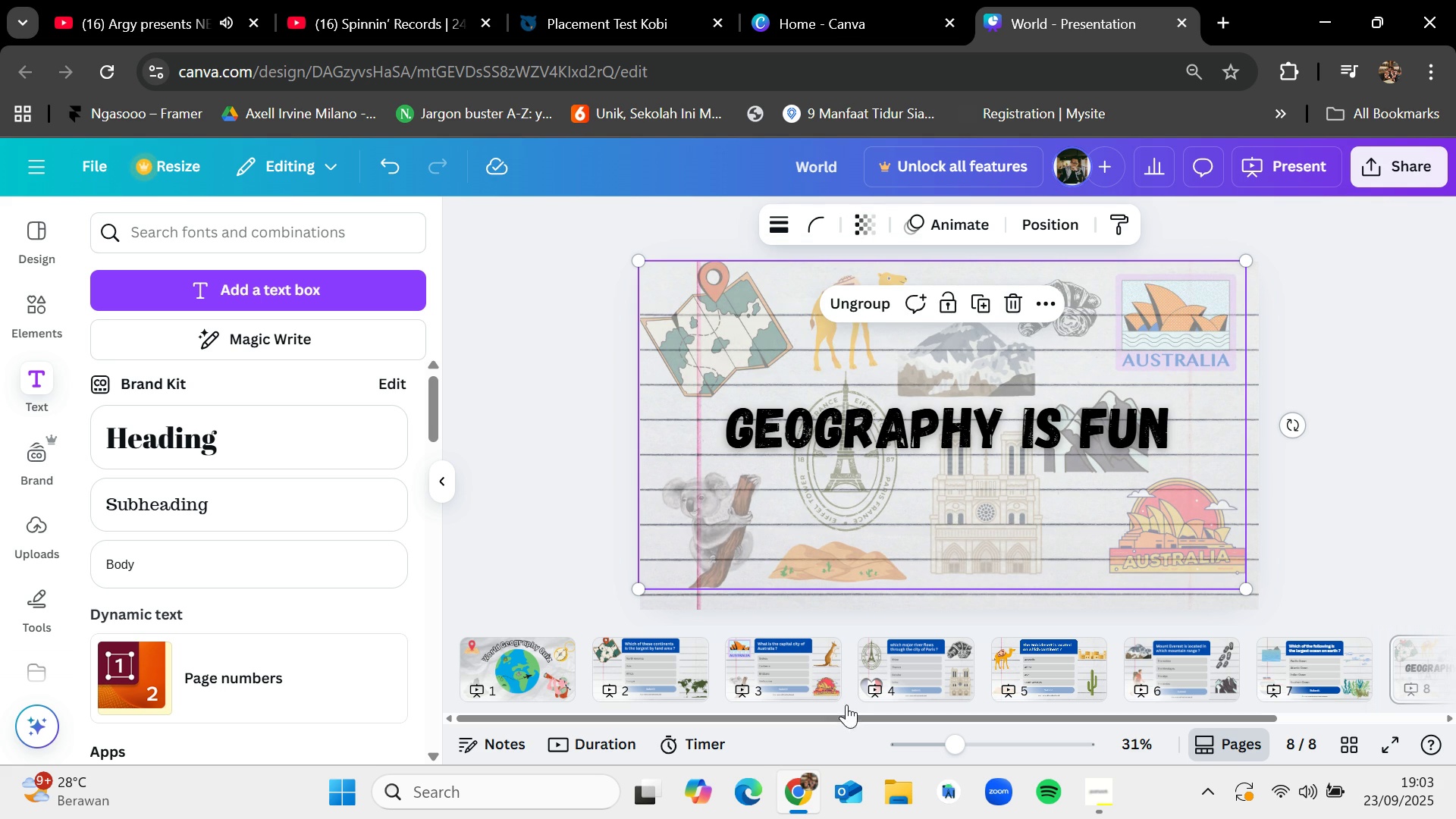 
left_click_drag(start_coordinate=[851, 719], to_coordinate=[732, 717])
 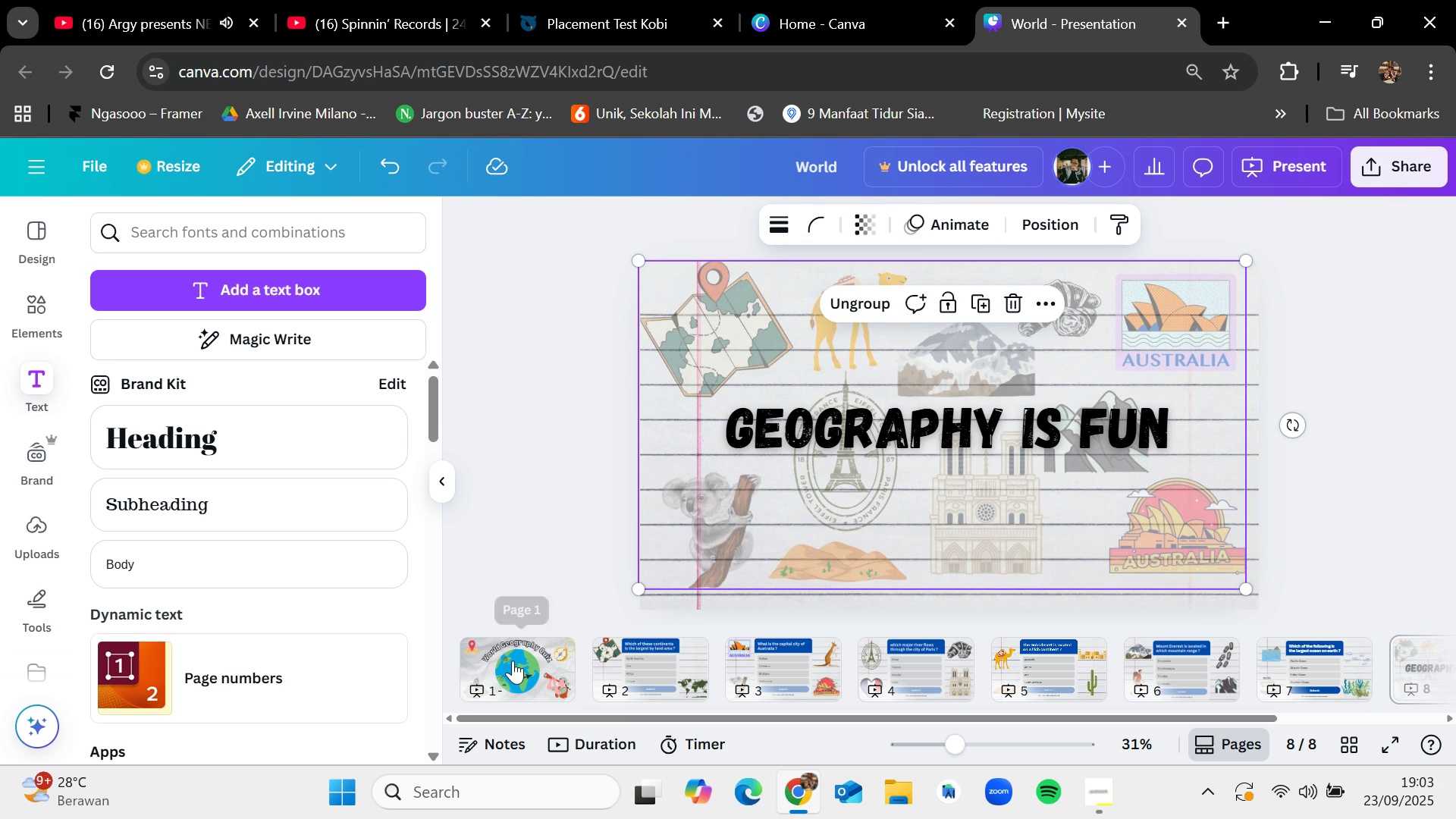 
left_click([513, 661])
 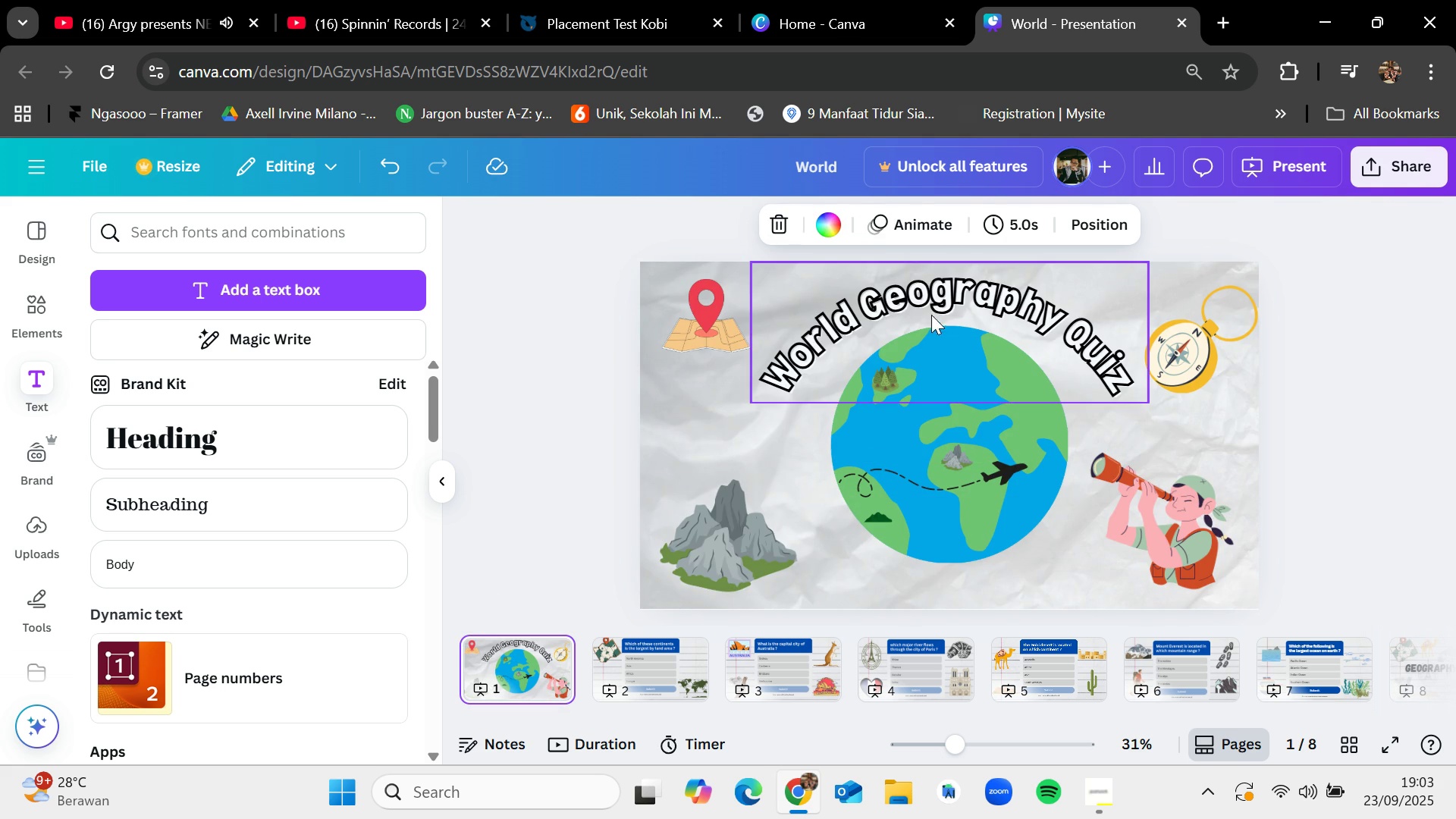 
left_click_drag(start_coordinate=[946, 293], to_coordinate=[945, 307])
 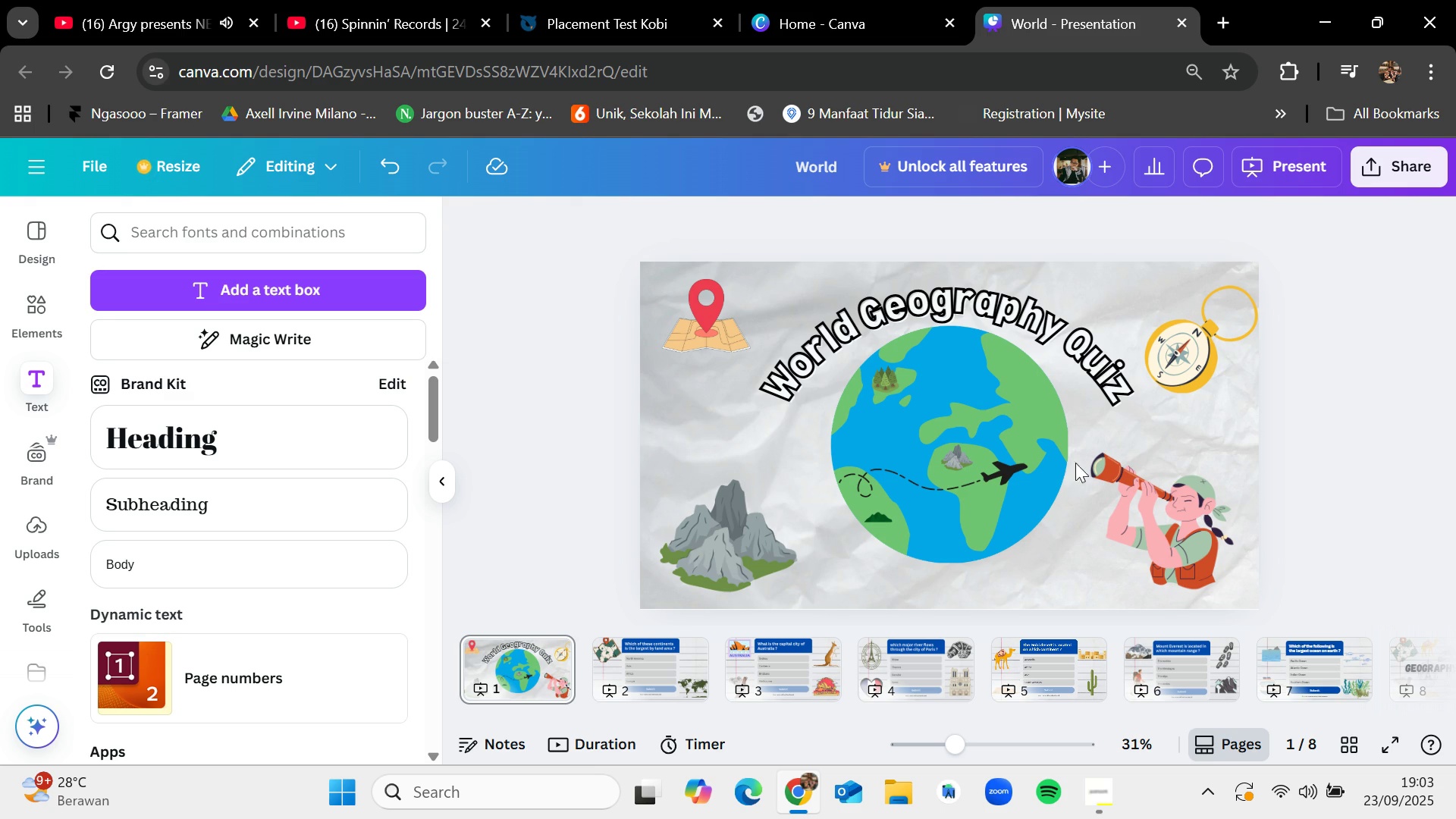 
mouse_move([646, 659])
 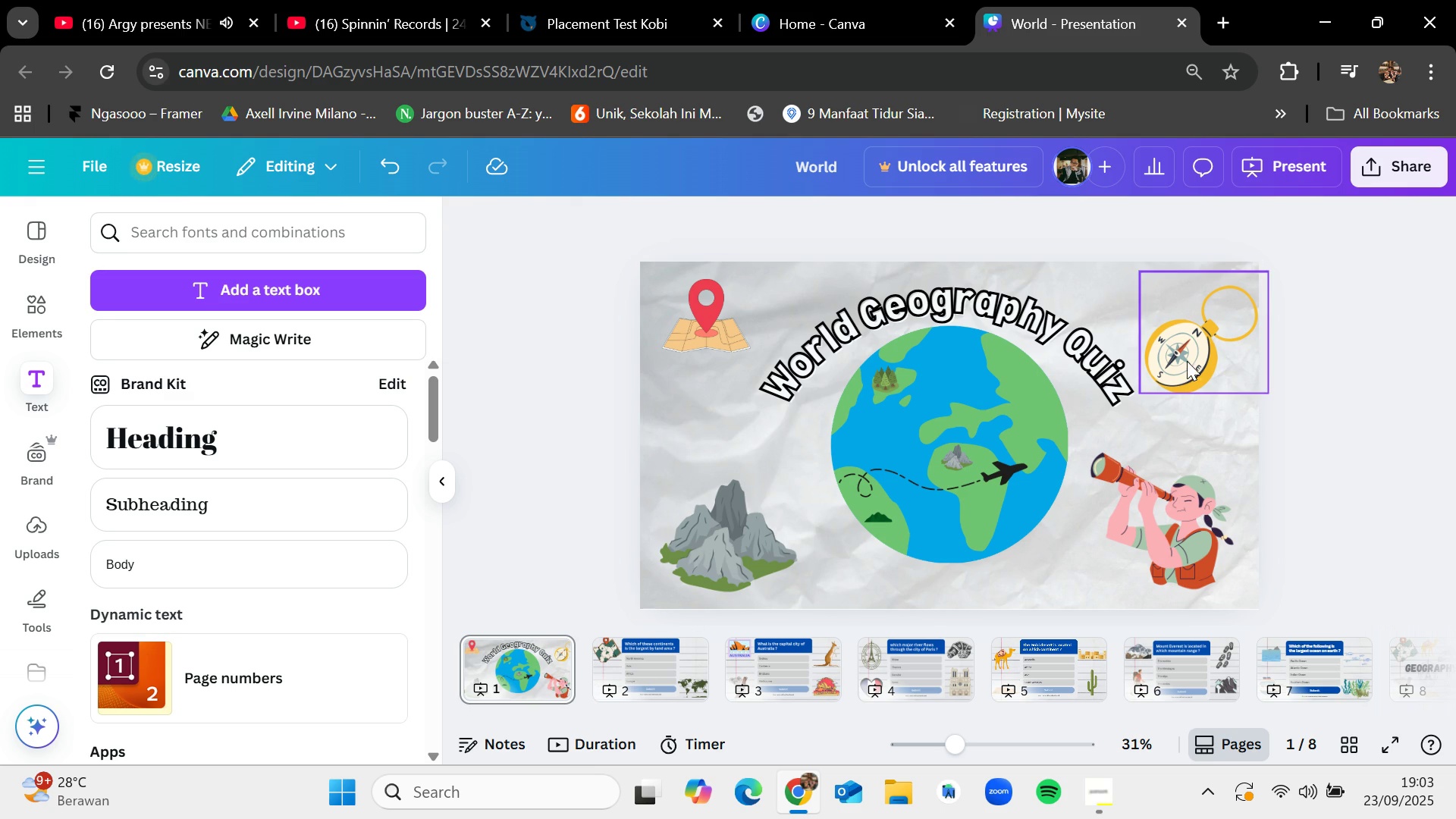 
left_click_drag(start_coordinate=[1186, 356], to_coordinate=[1175, 341])
 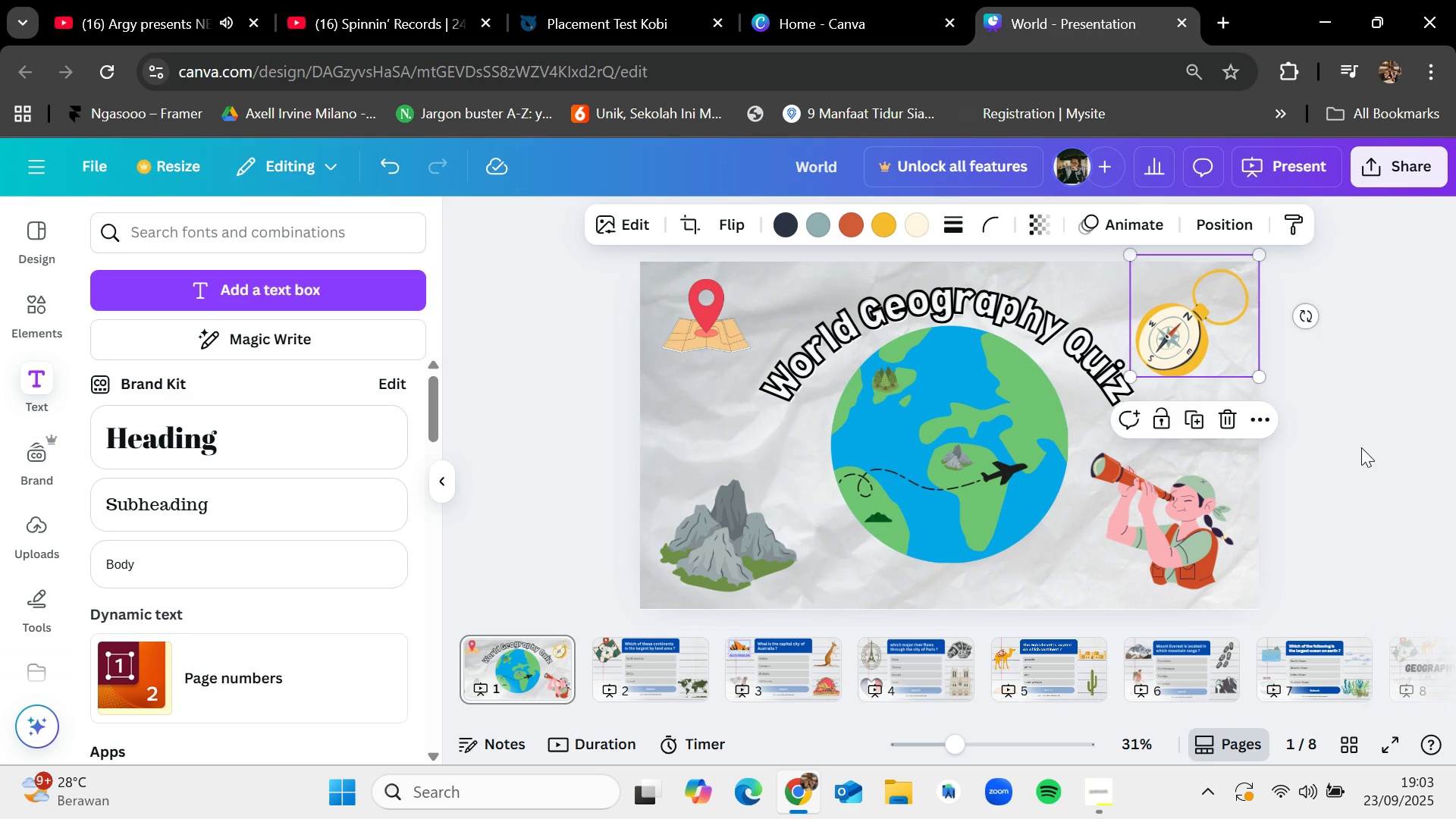 
left_click([1361, 447])
 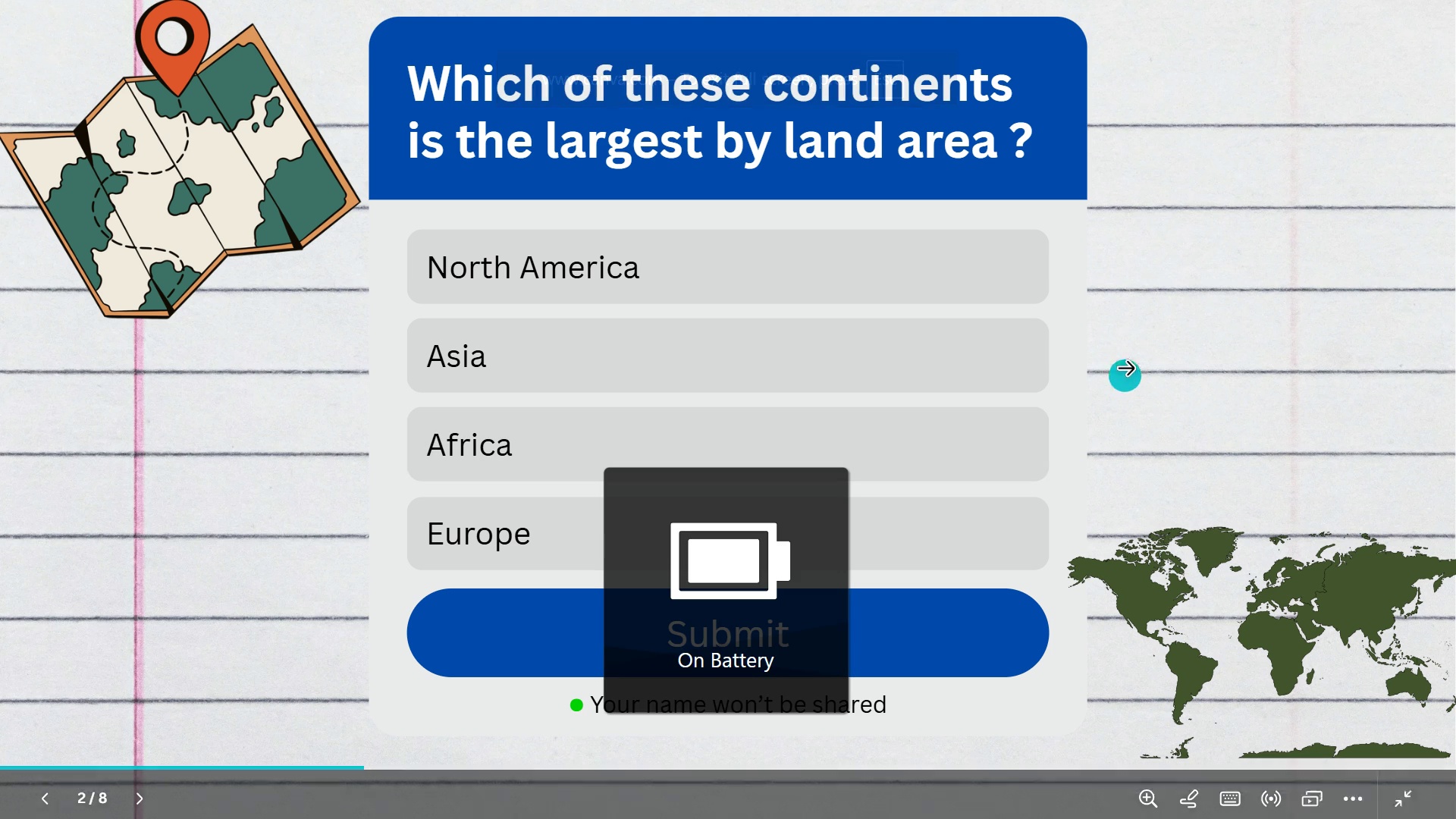 
wait(7.26)
 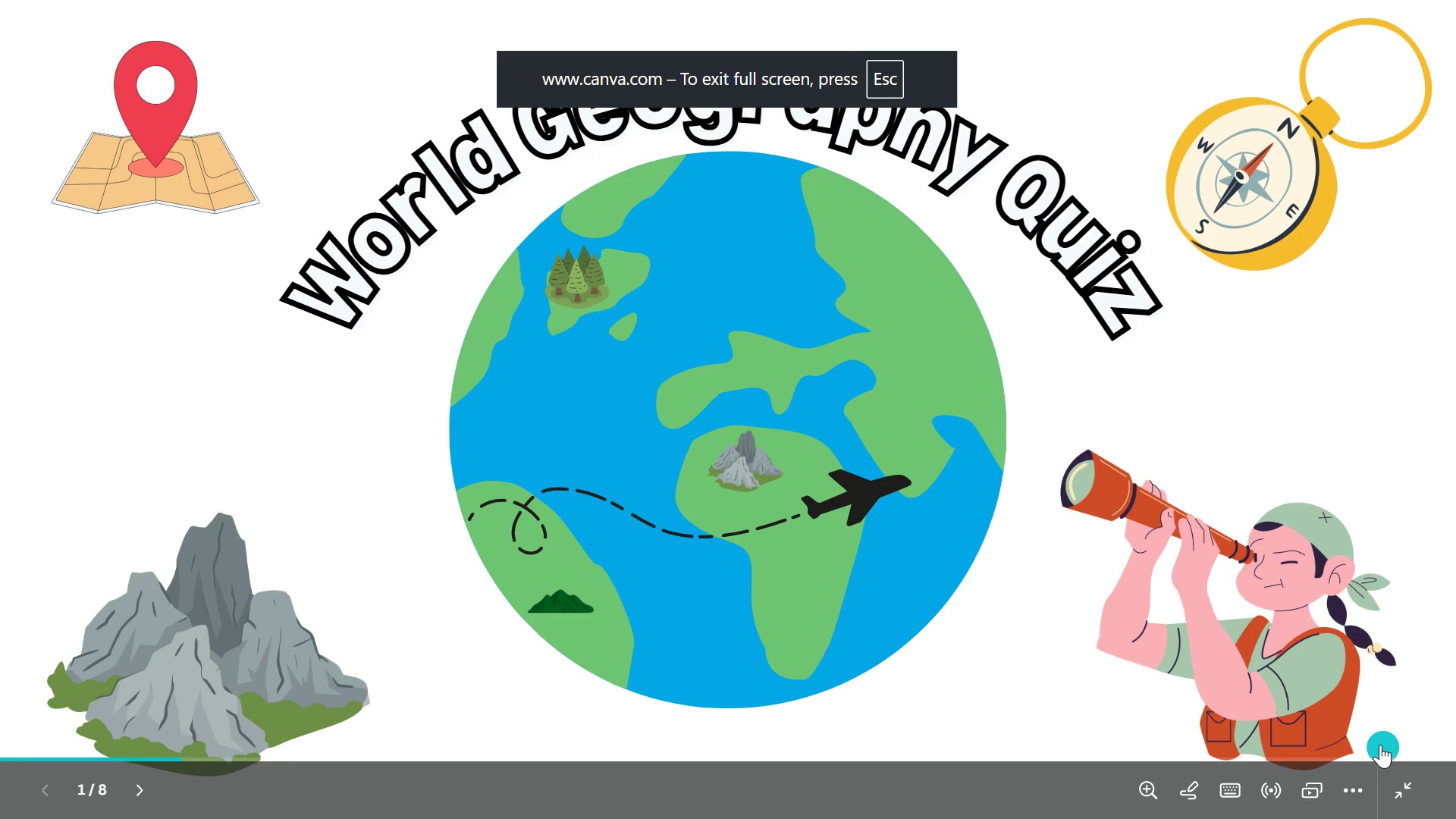 
left_click([605, 349])
 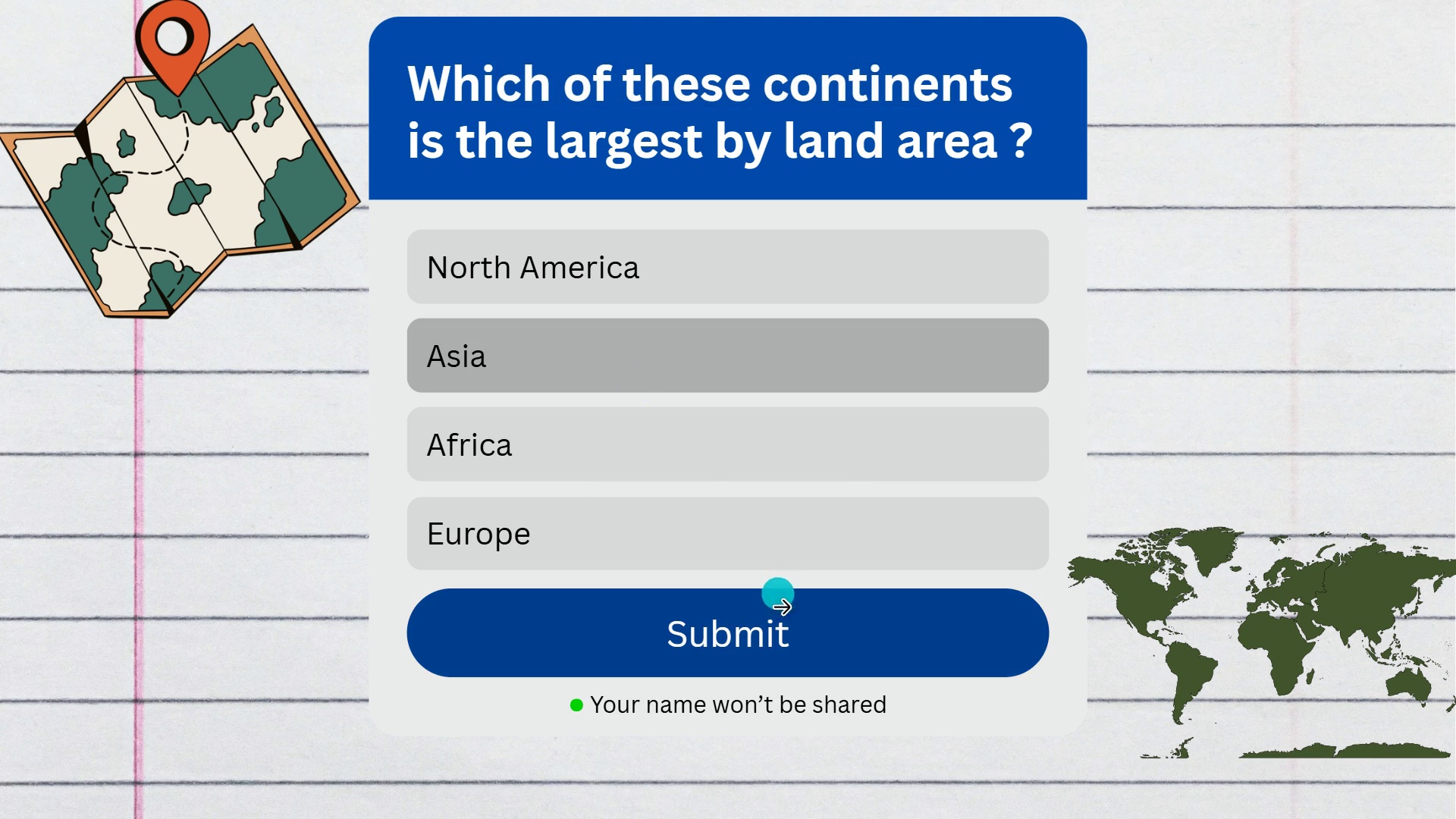 
left_click([783, 610])
 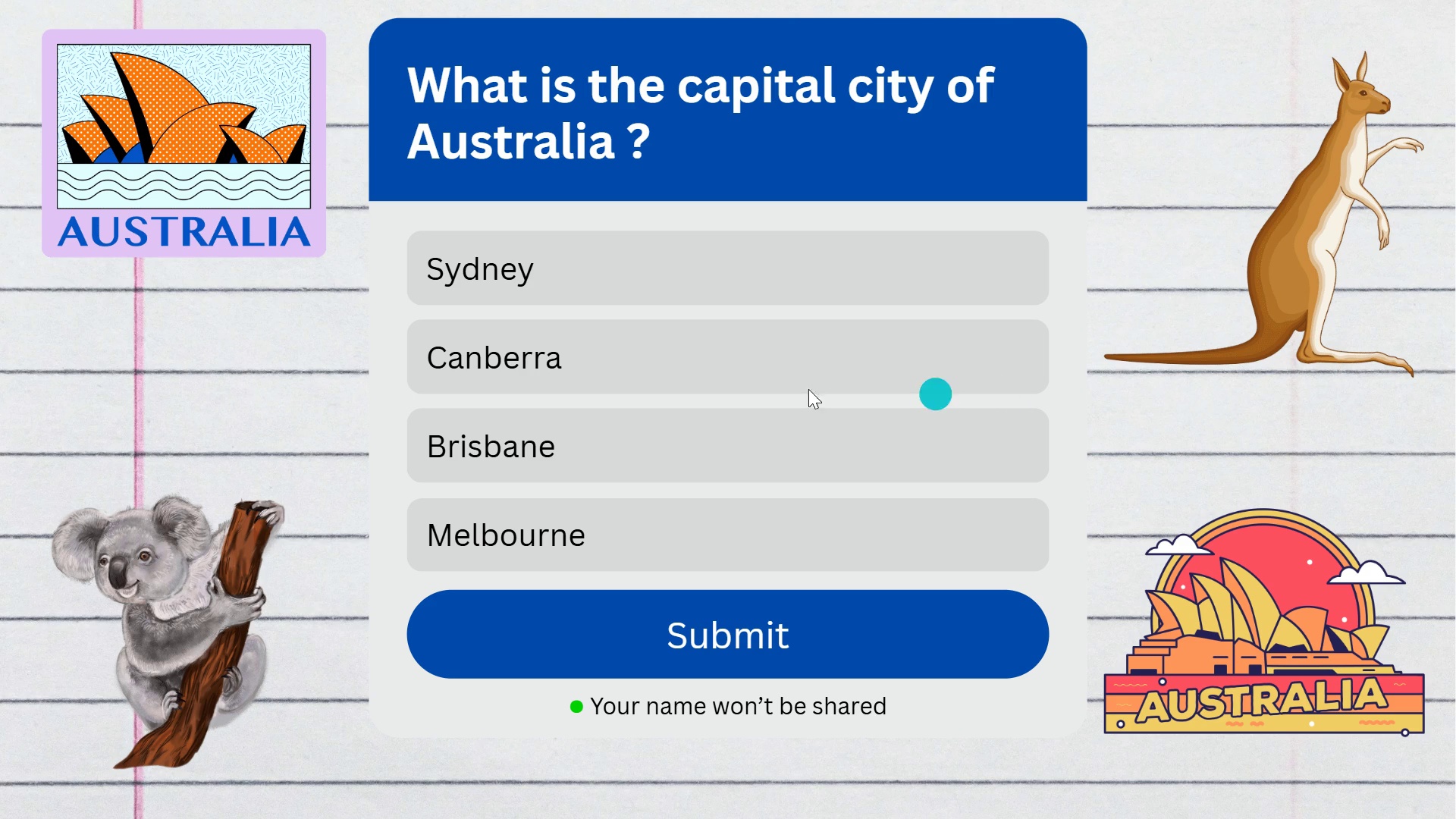 
wait(6.26)
 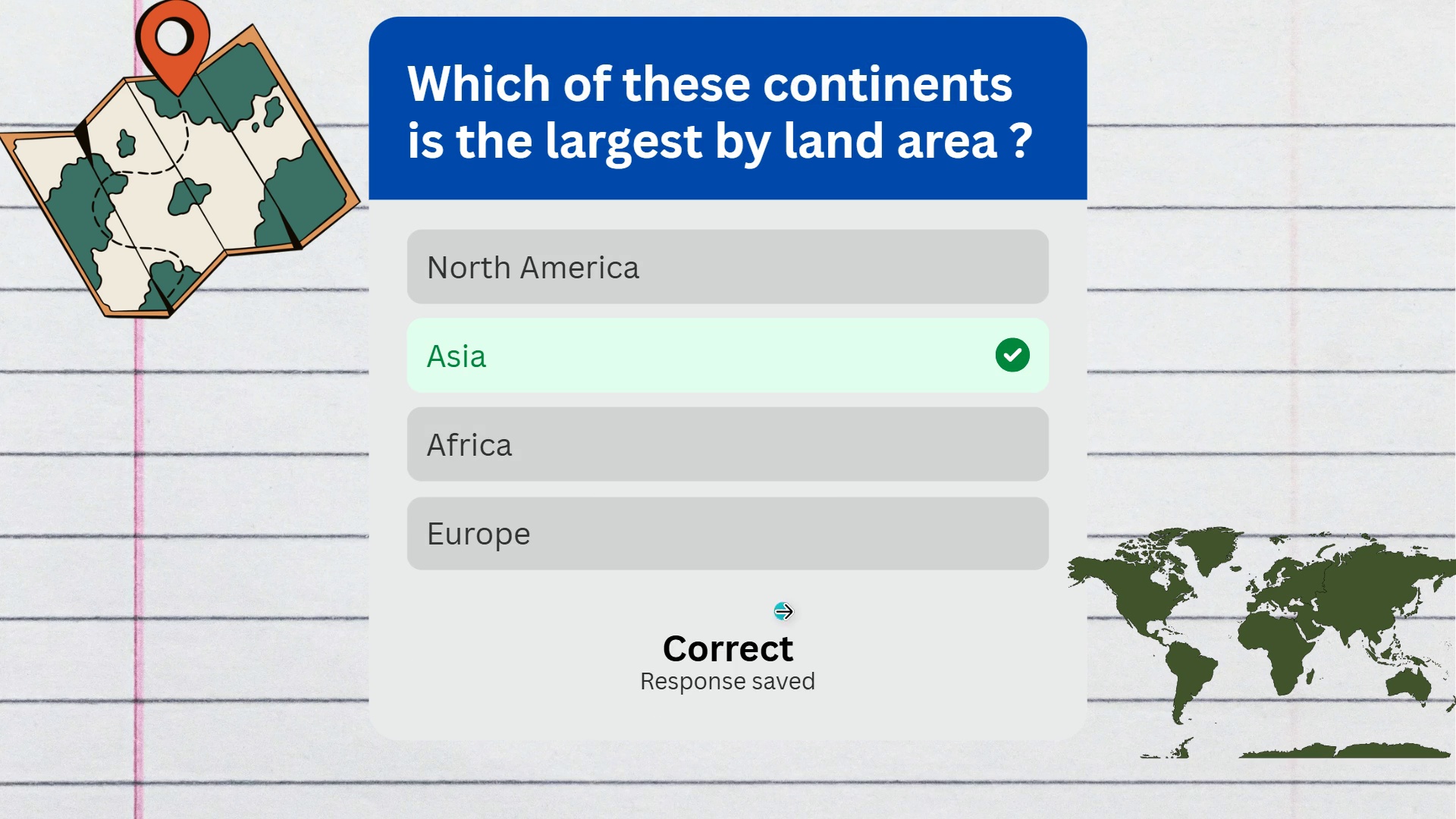 
left_click([807, 461])
 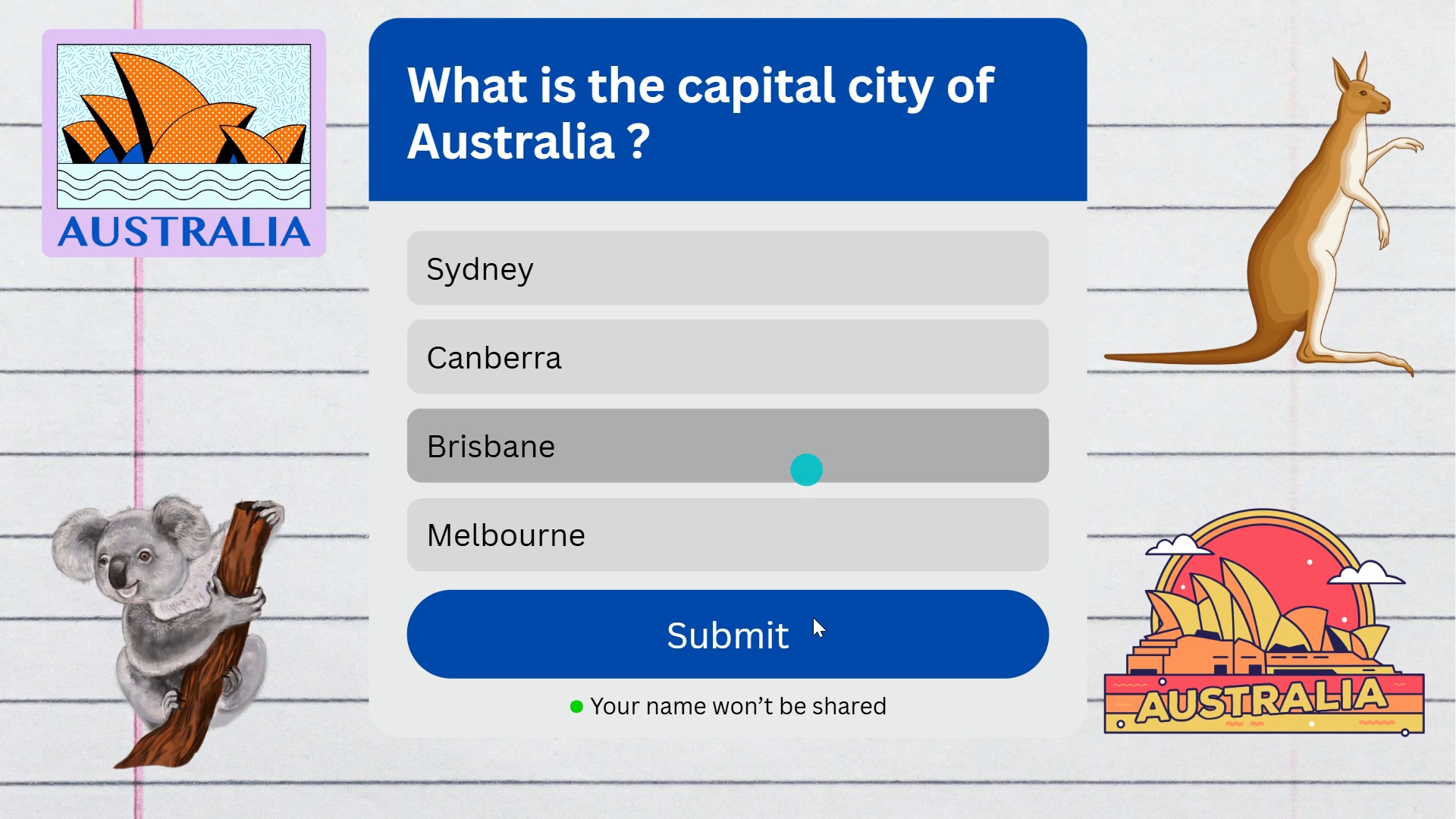 
left_click([812, 618])
 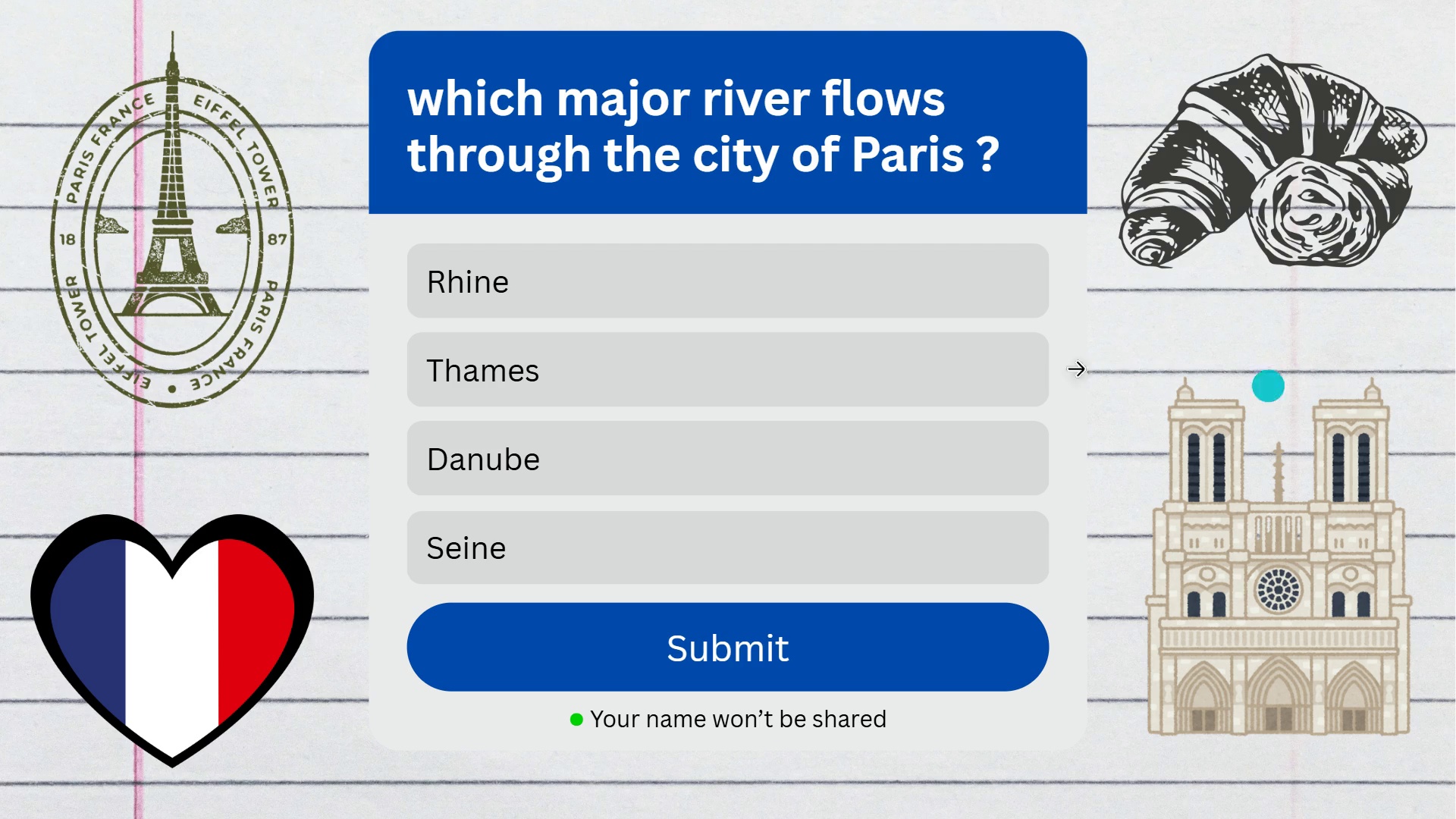 
wait(7.57)
 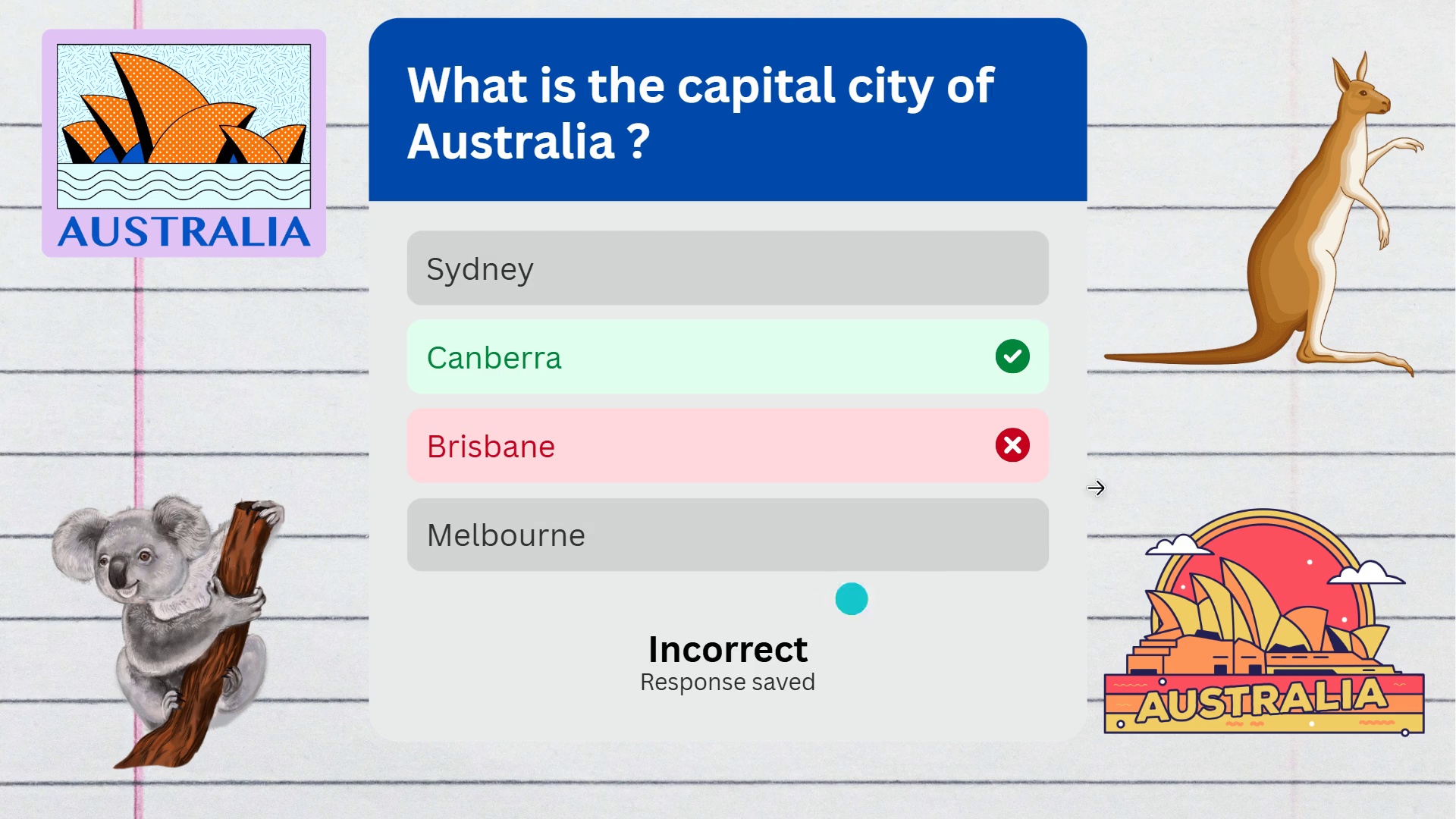 
left_click([592, 553])
 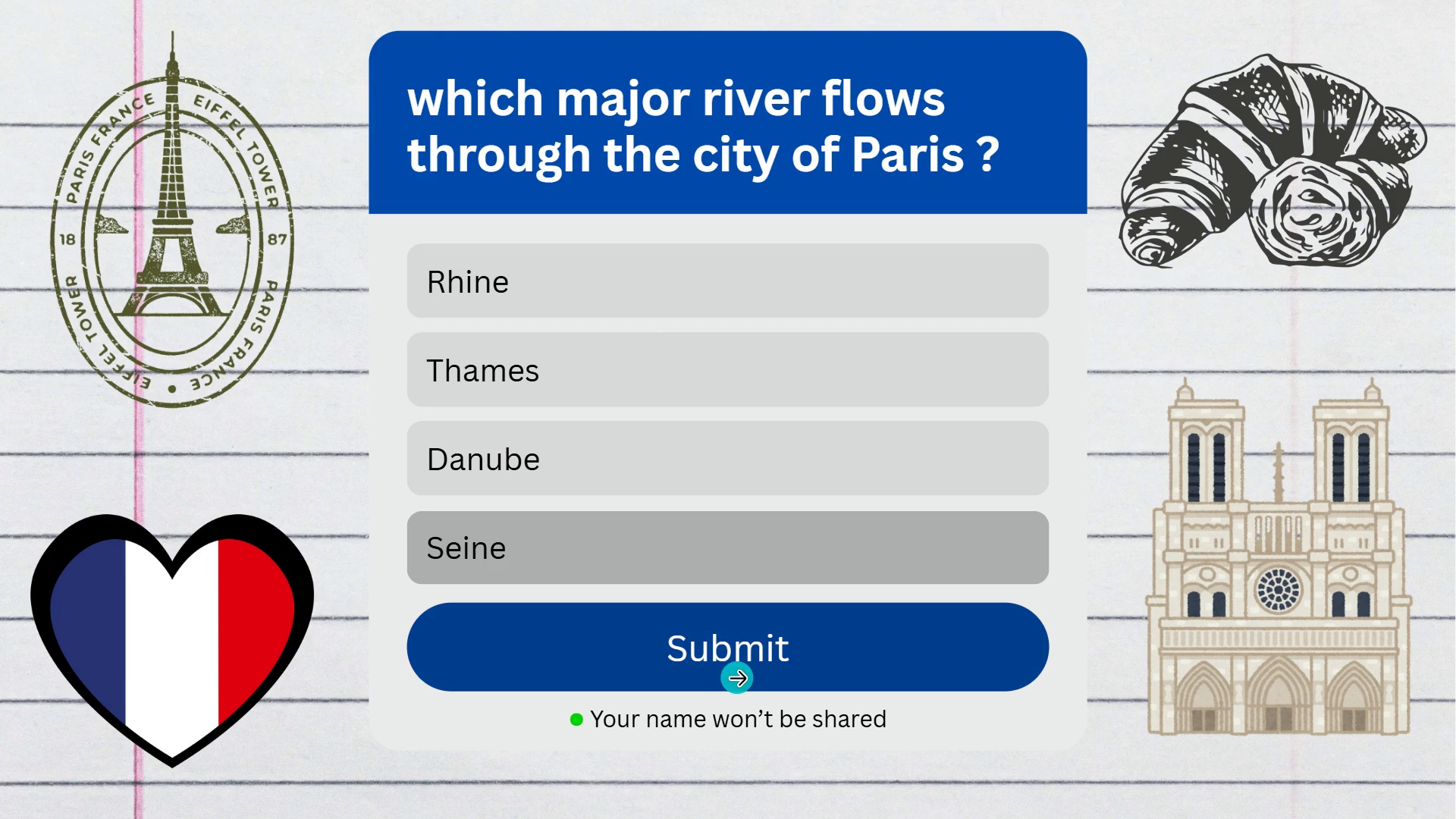 
left_click([739, 677])
 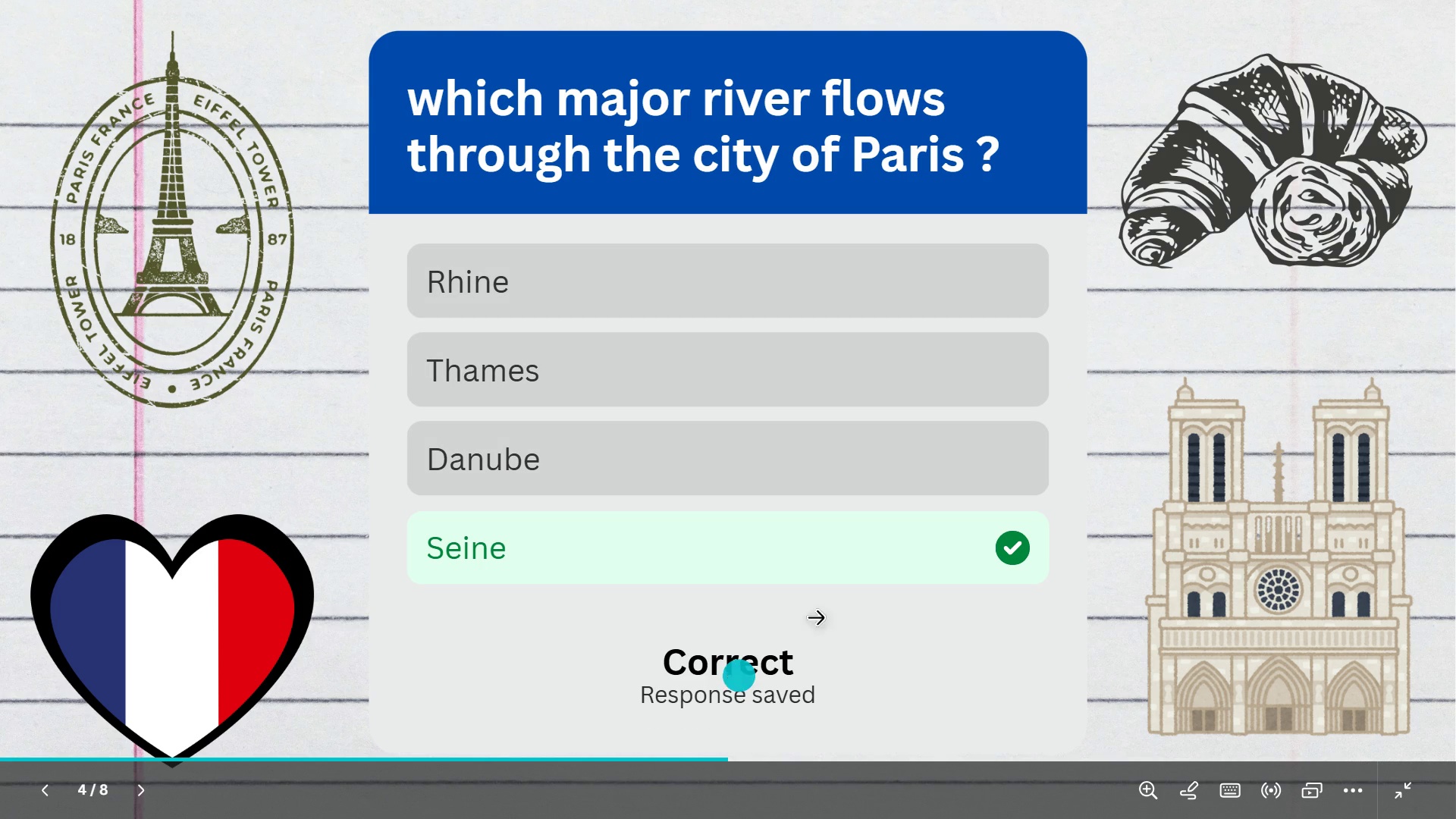 
mouse_move([1228, 322])
 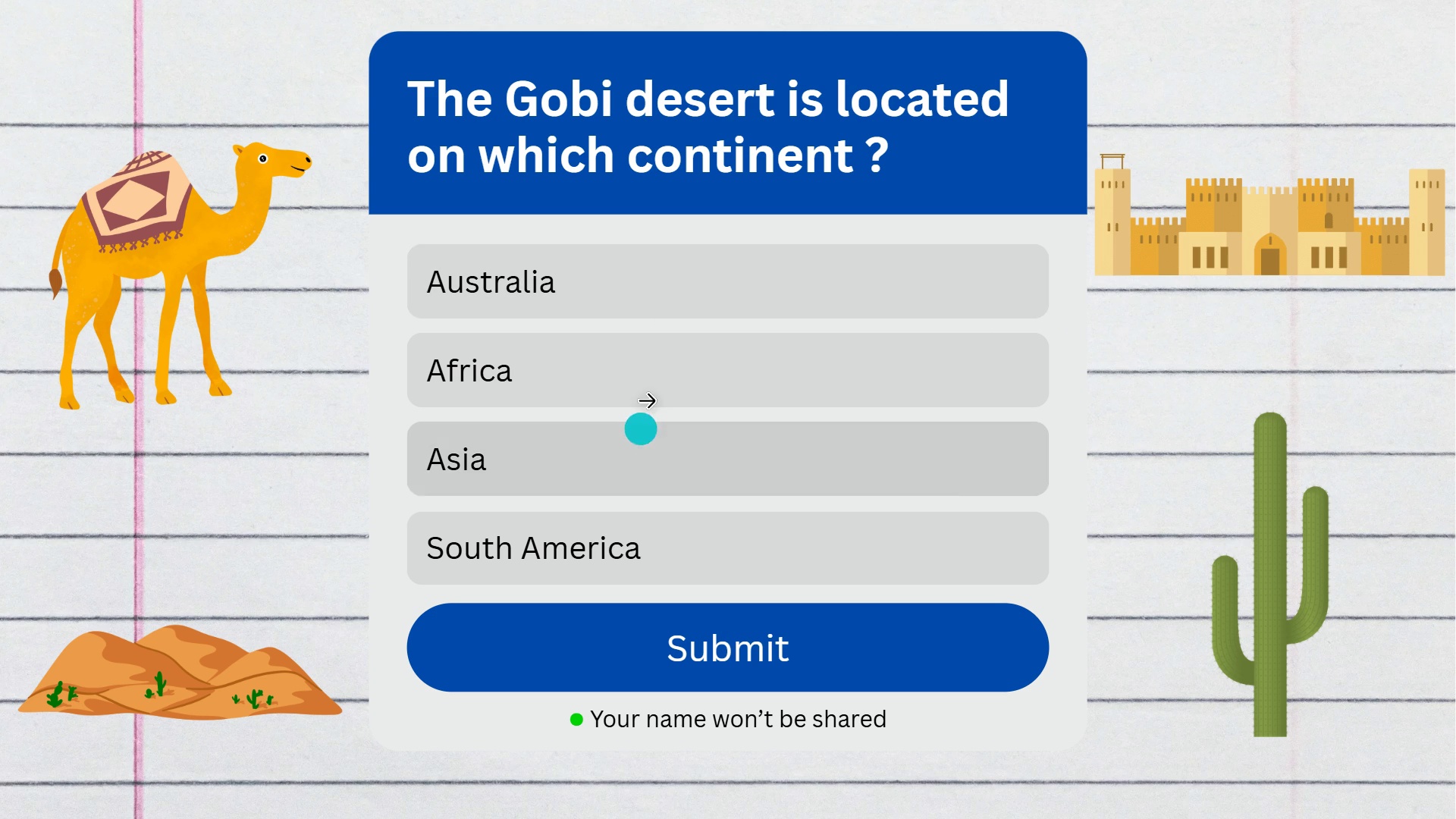 
left_click([649, 388])
 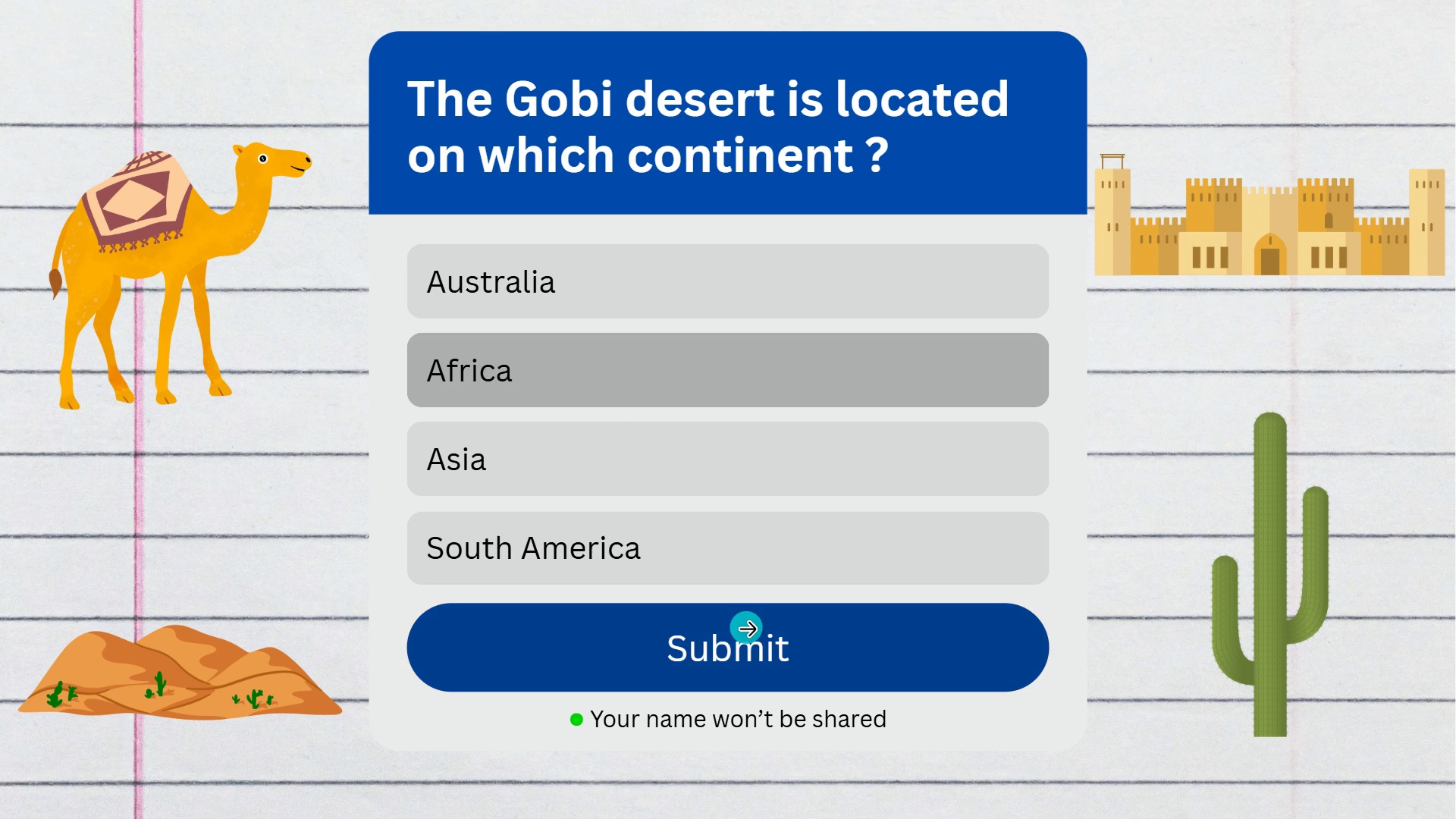 
left_click([747, 629])
 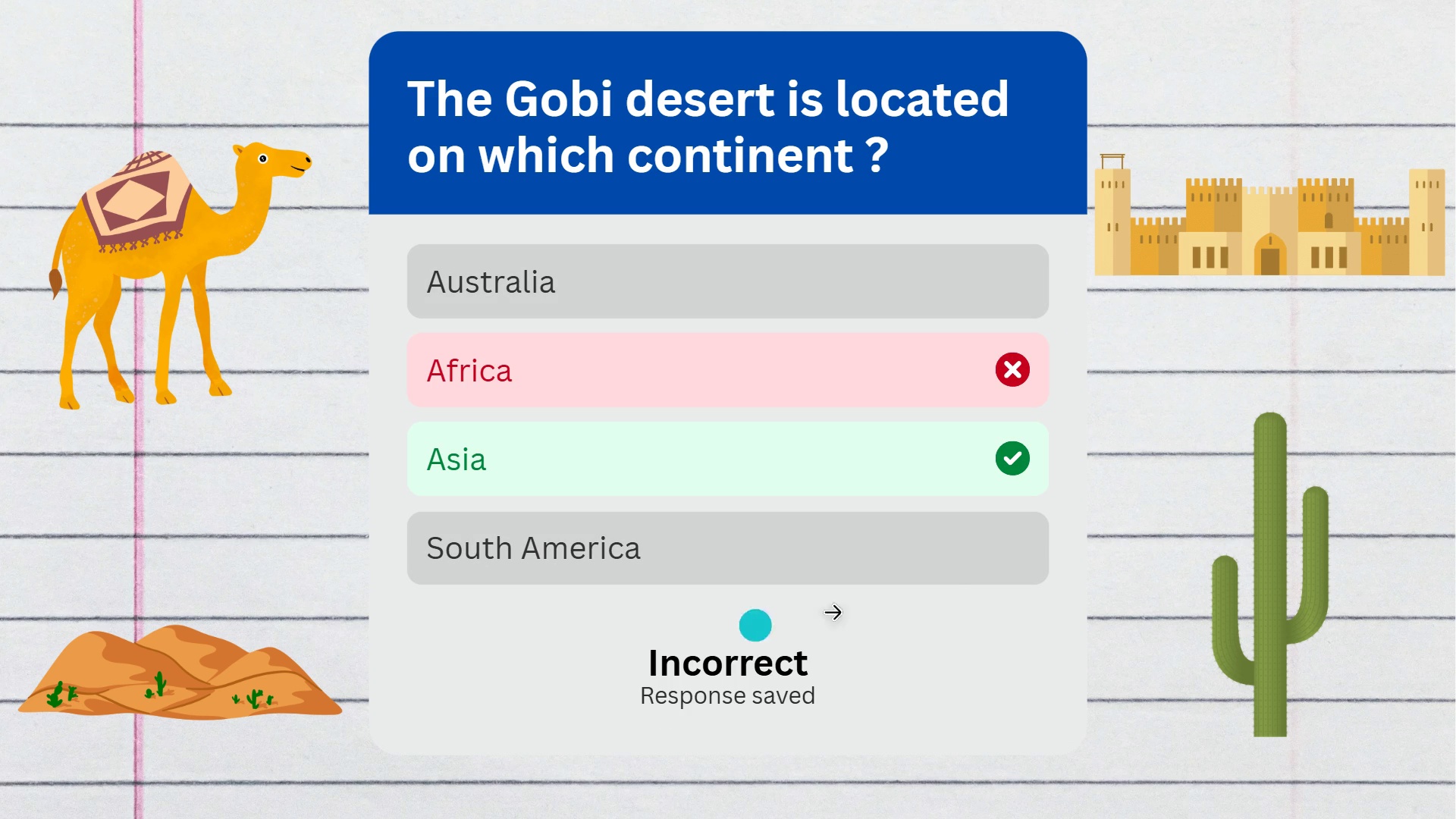 
left_click([1206, 448])
 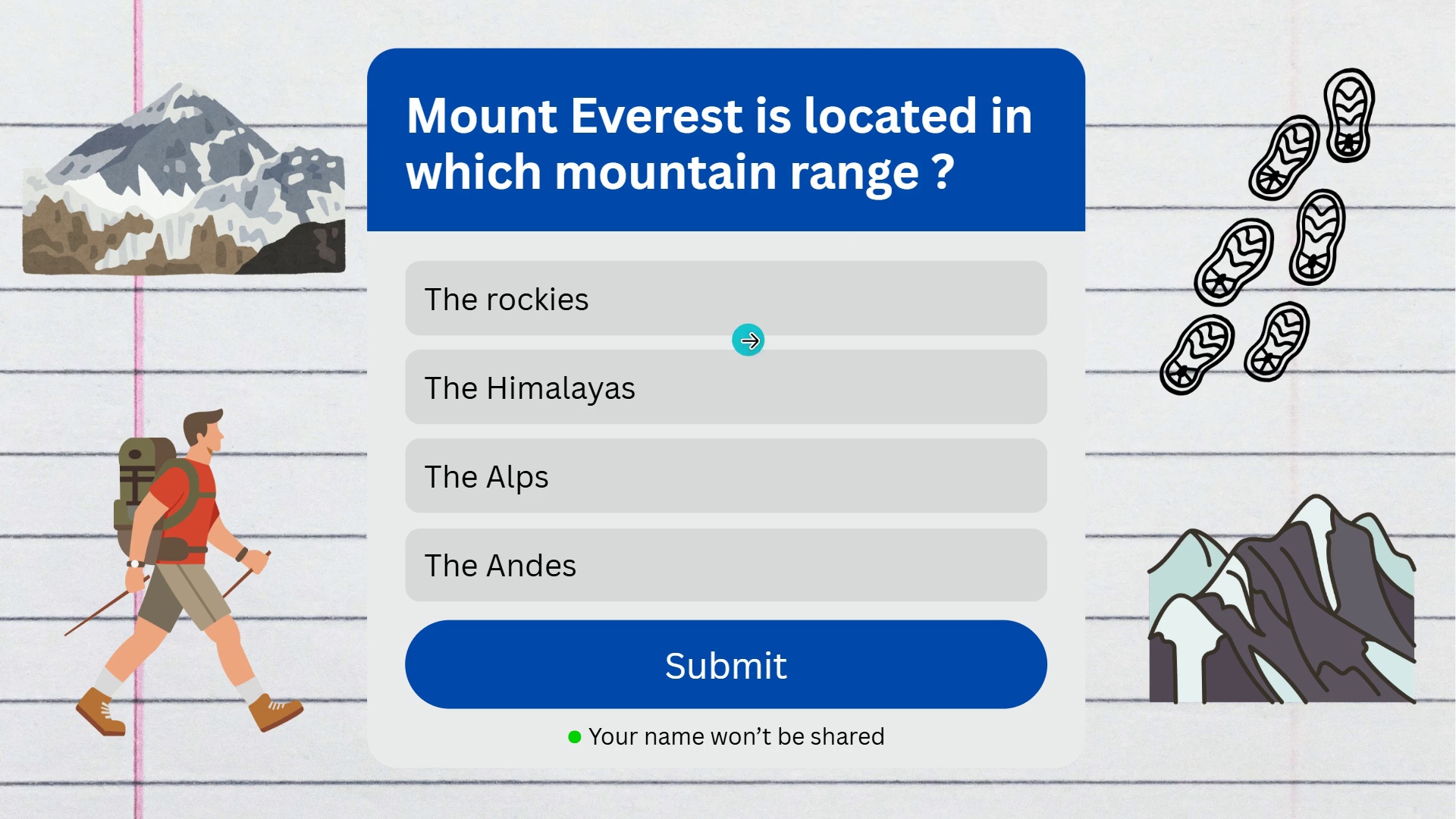 
mouse_move([712, 478])
 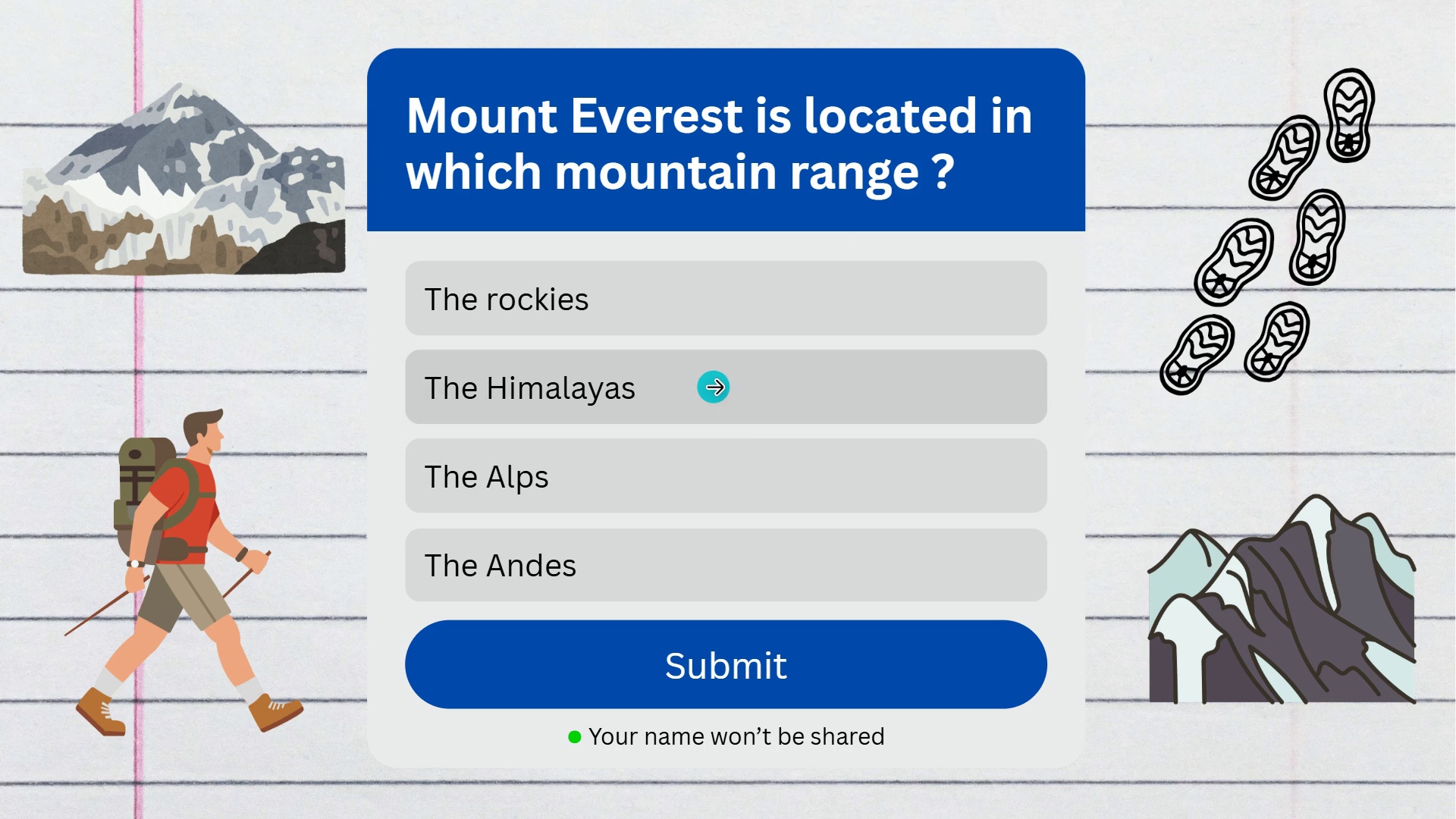 
left_click([714, 386])
 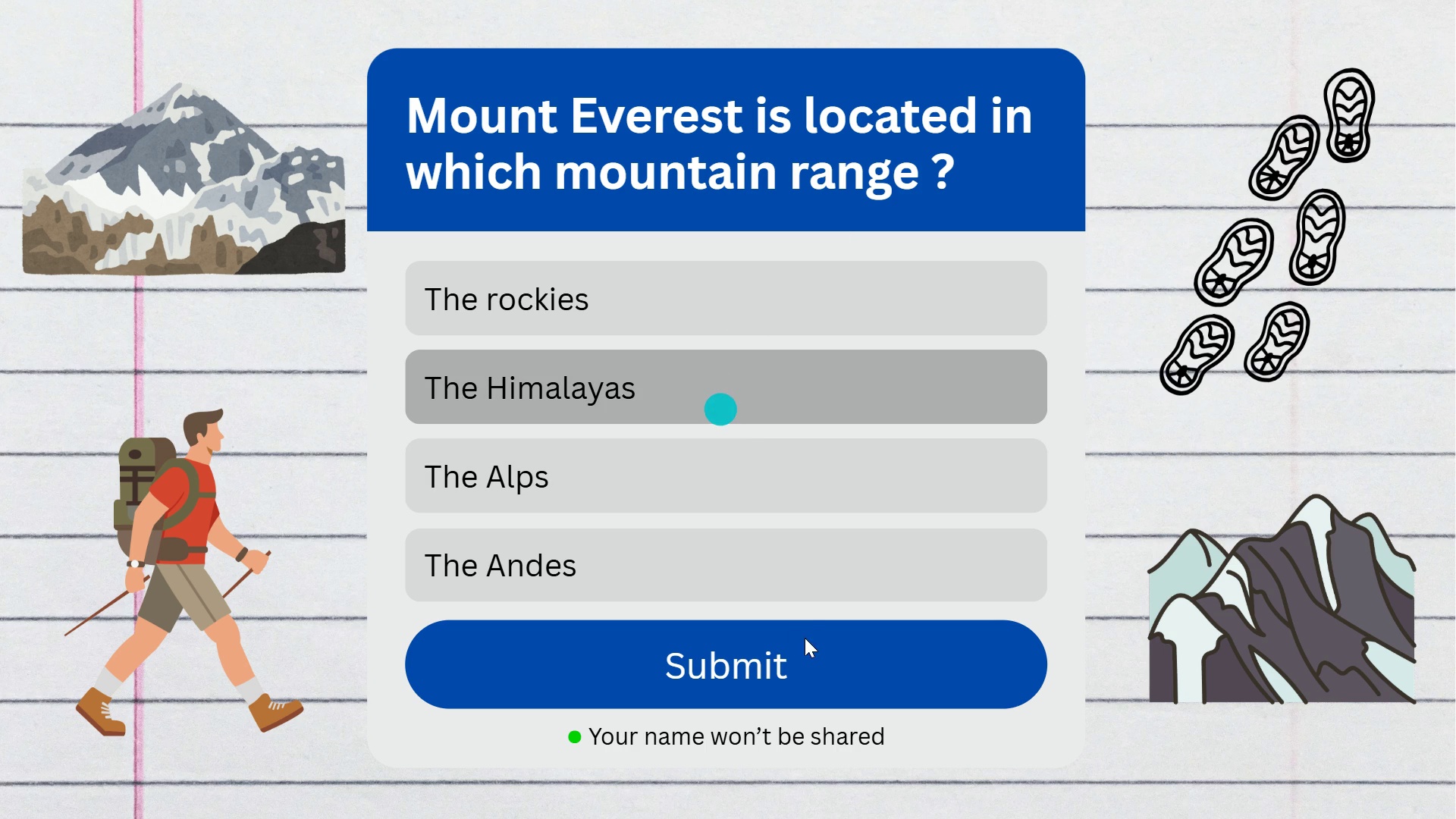 
left_click([805, 639])
 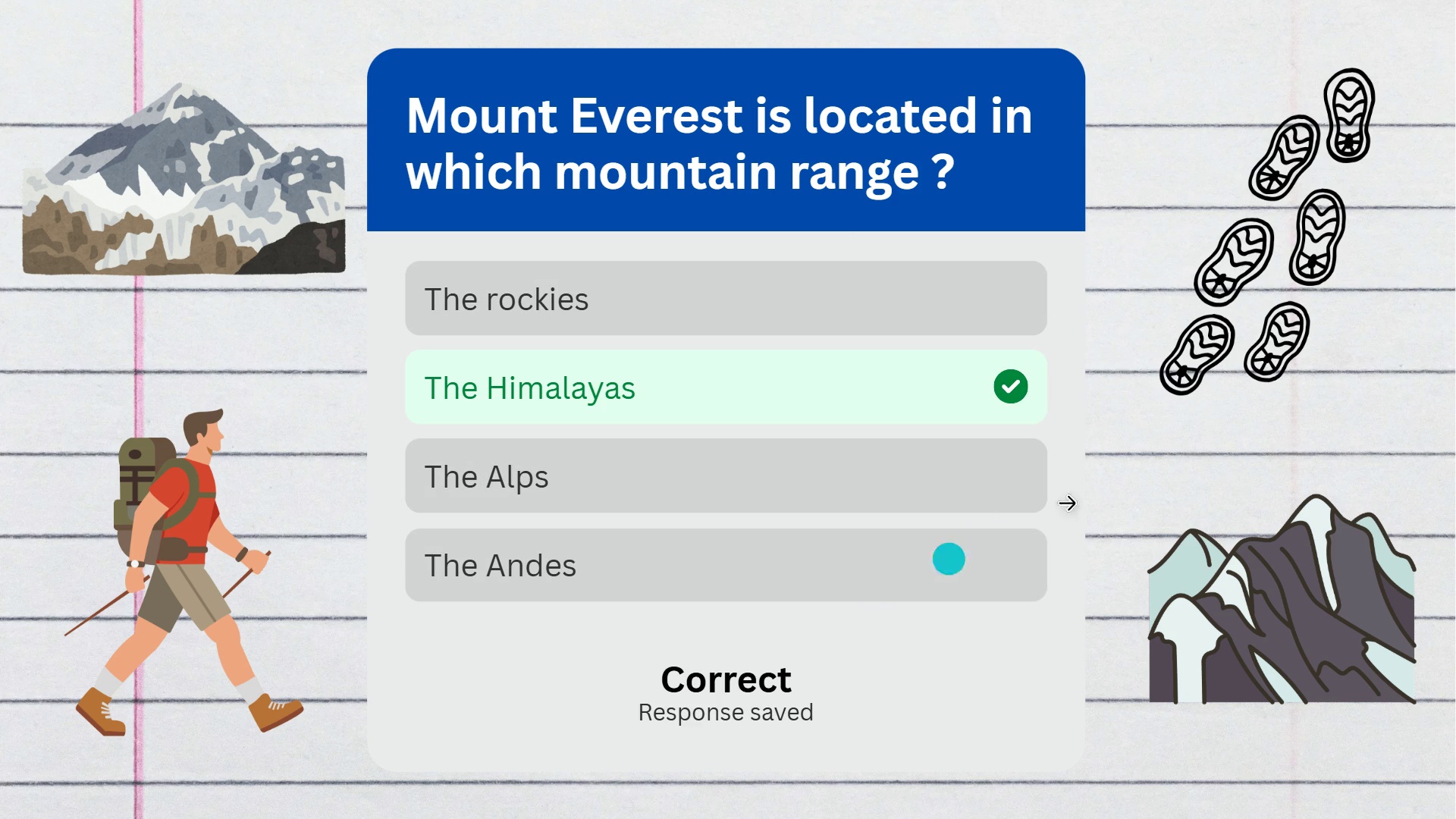 
left_click([1231, 453])
 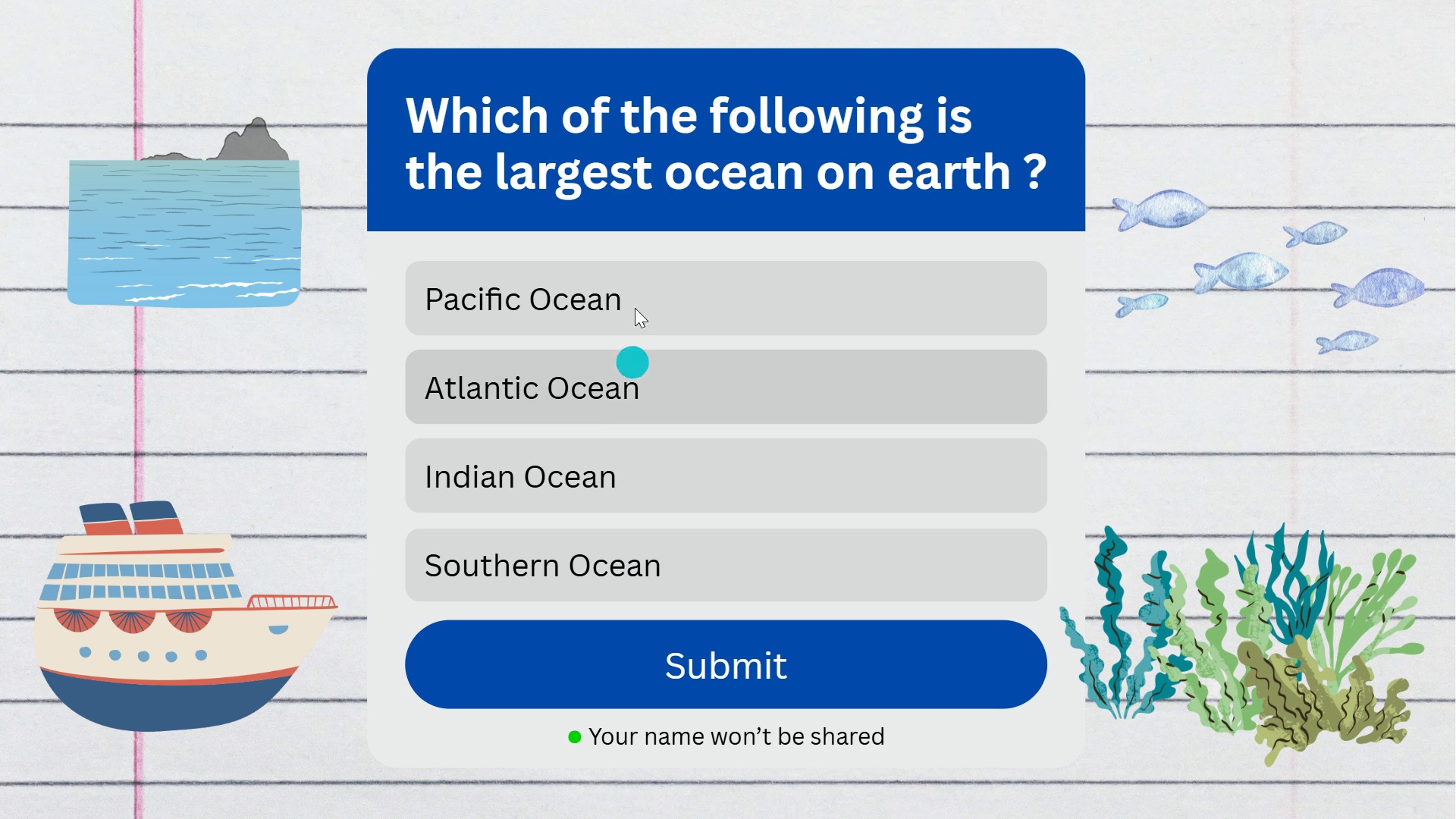 
wait(7.62)
 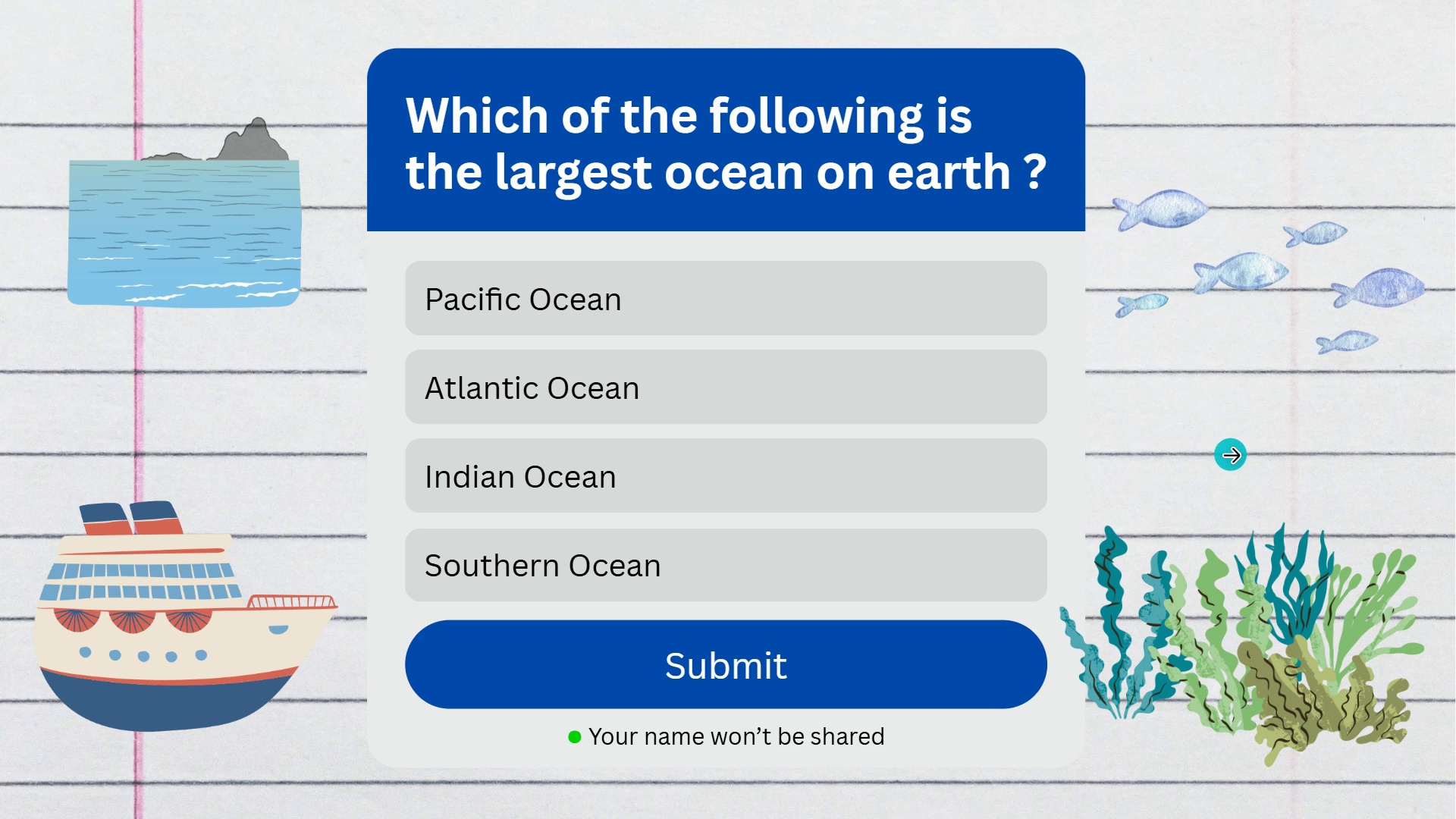 
left_click([767, 641])
 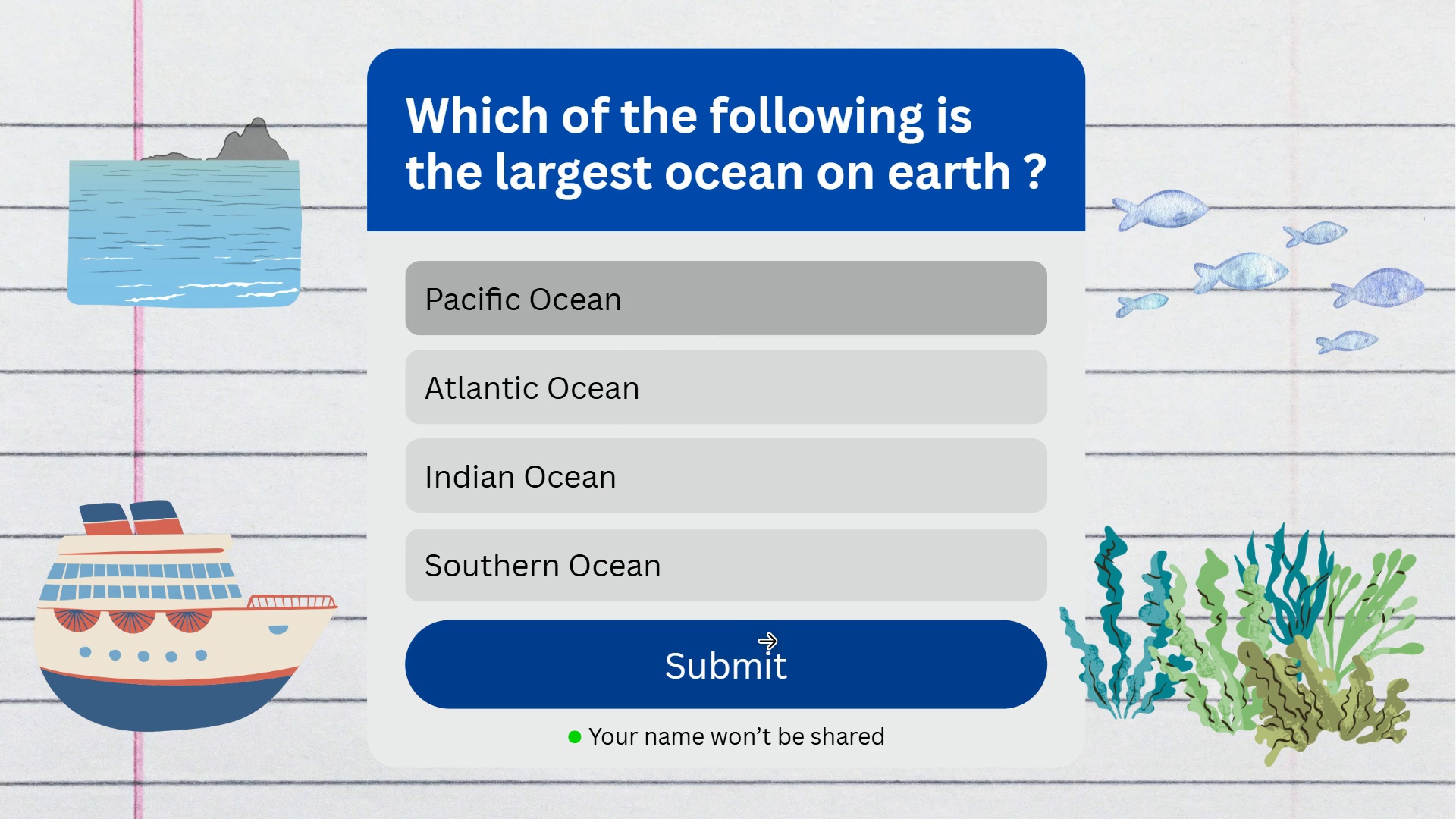 
left_click([778, 666])
 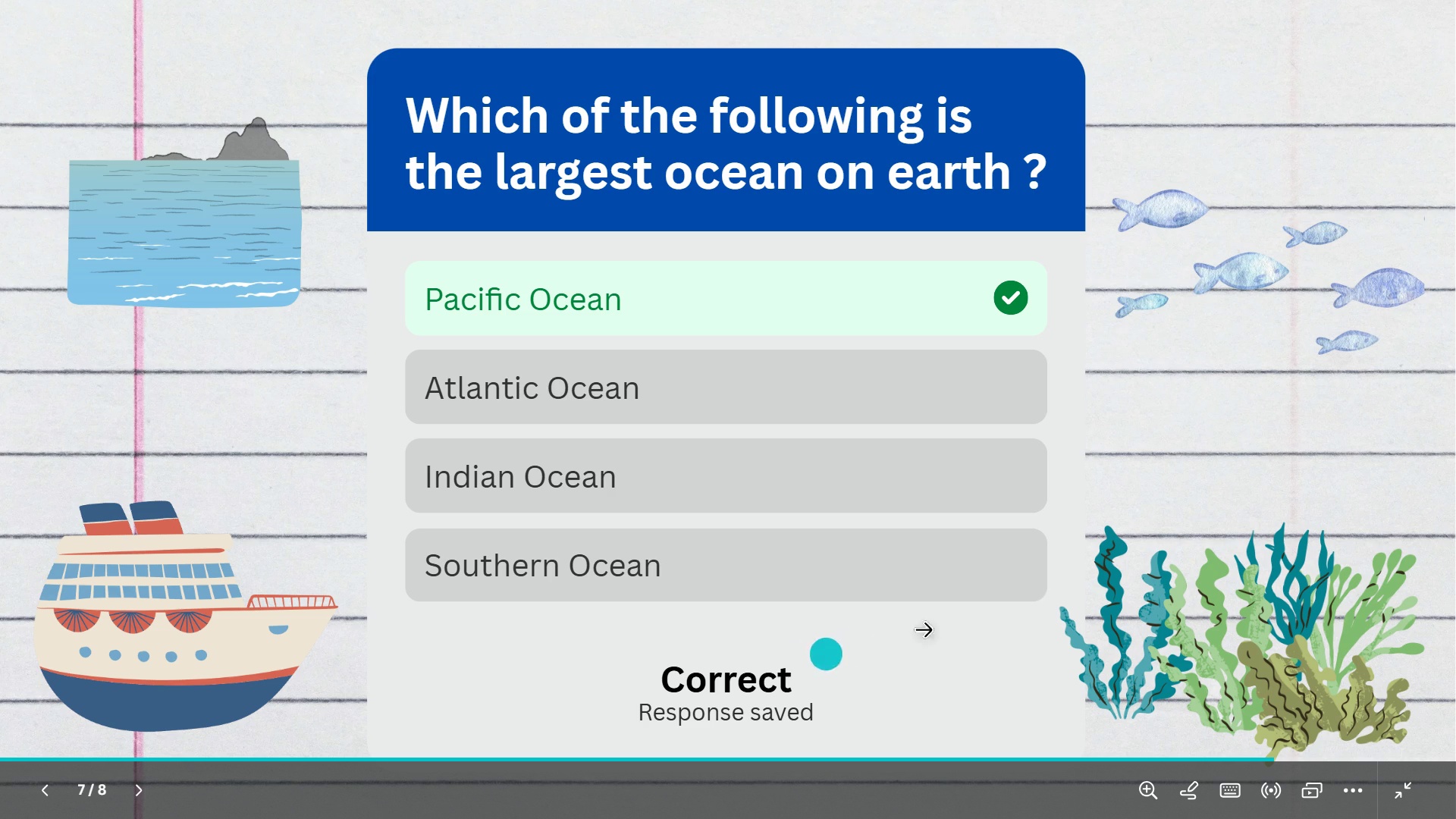 
left_click([1339, 438])
 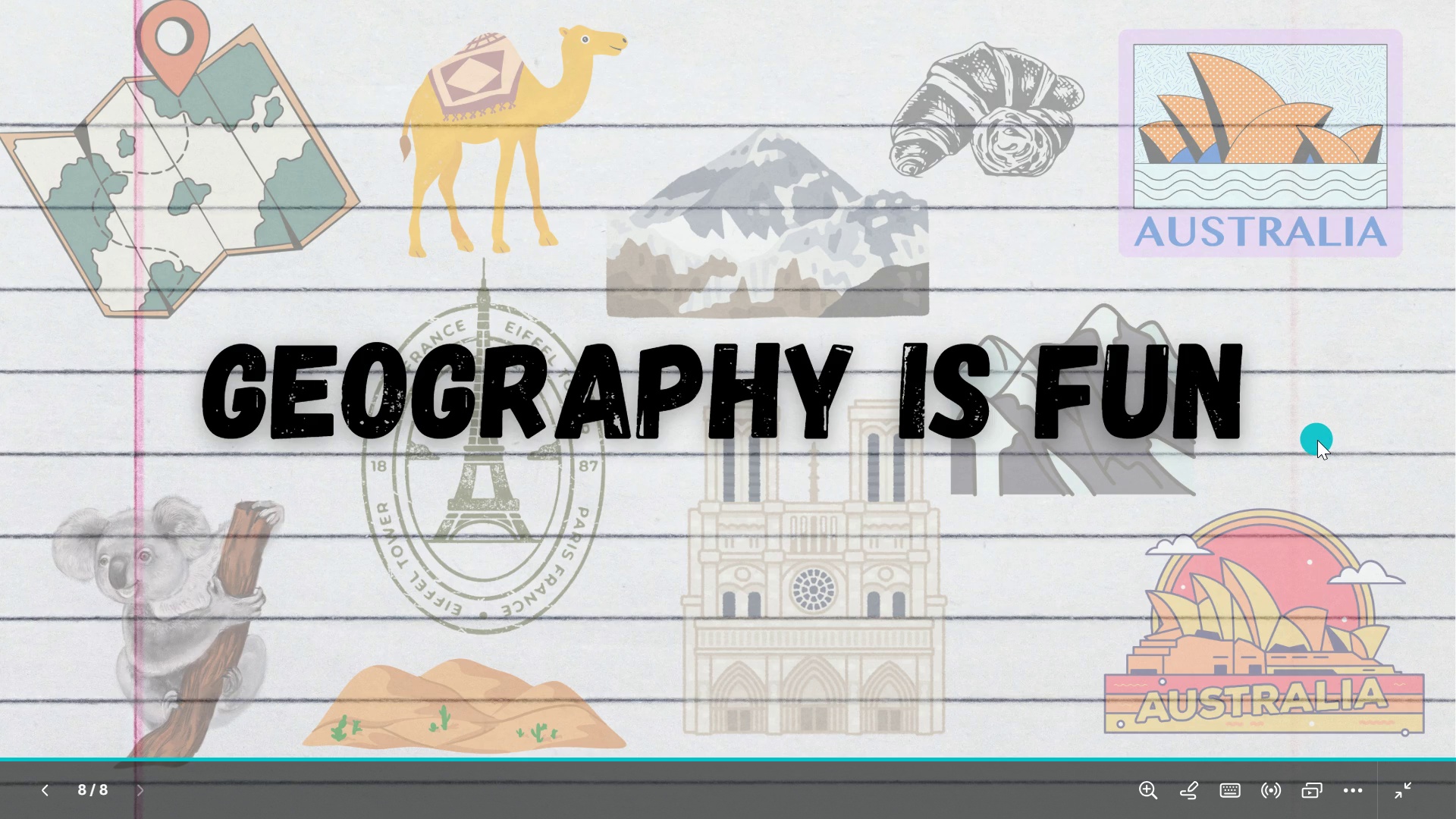 
left_click([1317, 440])
 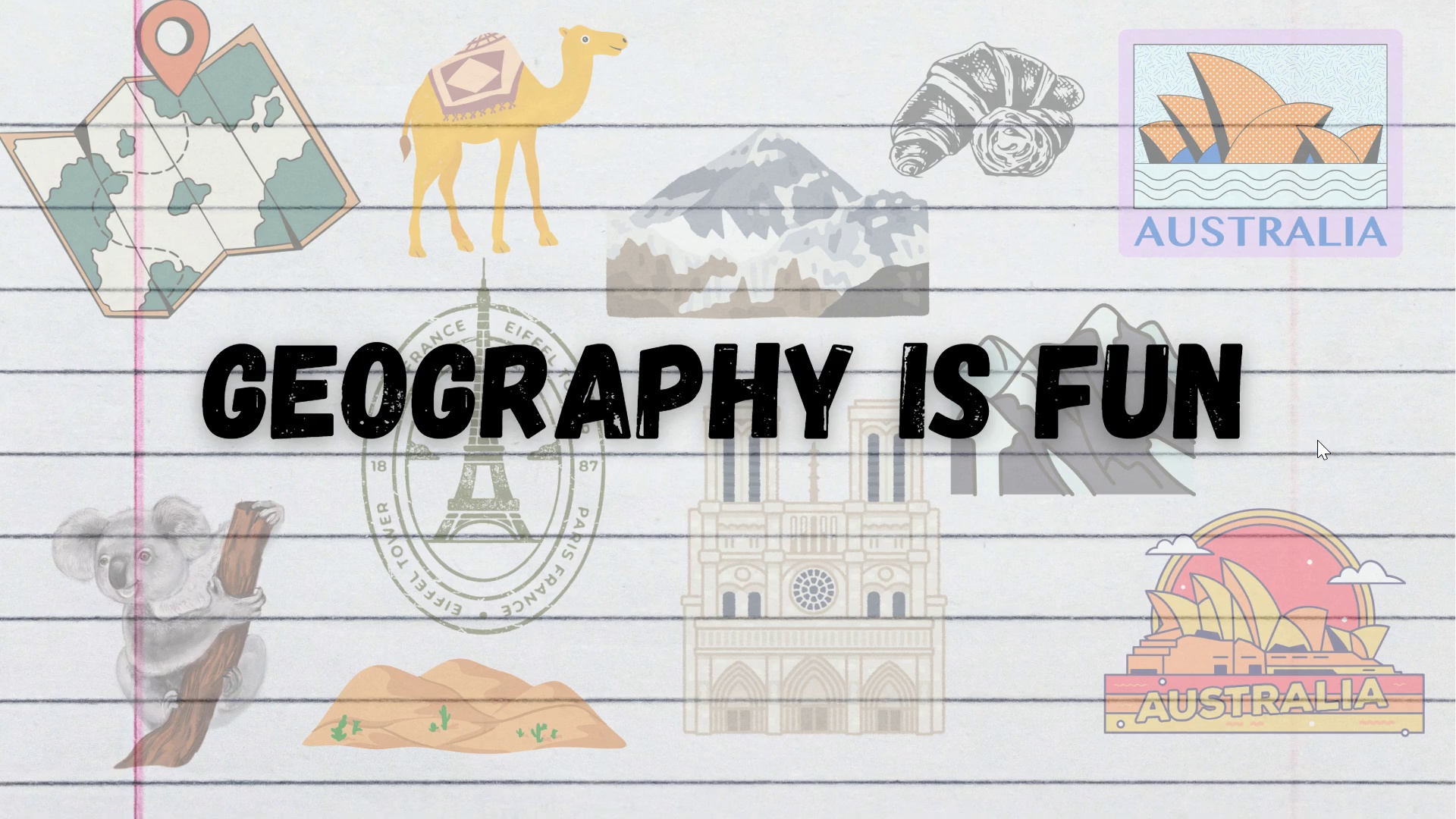 
key(Escape)
 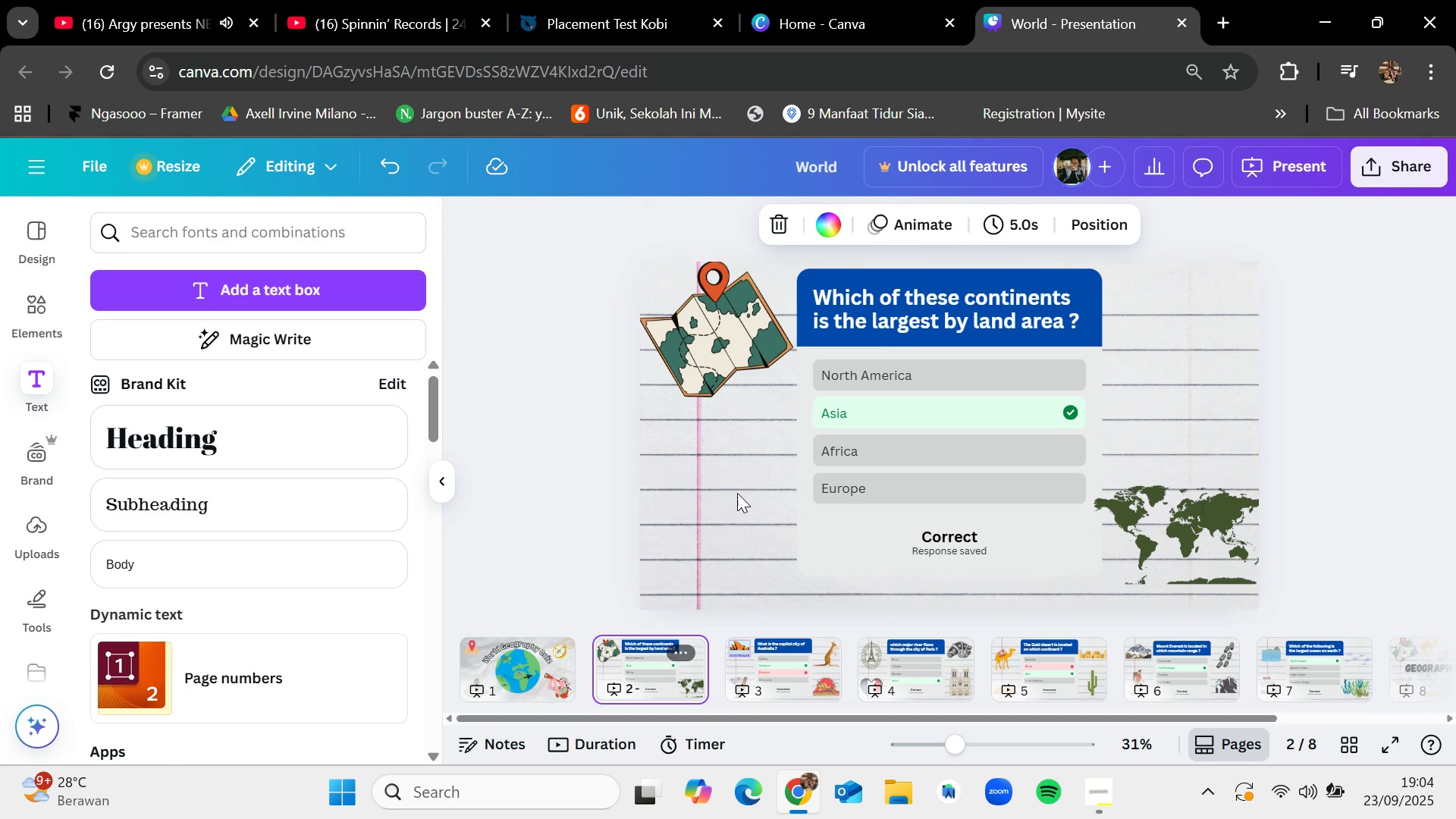 
left_click([649, 662])
 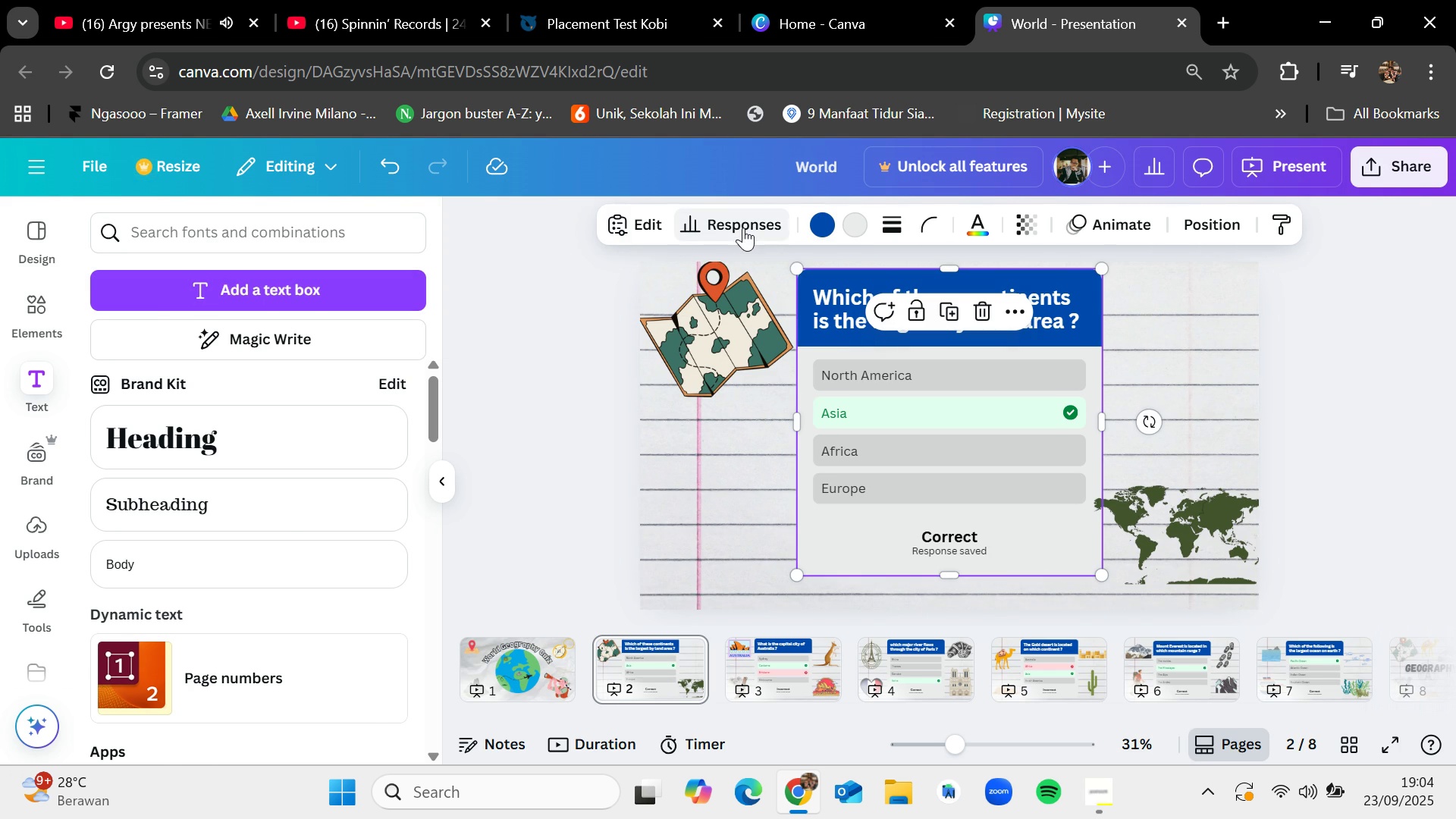 
mouse_move([336, 596])
 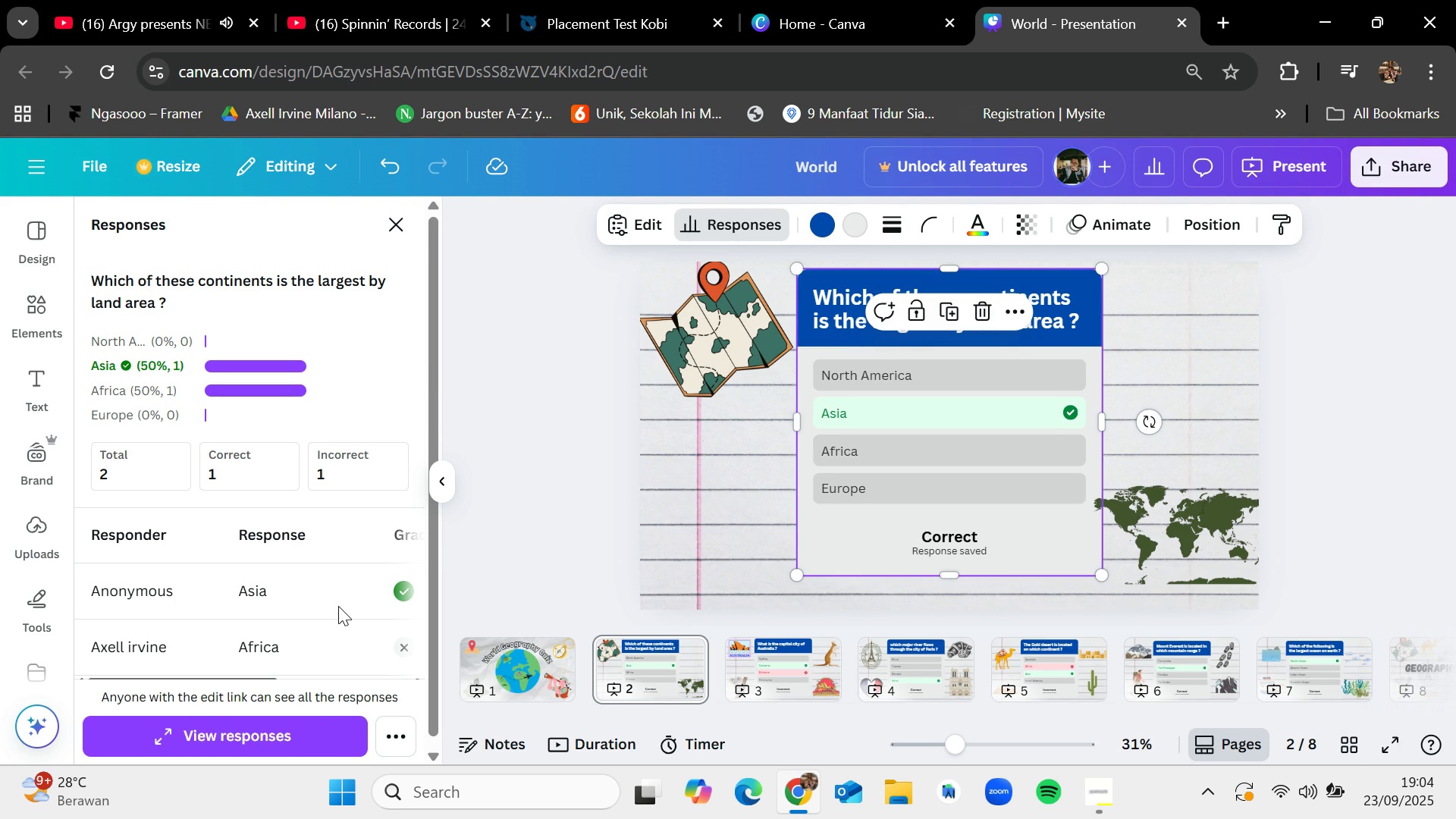 
scroll: coordinate [338, 607], scroll_direction: down, amount: 2.0
 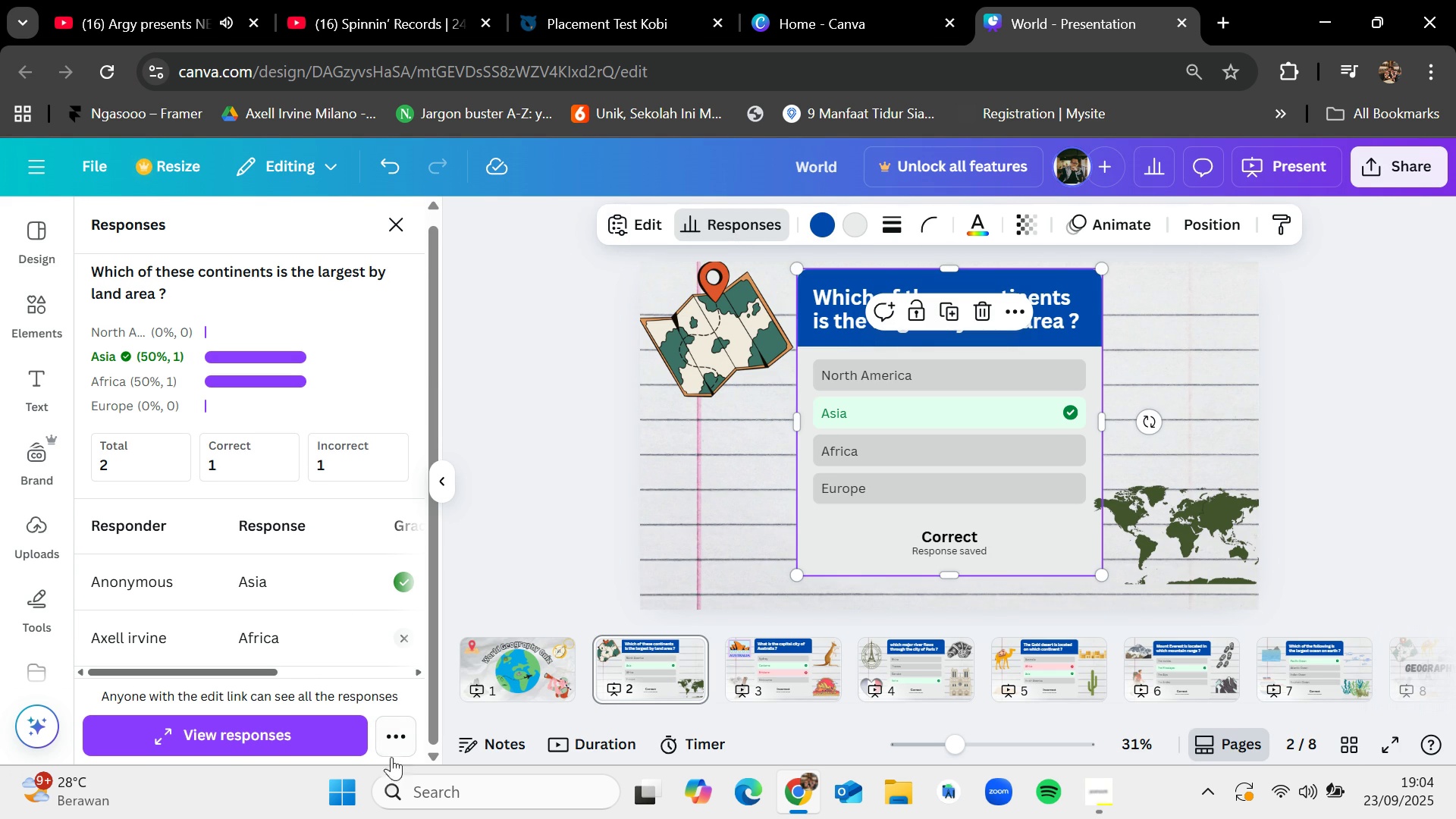 
left_click([402, 730])
 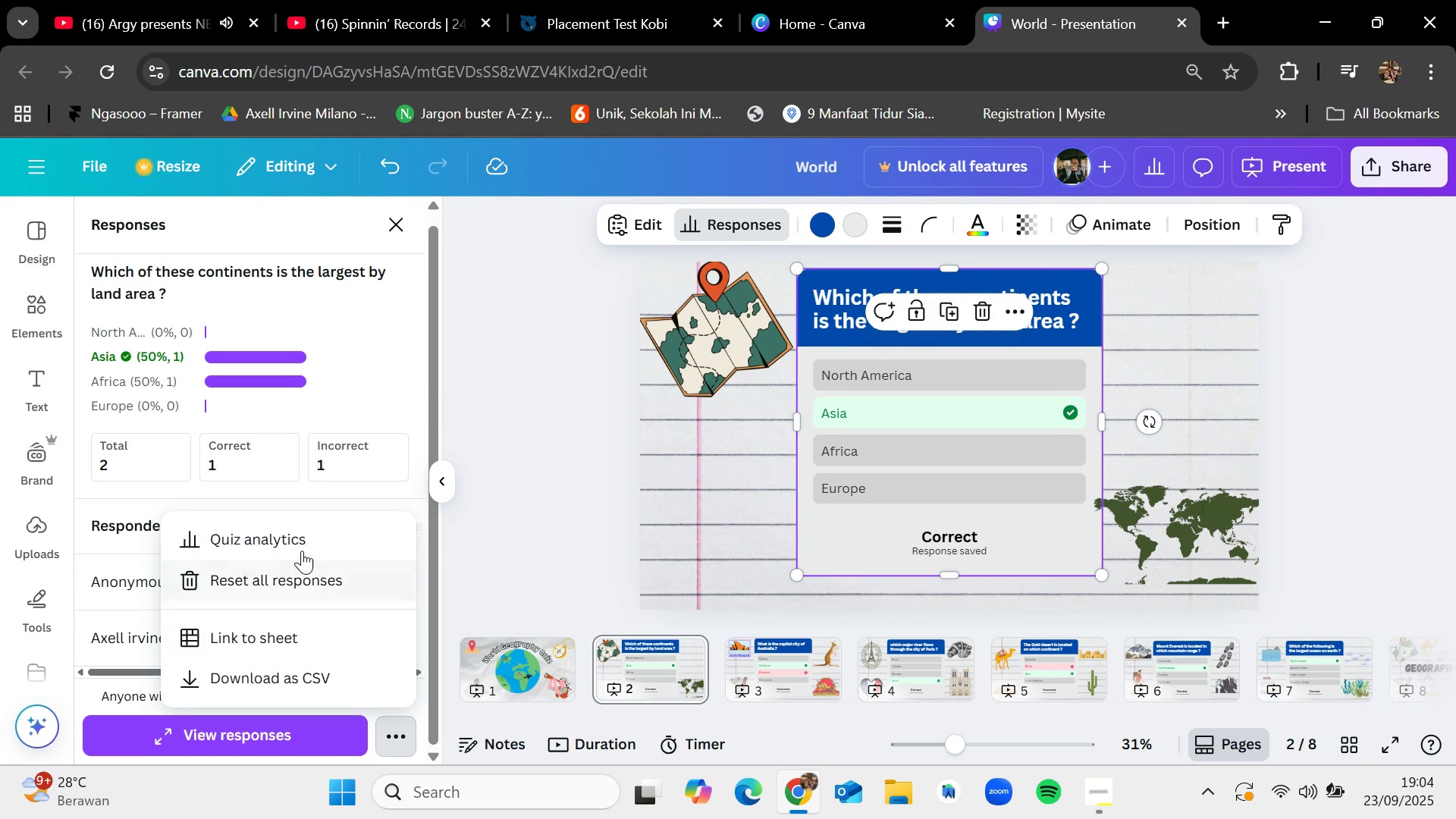 
left_click([300, 575])
 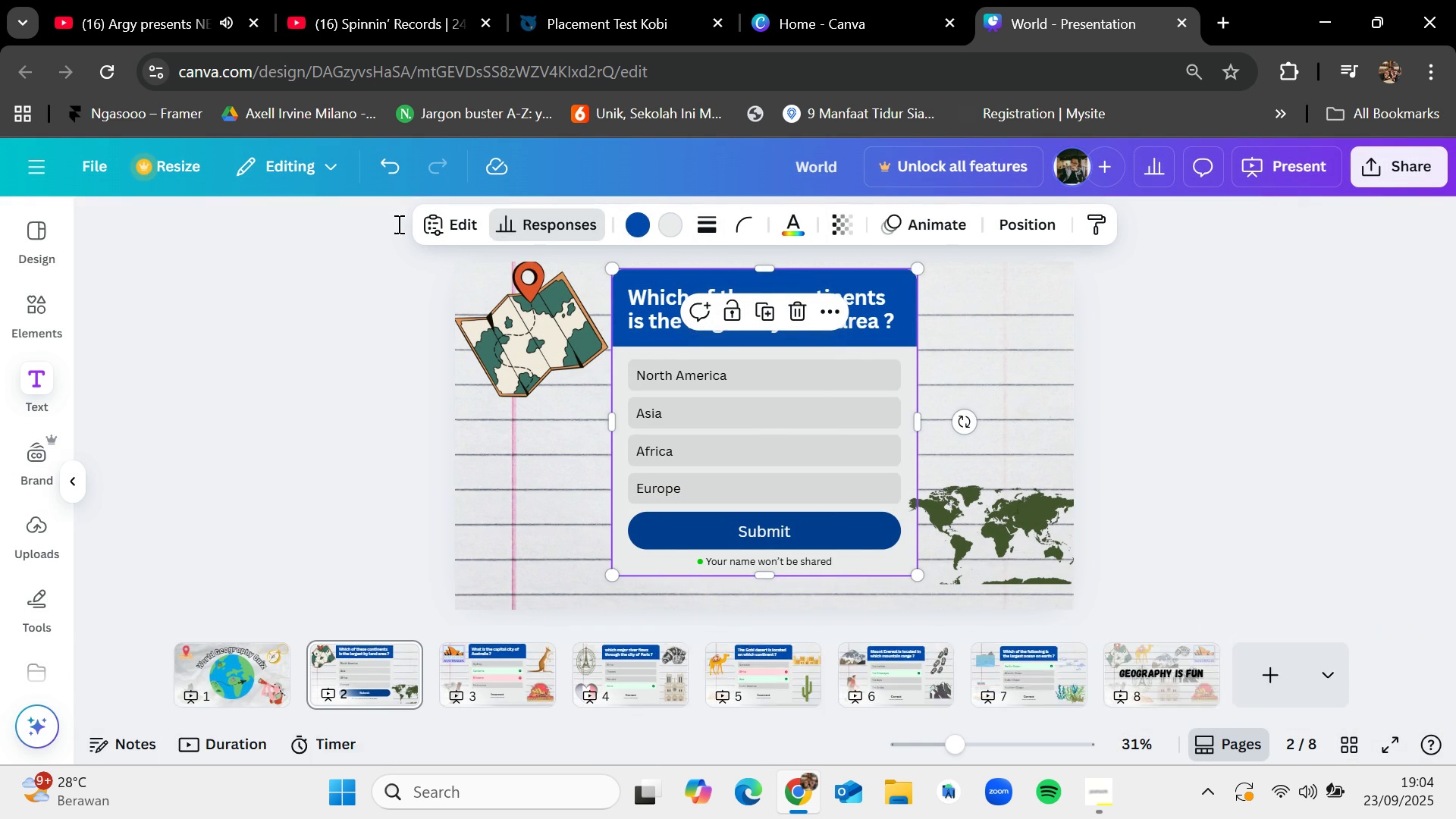 
wait(5.01)
 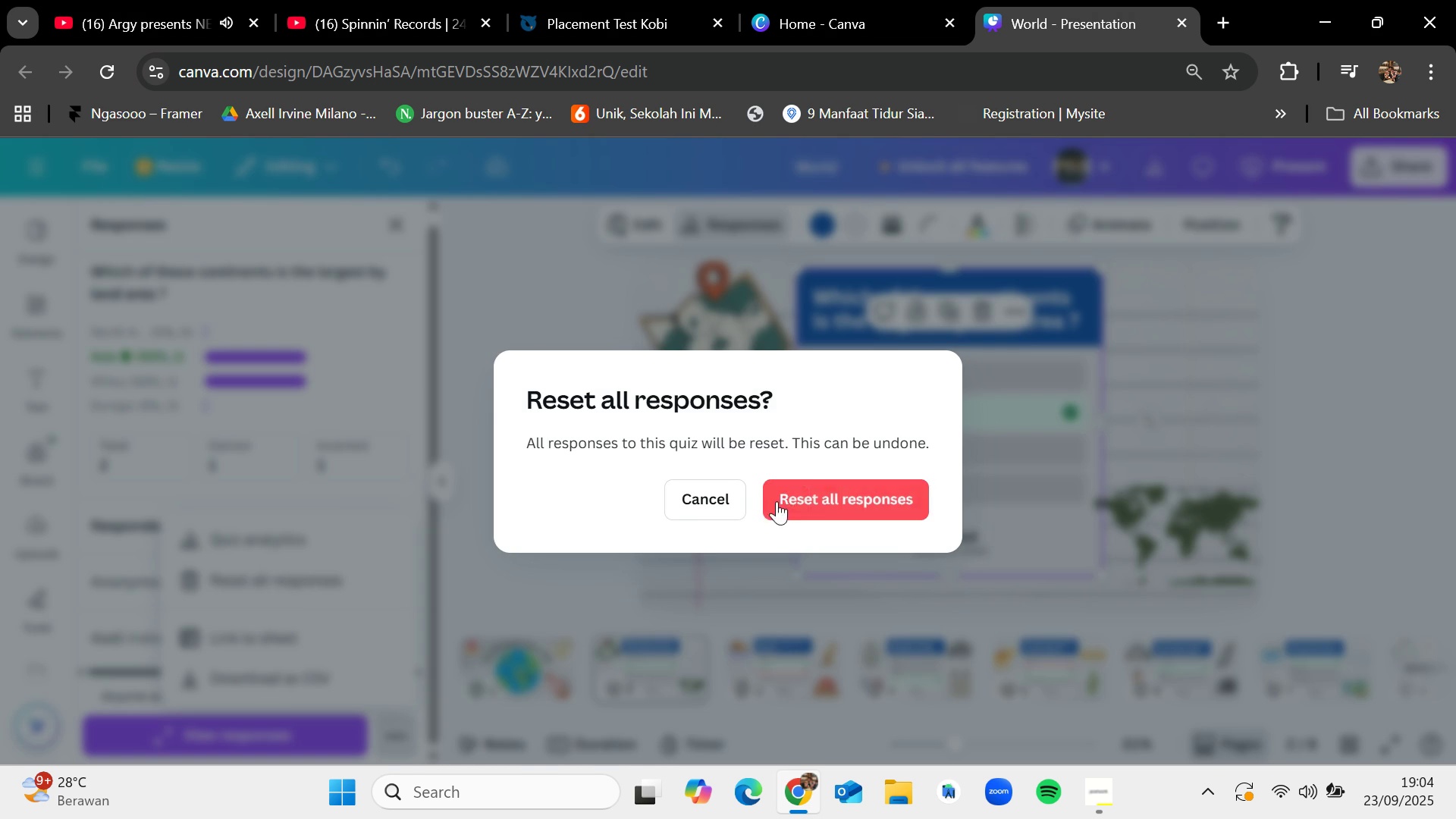 
left_click([938, 410])
 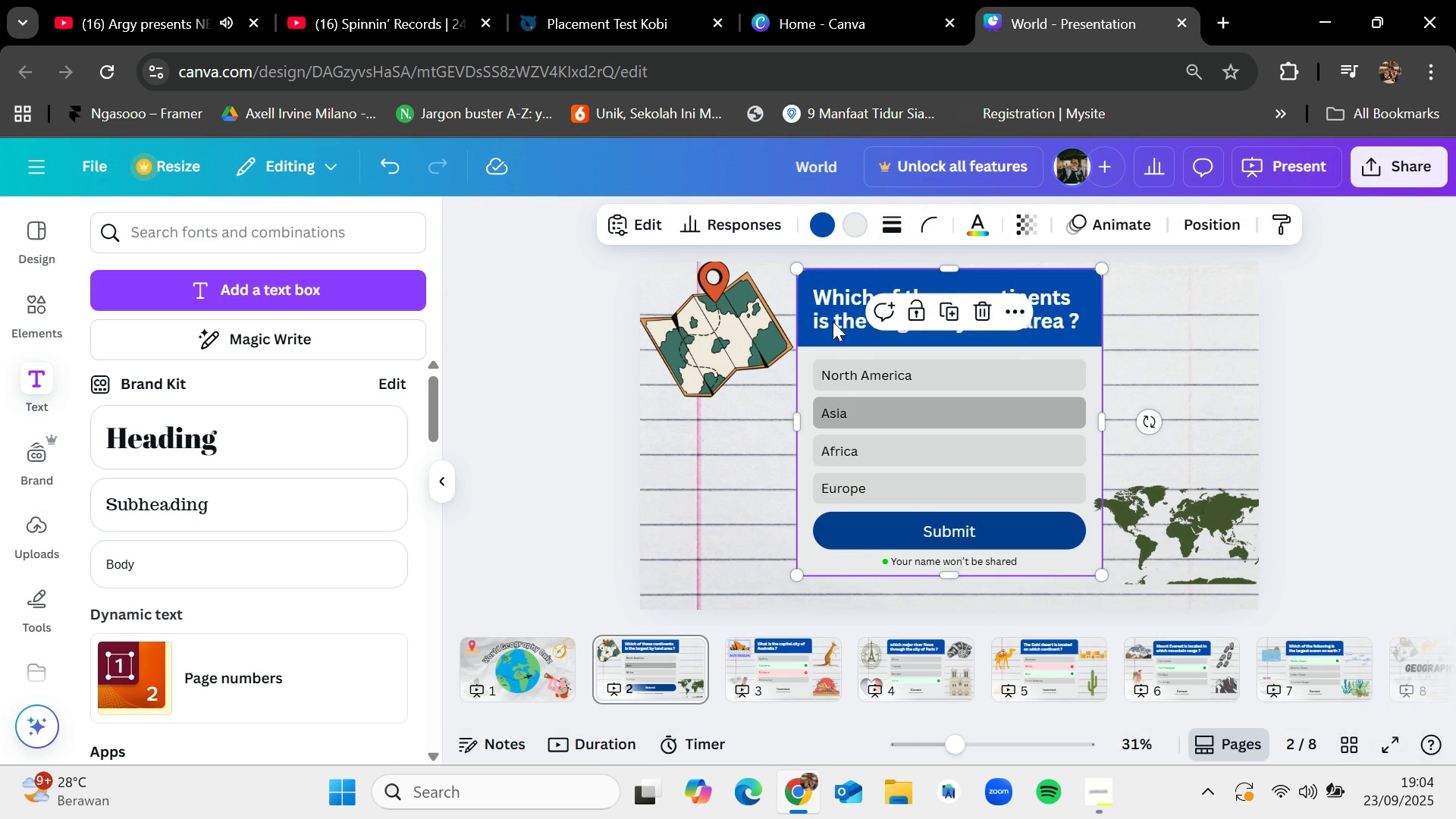 
mouse_move([818, 287])
 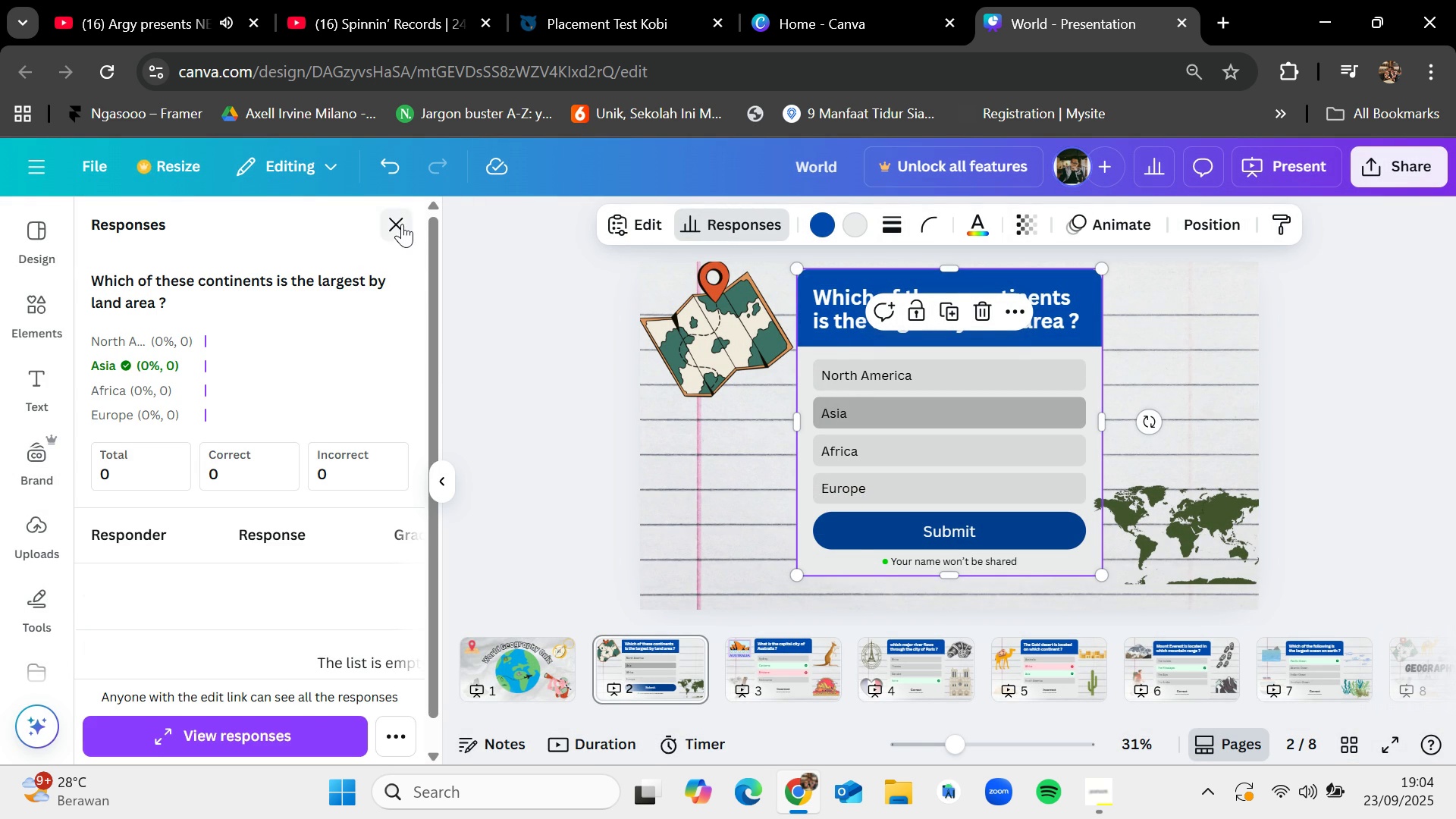 
scroll: coordinate [388, 376], scroll_direction: down, amount: 1.0
 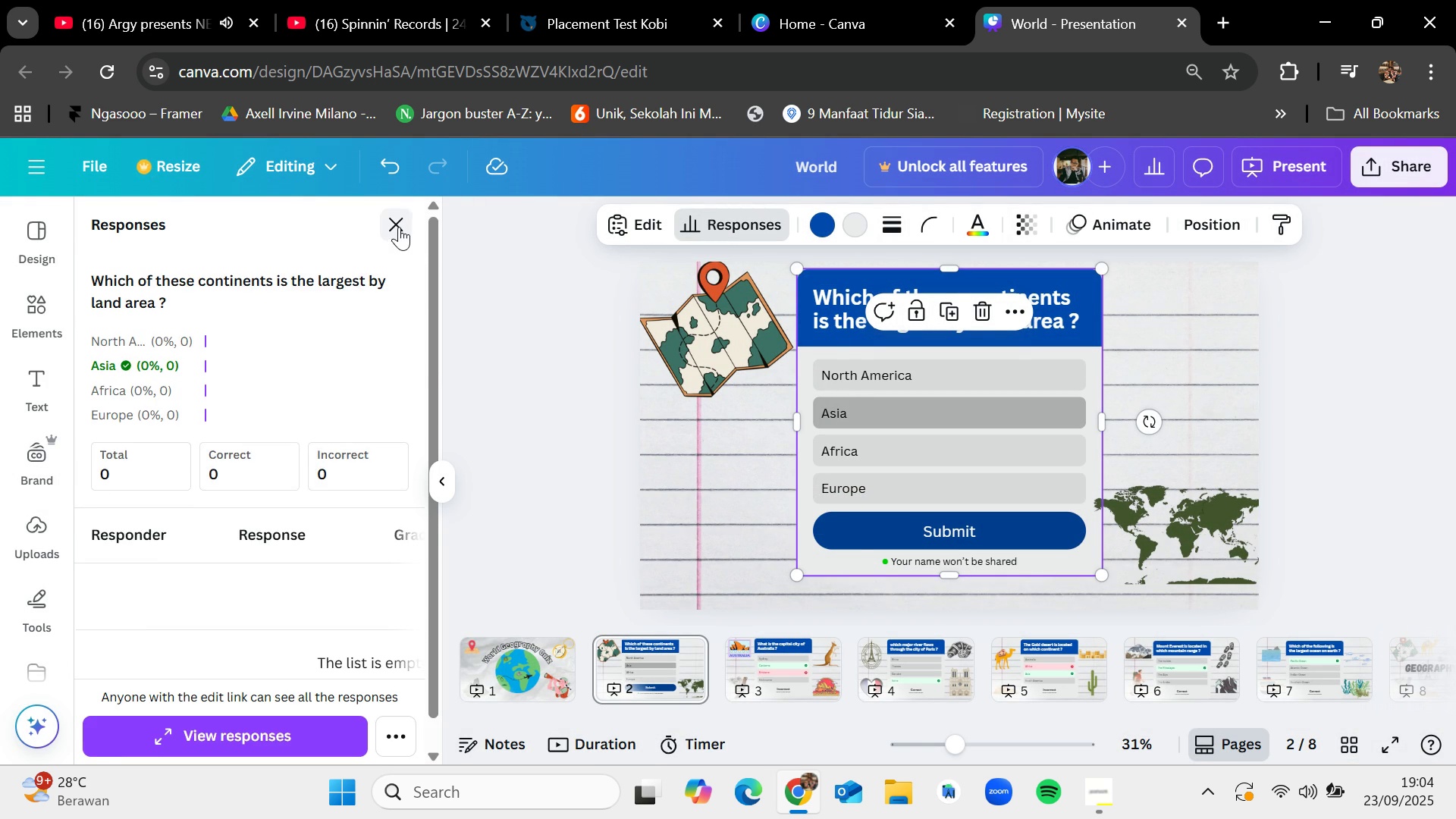 
left_click([399, 226])
 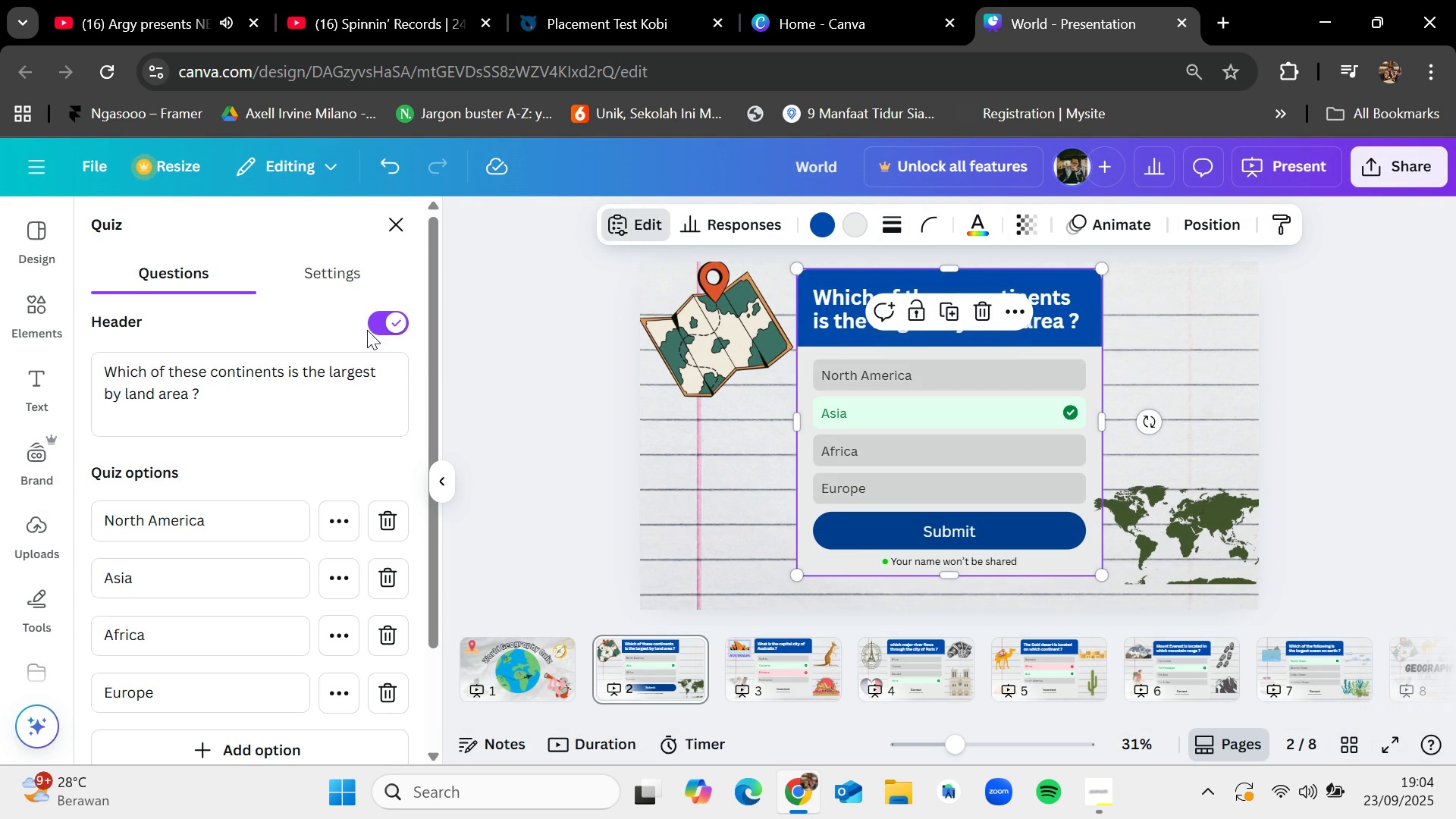 
left_click([356, 268])
 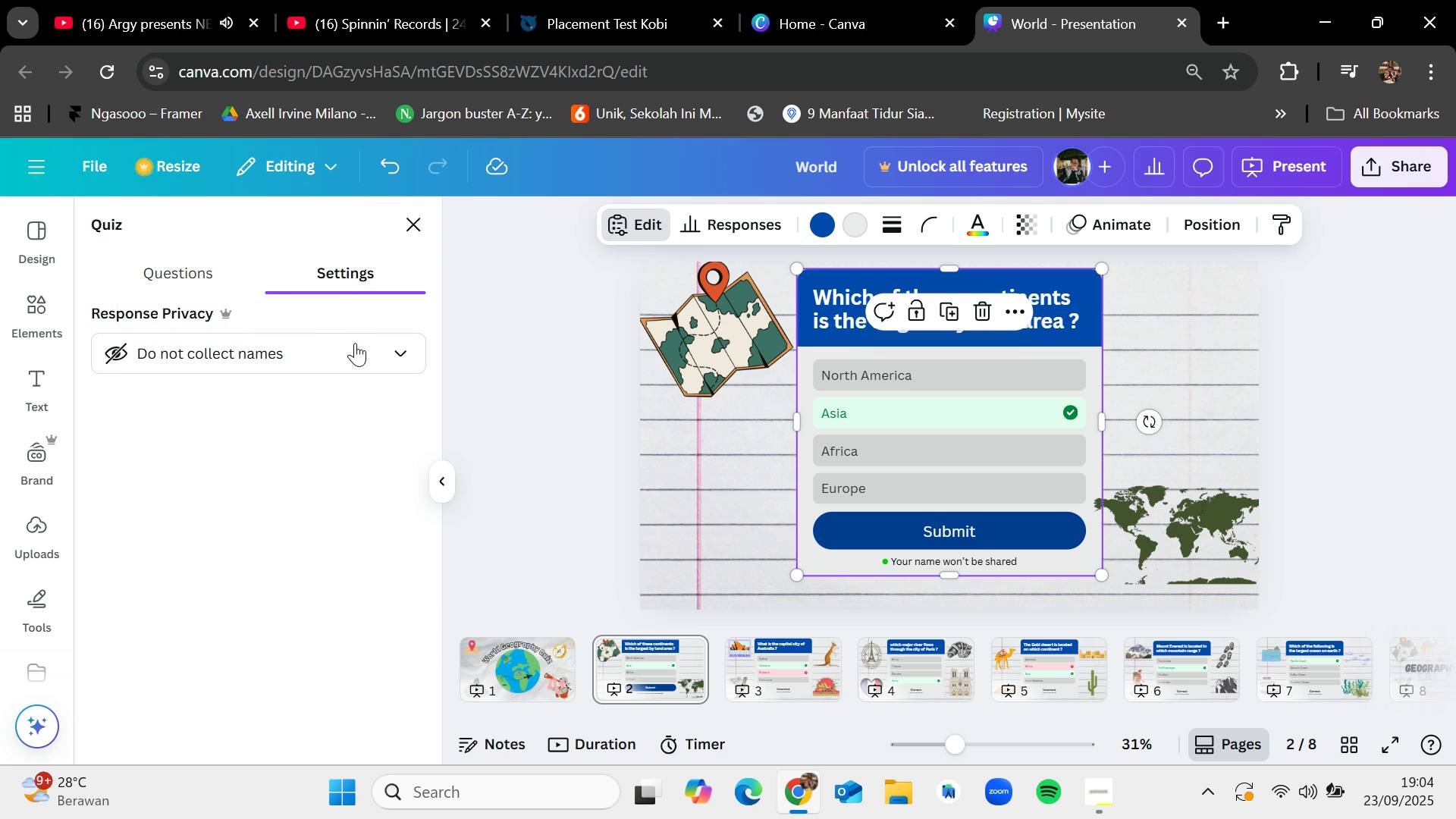 
left_click([355, 350])
 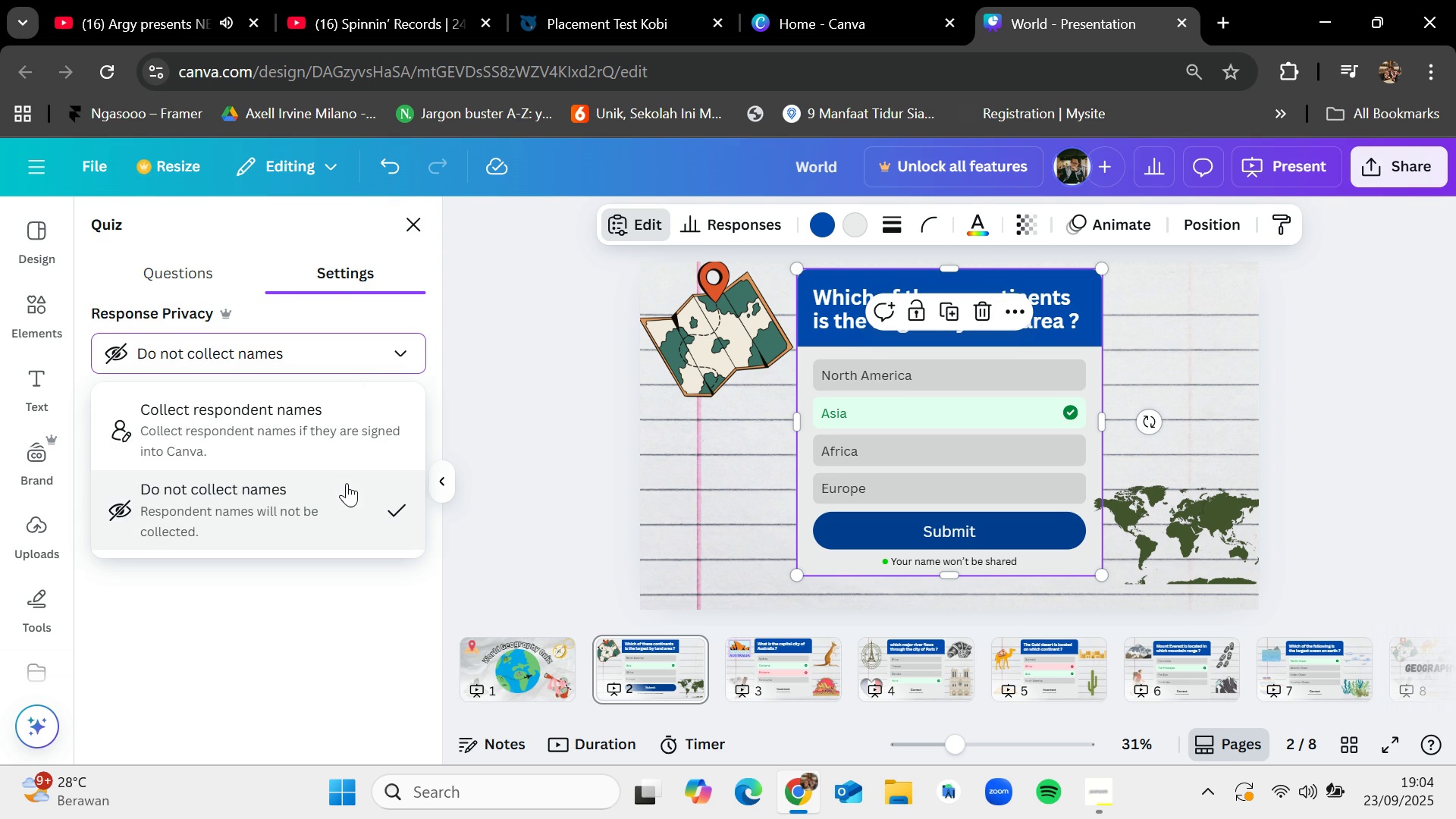 
left_click([340, 491])
 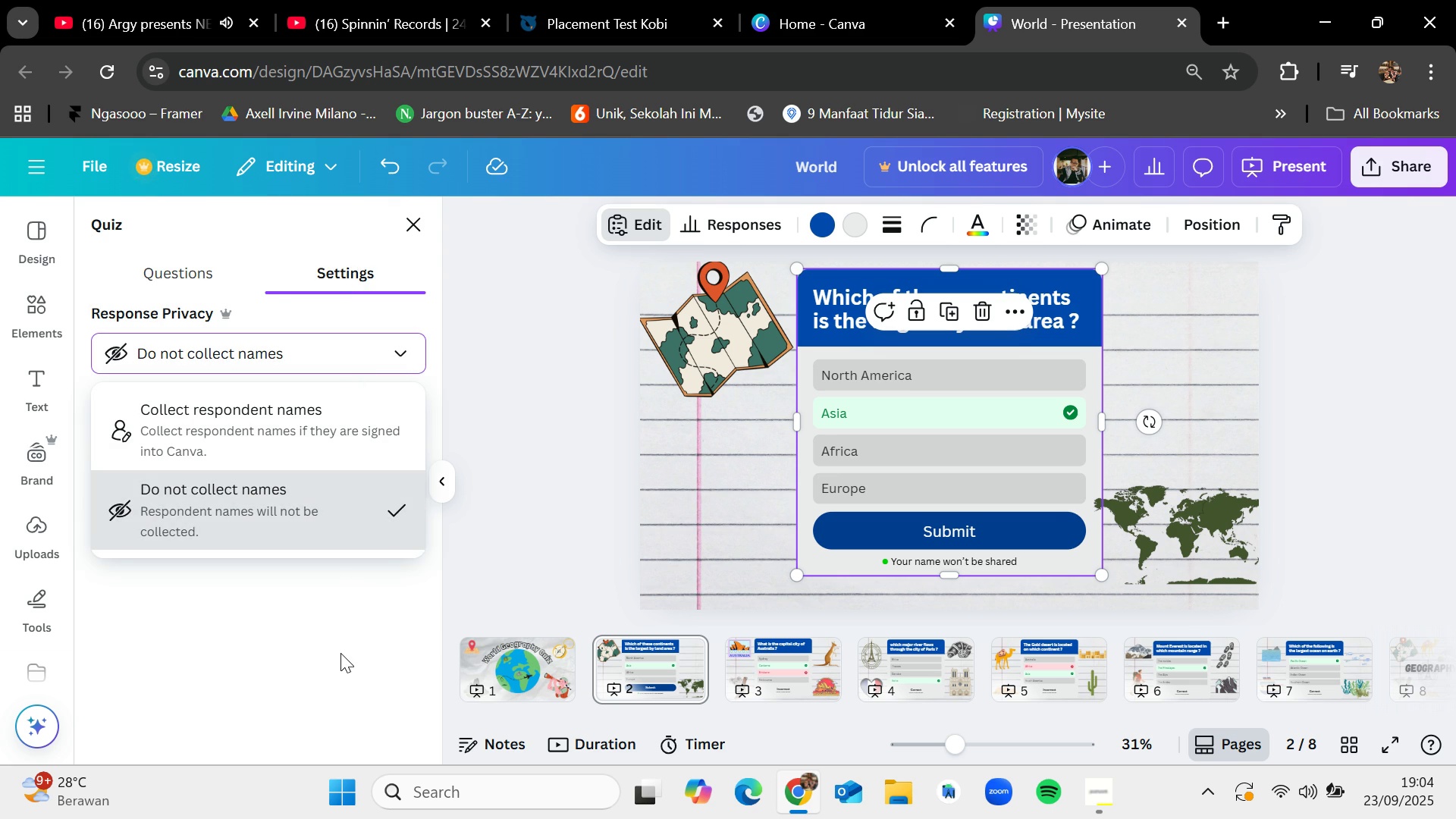 
left_click([340, 653])
 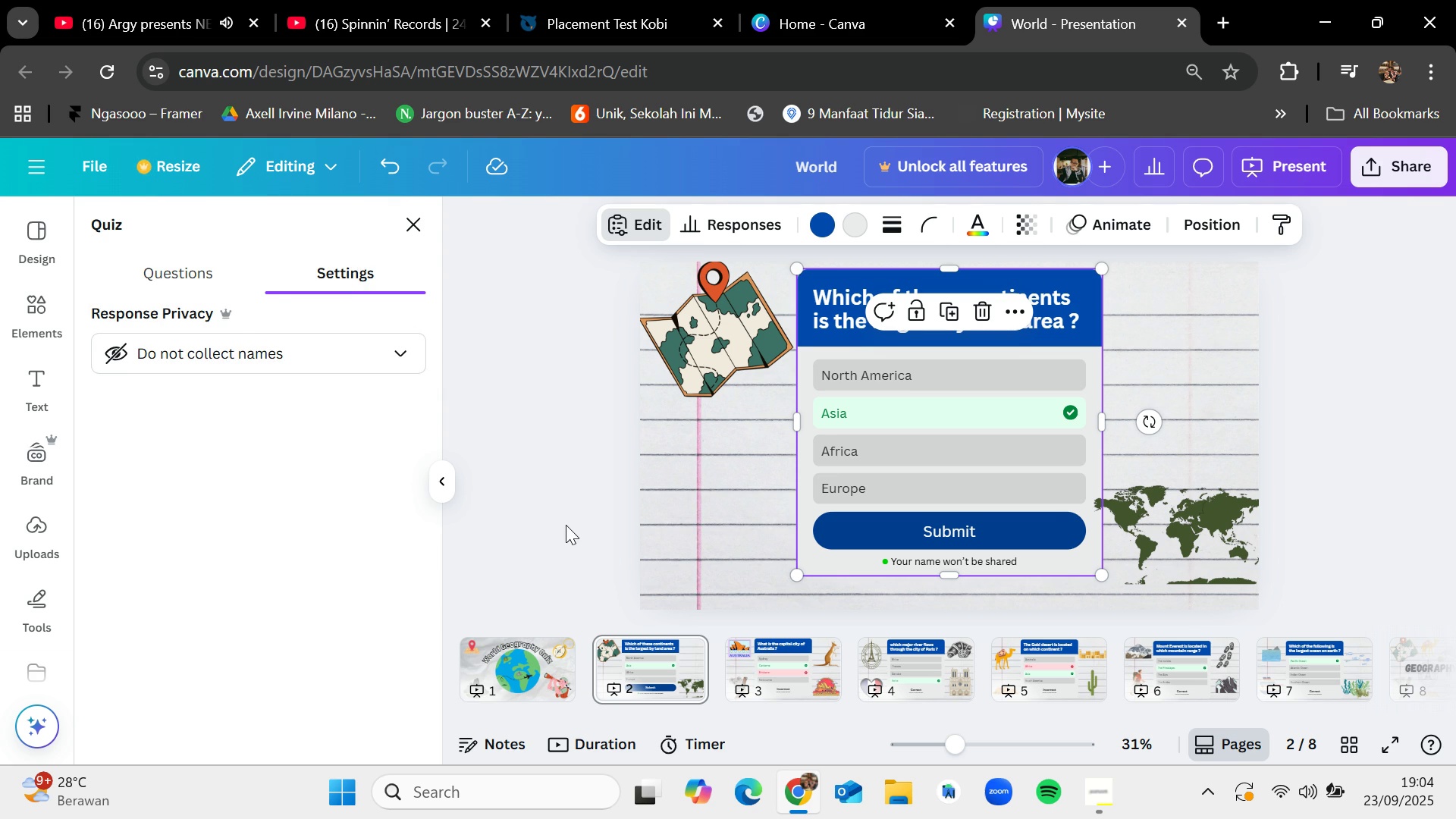 
left_click([566, 524])
 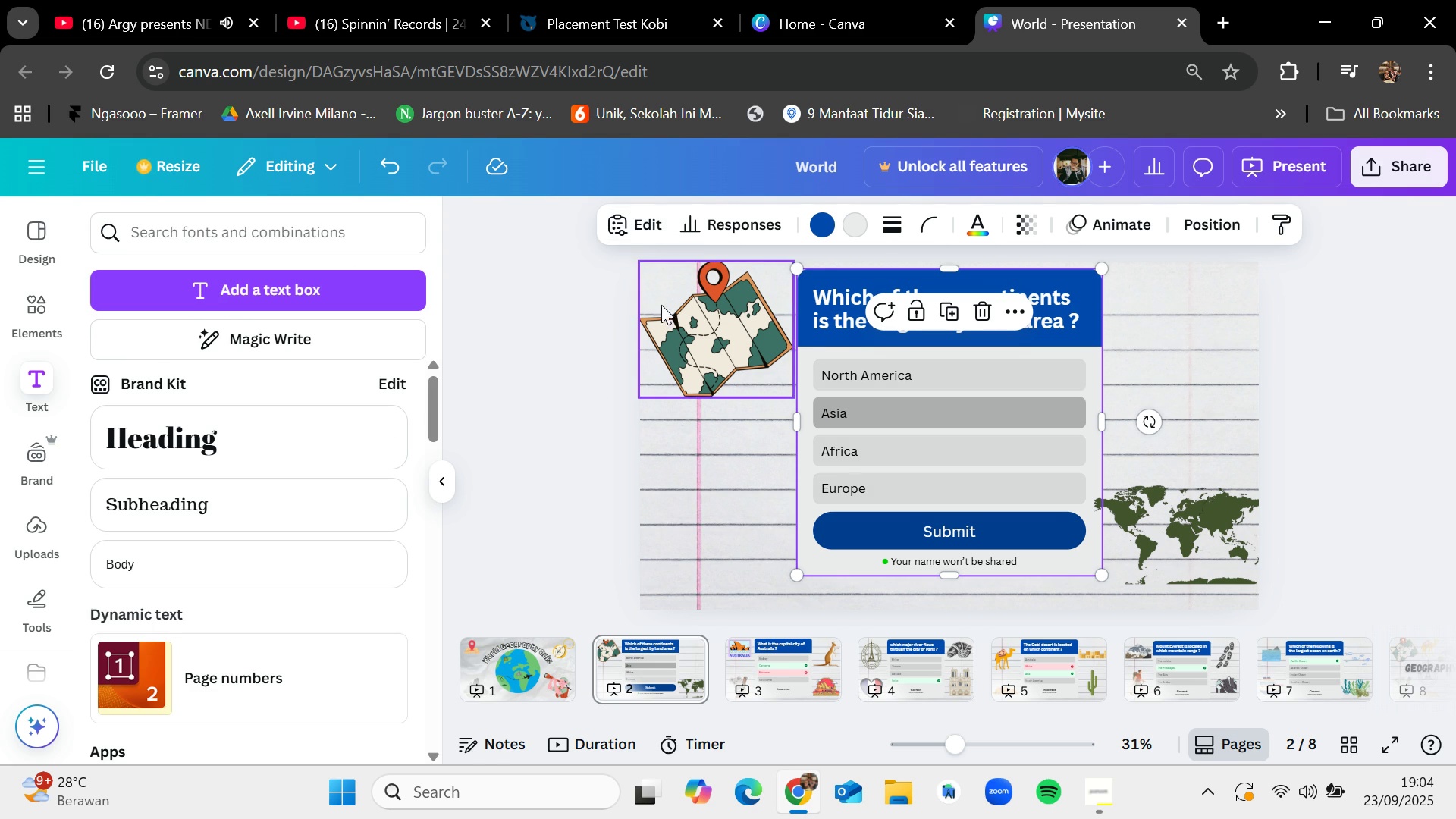 
left_click([583, 372])
 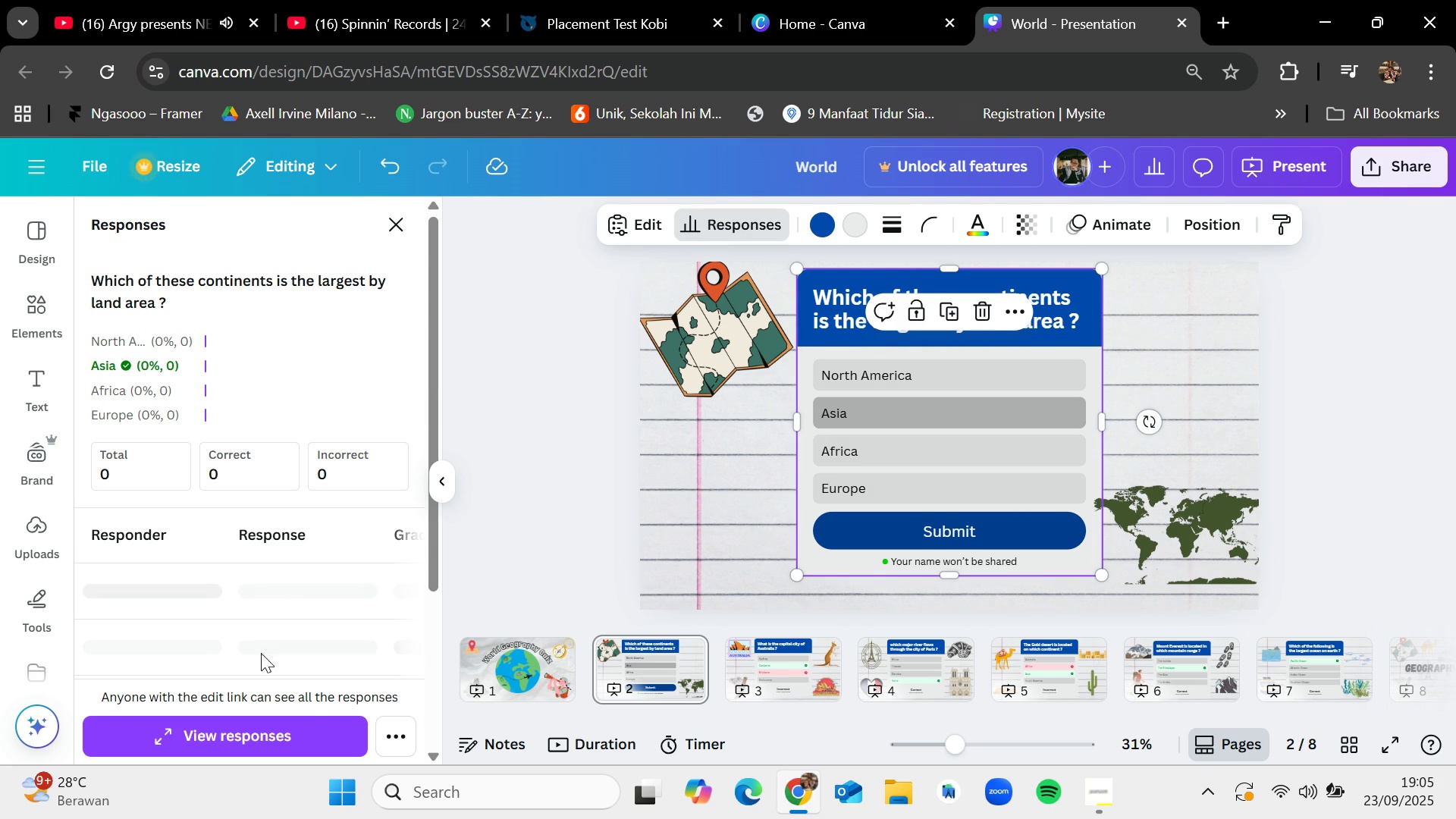 
left_click([403, 730])
 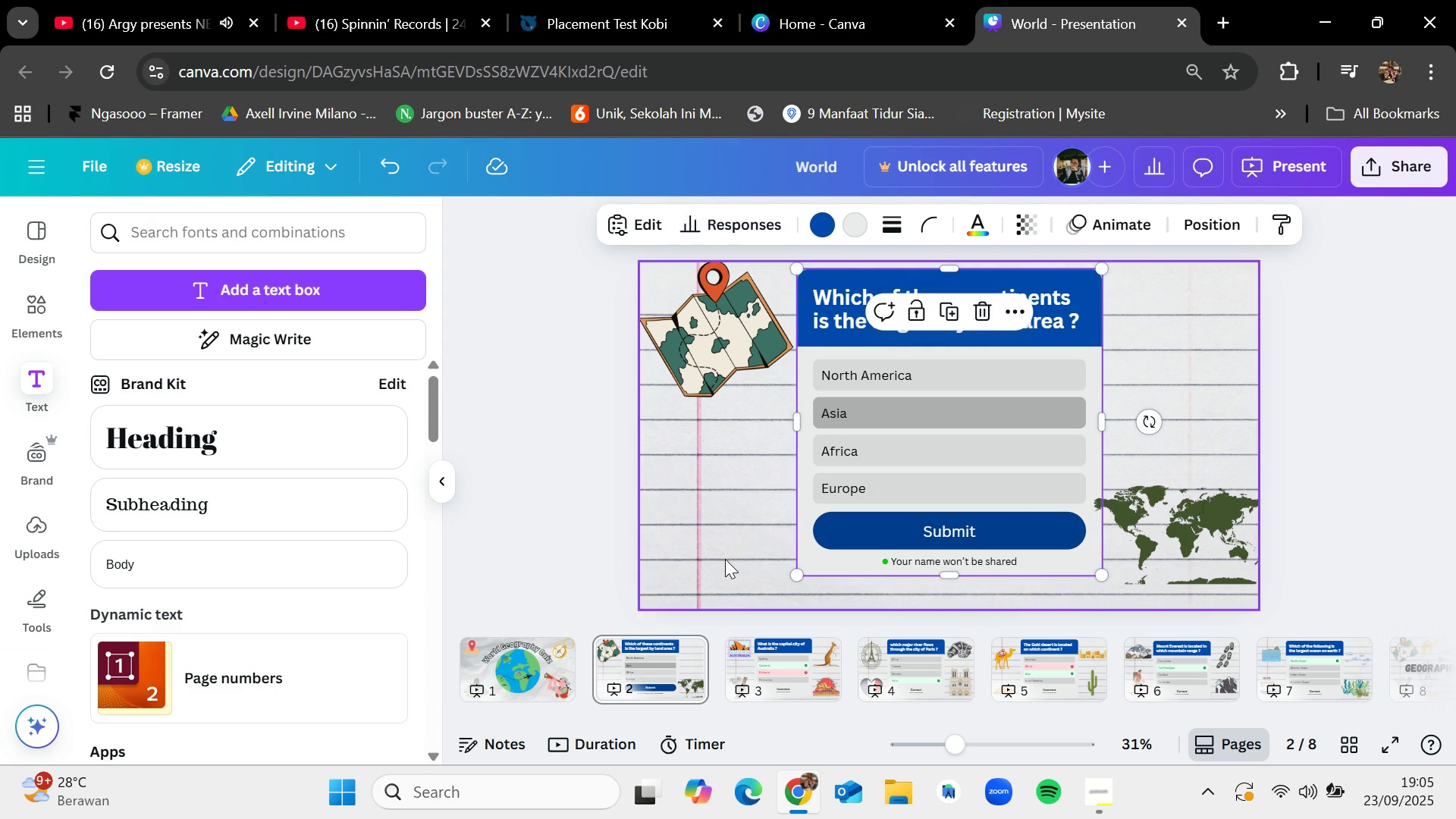 
left_click([774, 666])
 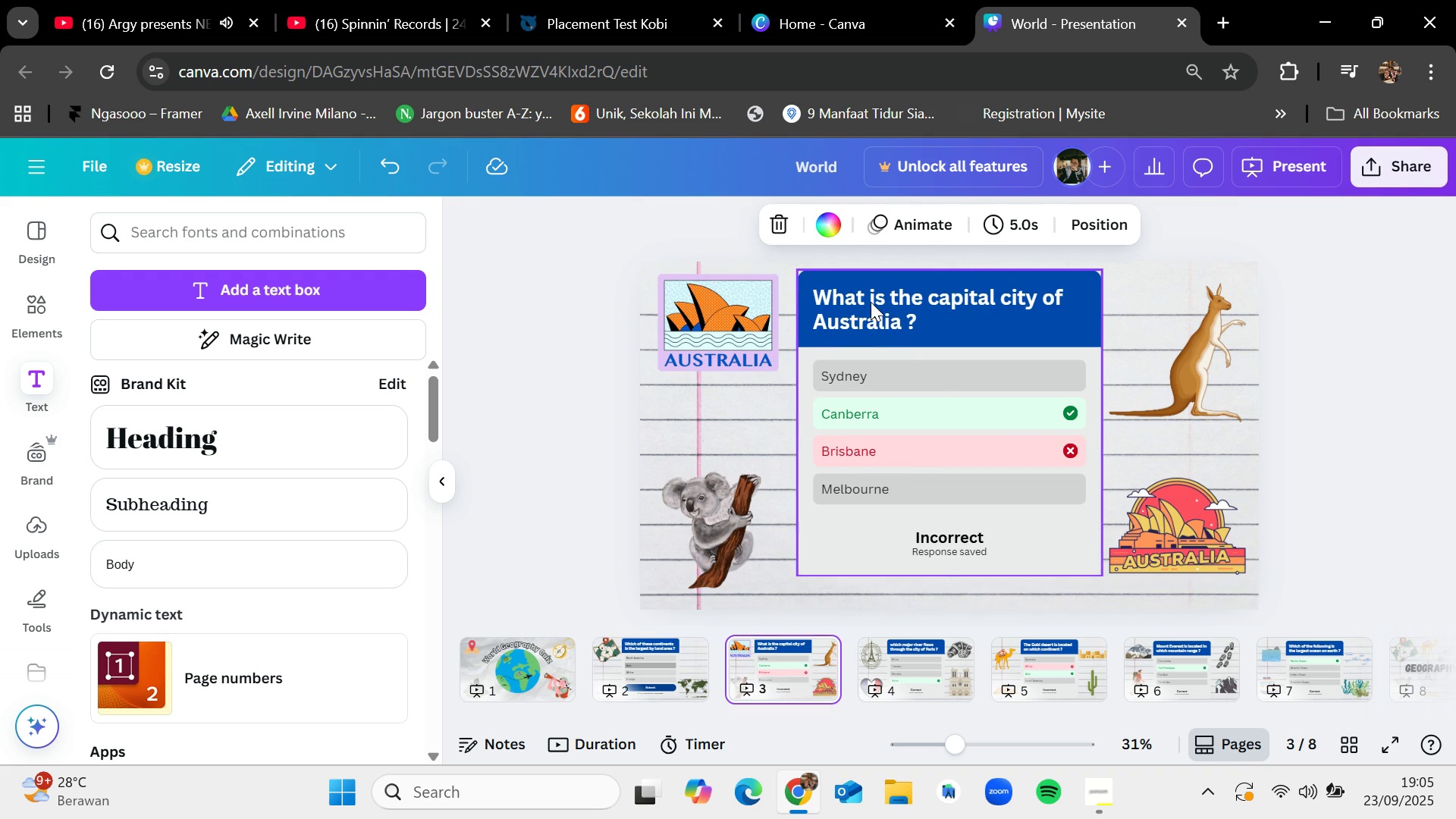 
left_click([870, 296])
 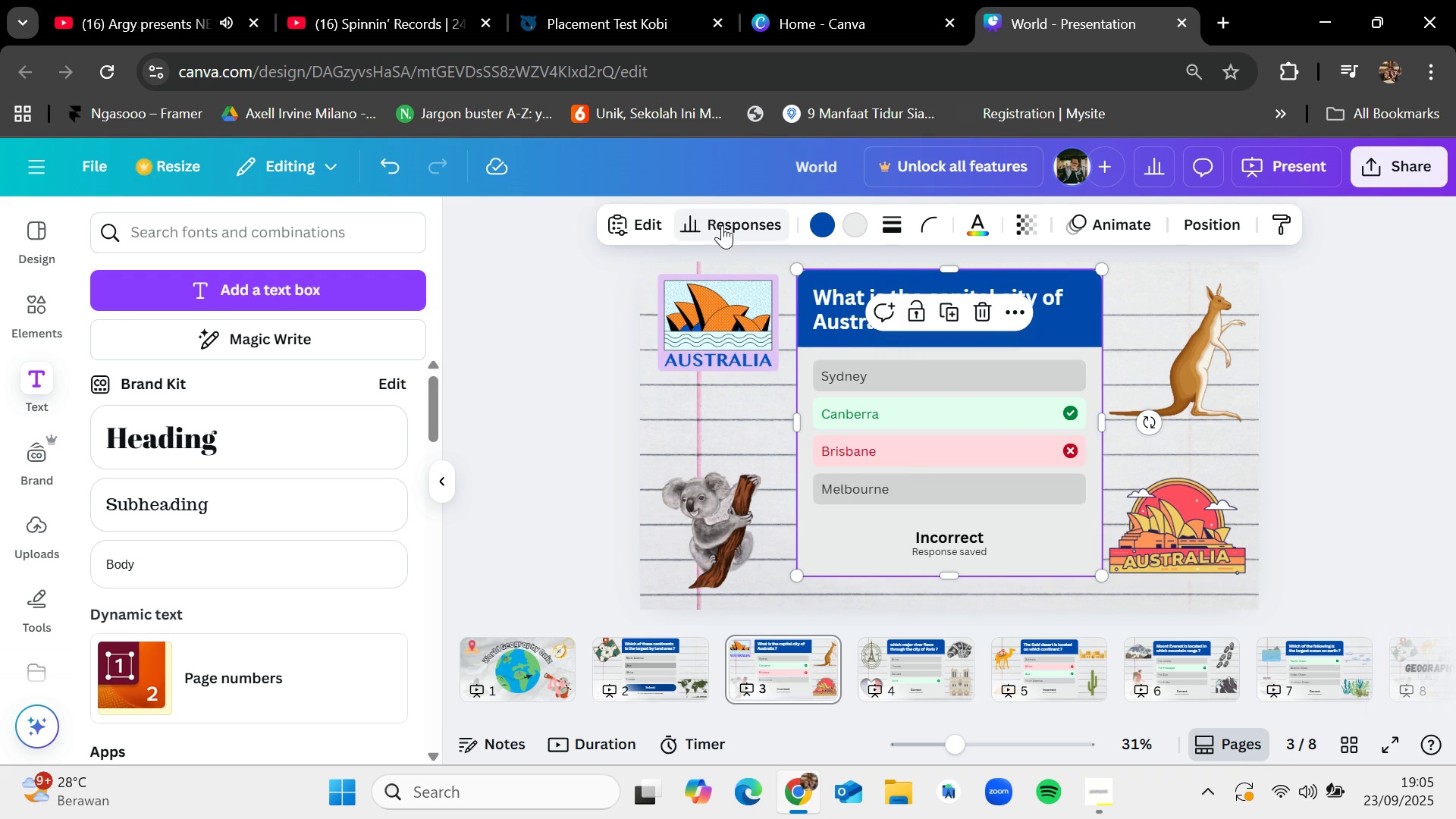 
left_click([723, 224])
 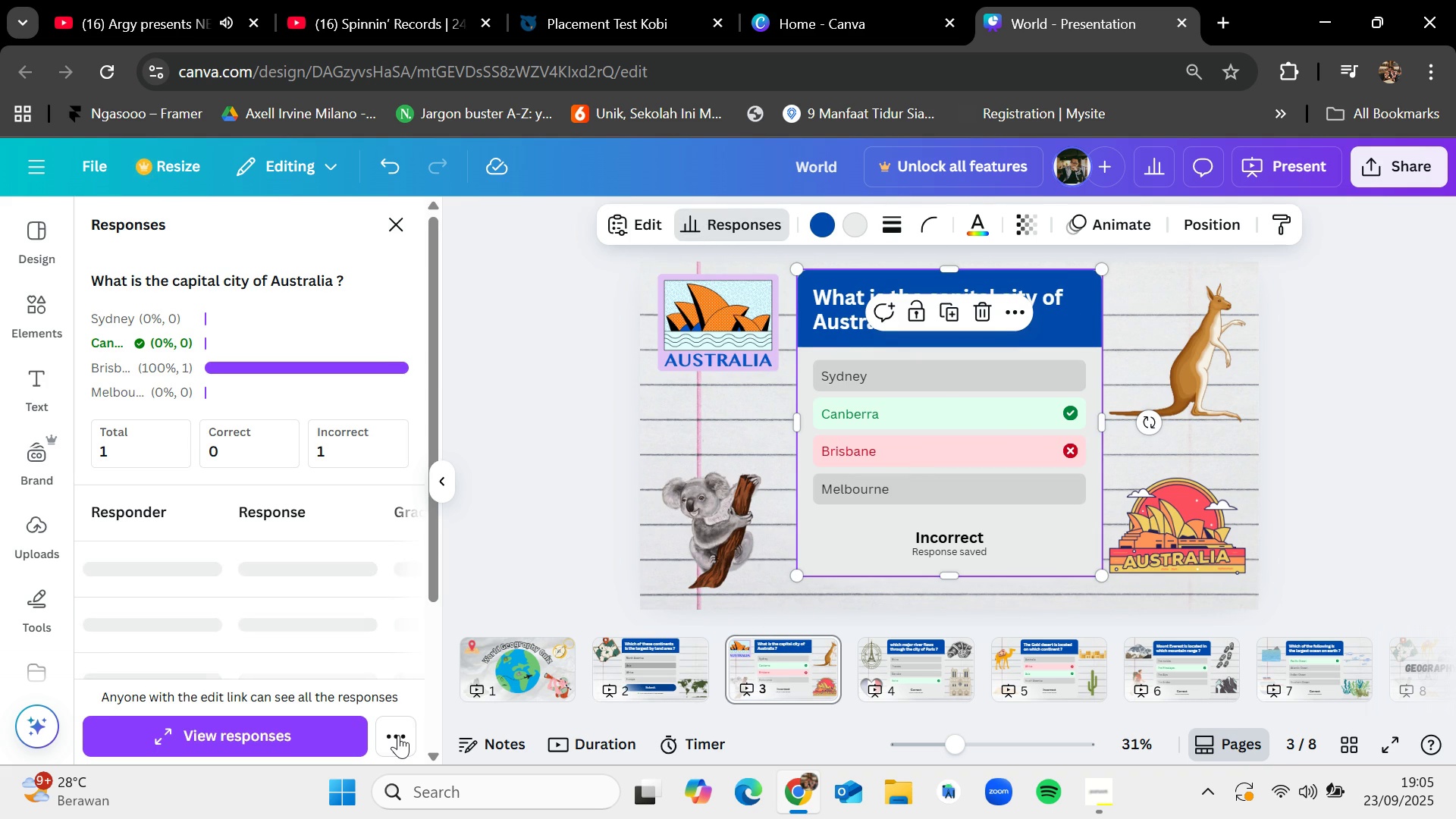 
left_click([398, 735])
 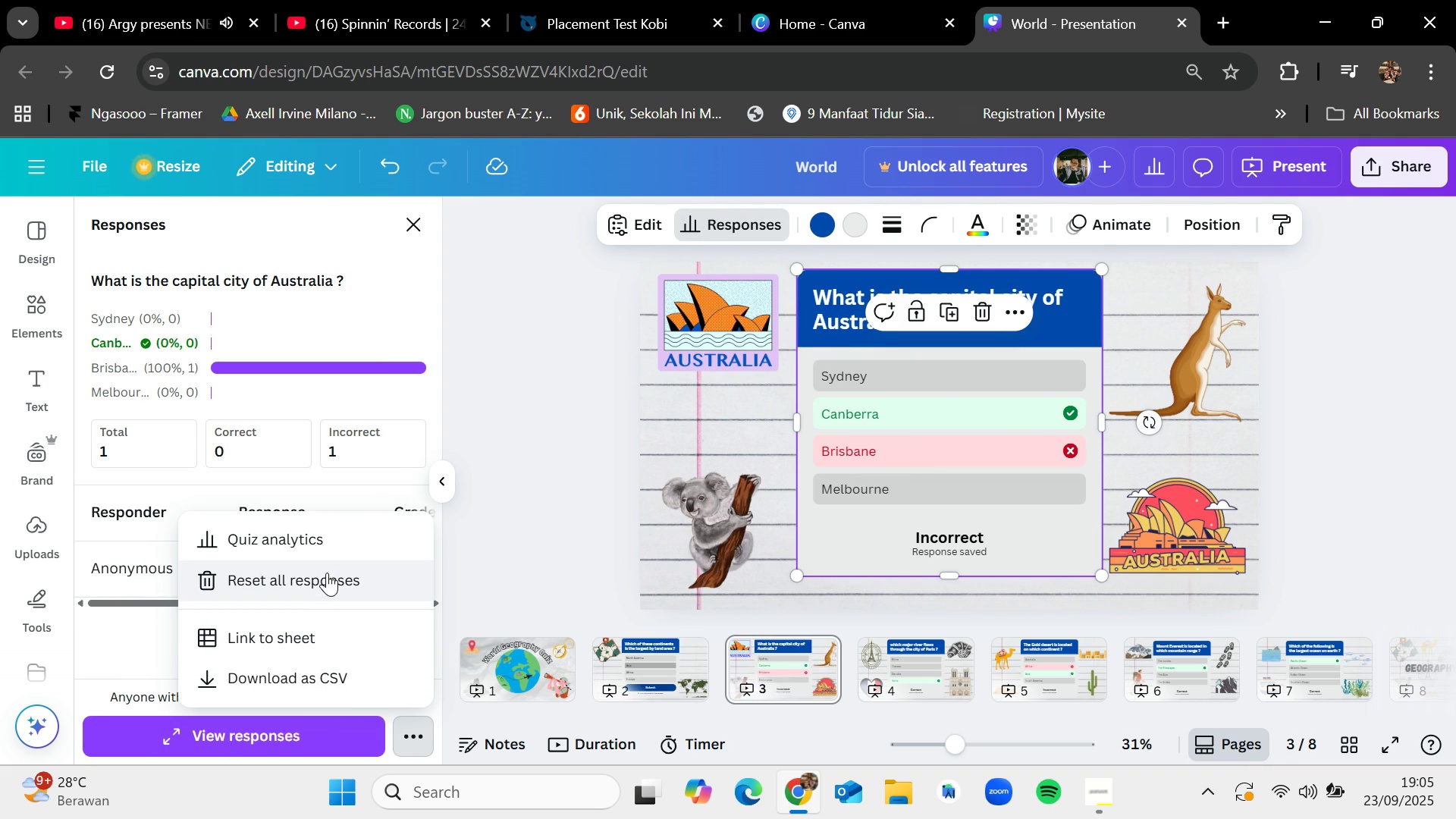 
left_click([327, 573])
 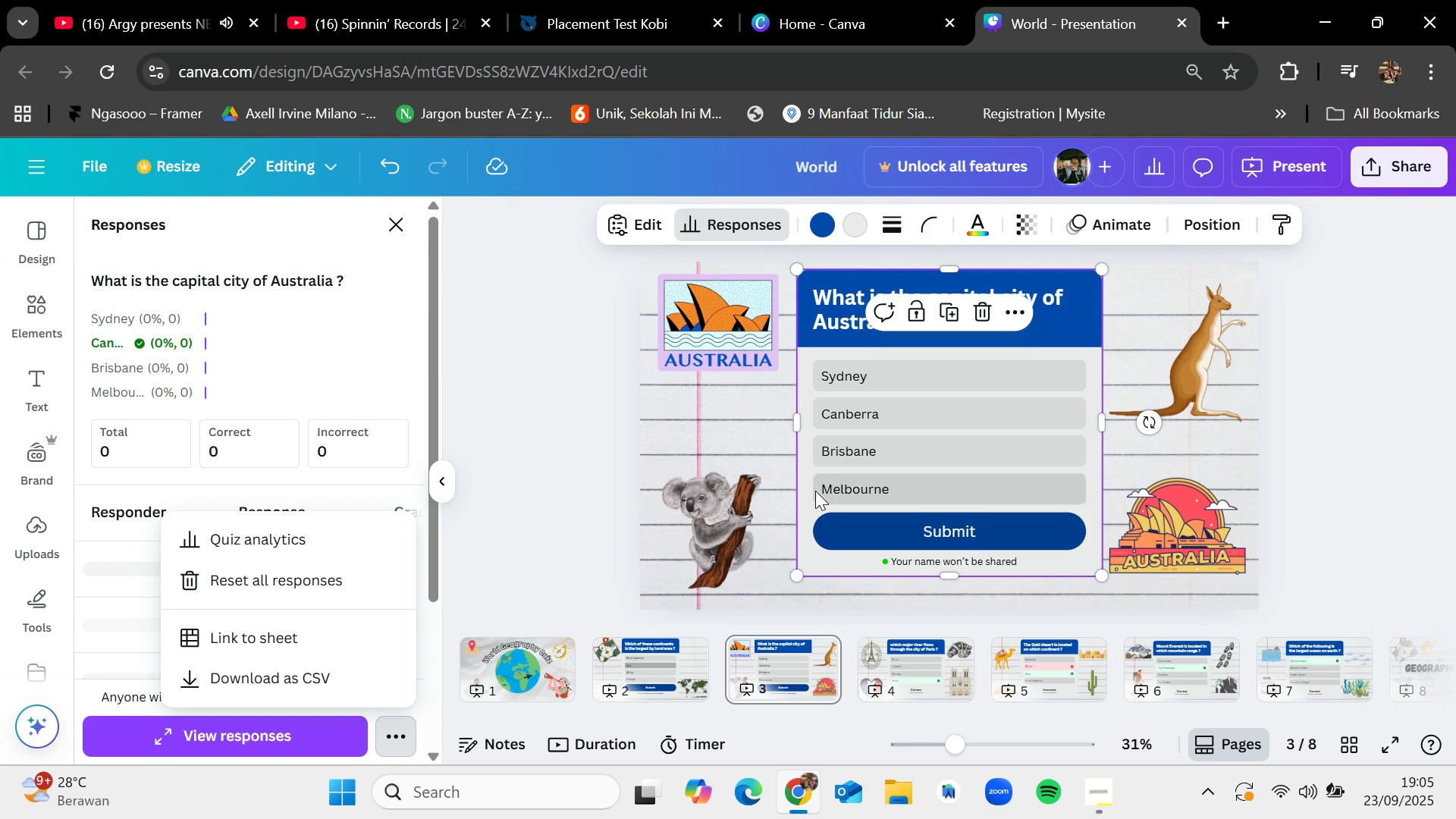 
left_click([896, 664])
 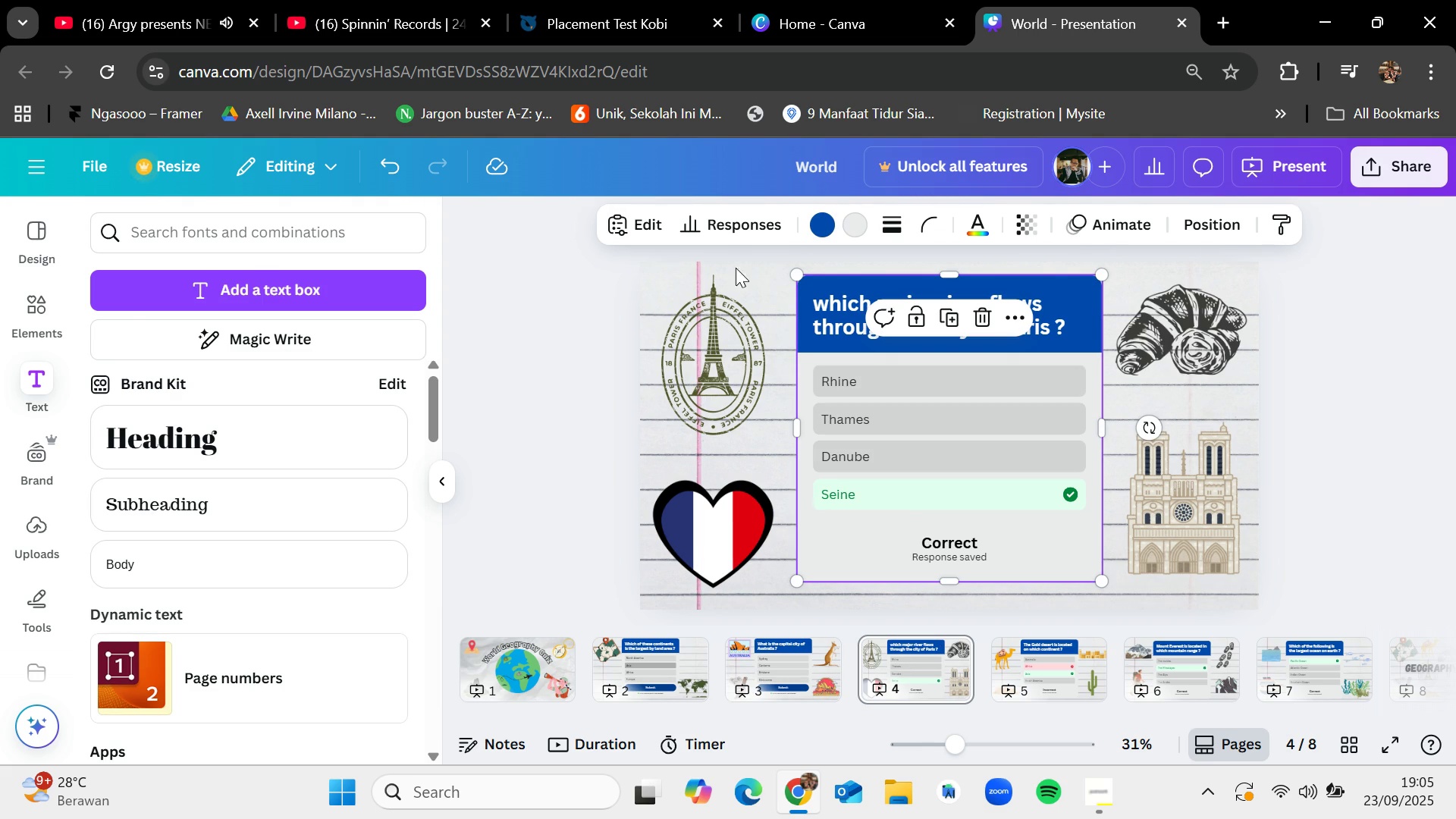 
left_click([767, 224])
 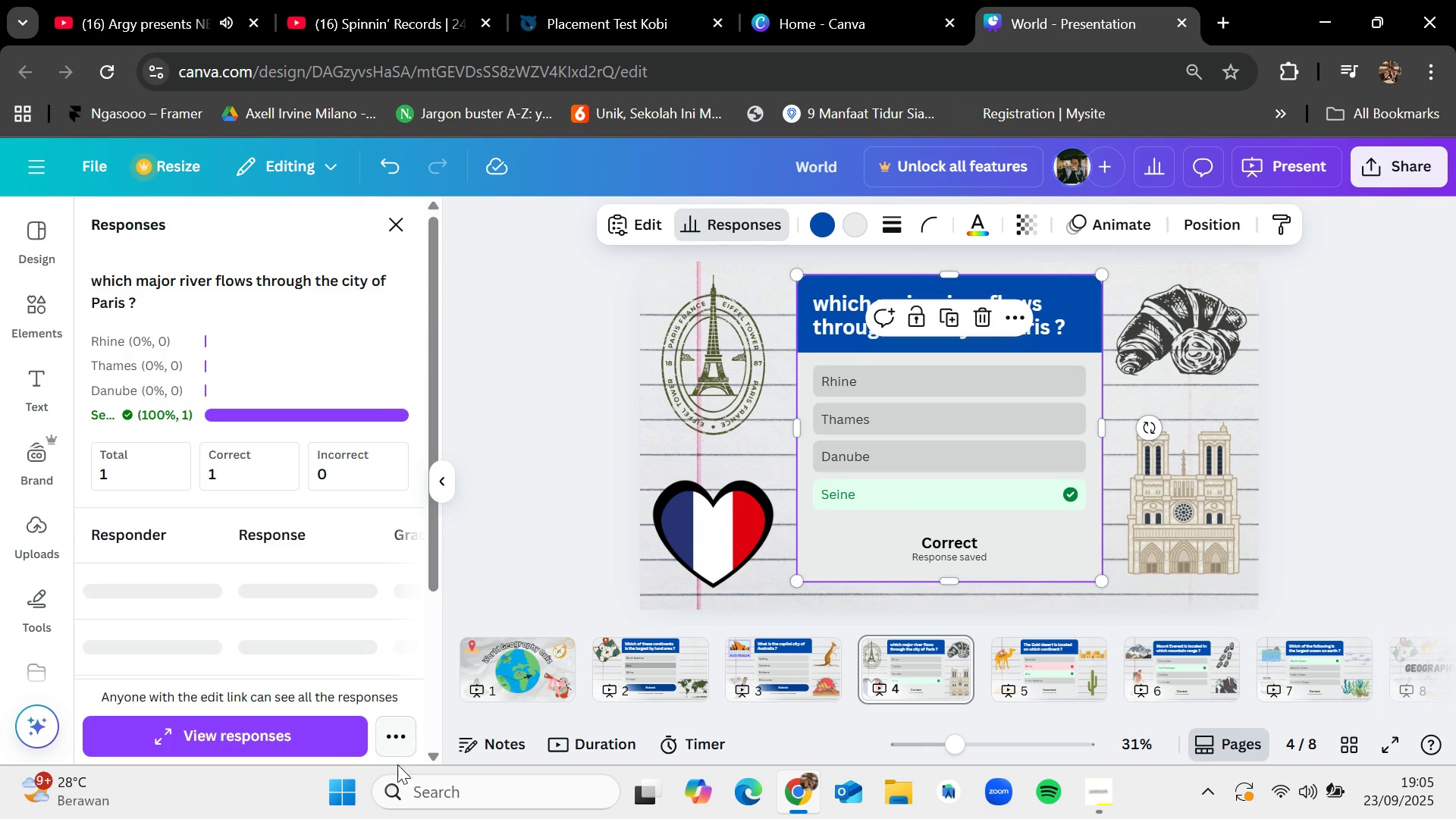 
left_click([400, 742])
 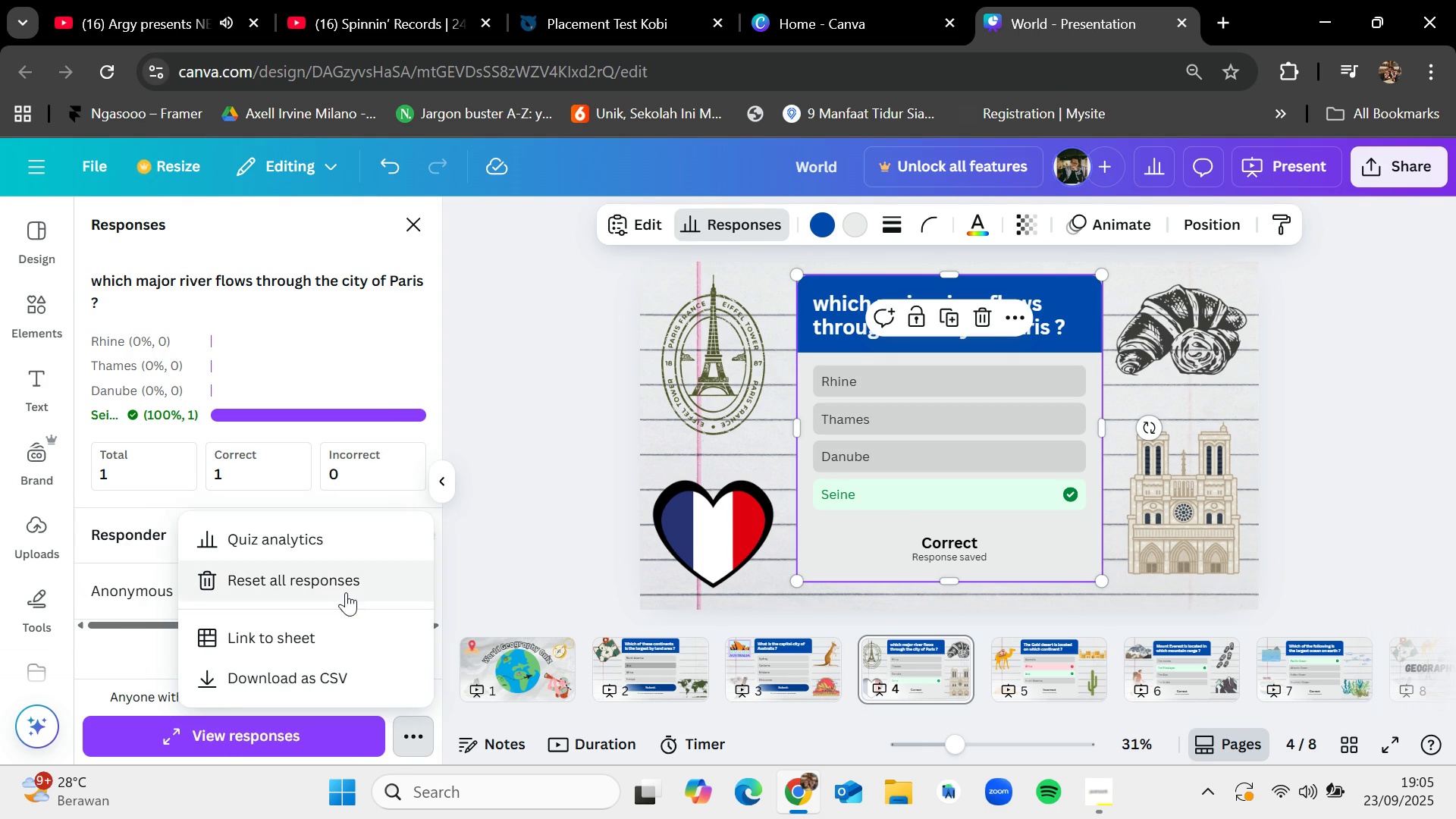 
left_click([346, 592])
 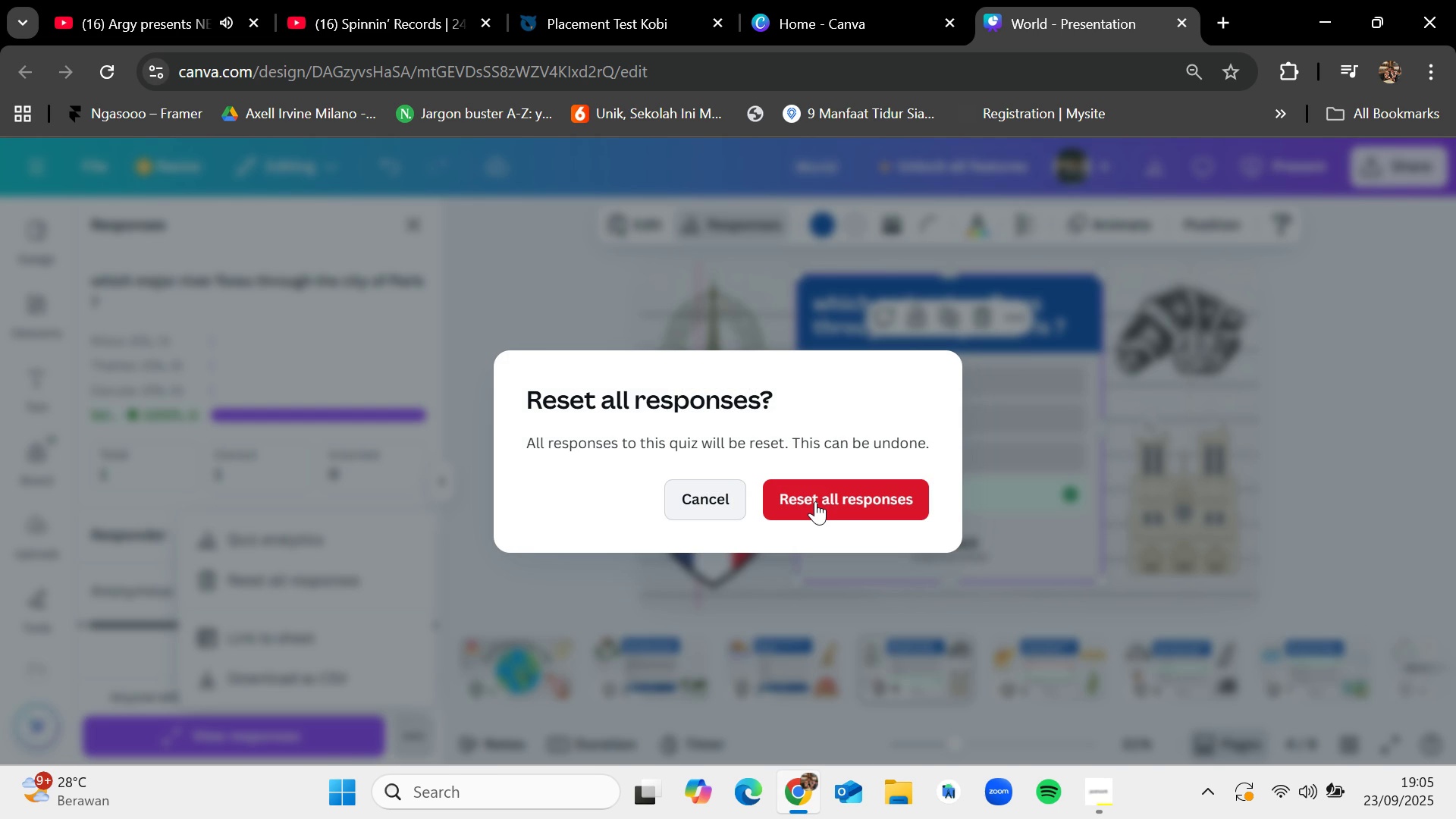 
left_click([822, 498])
 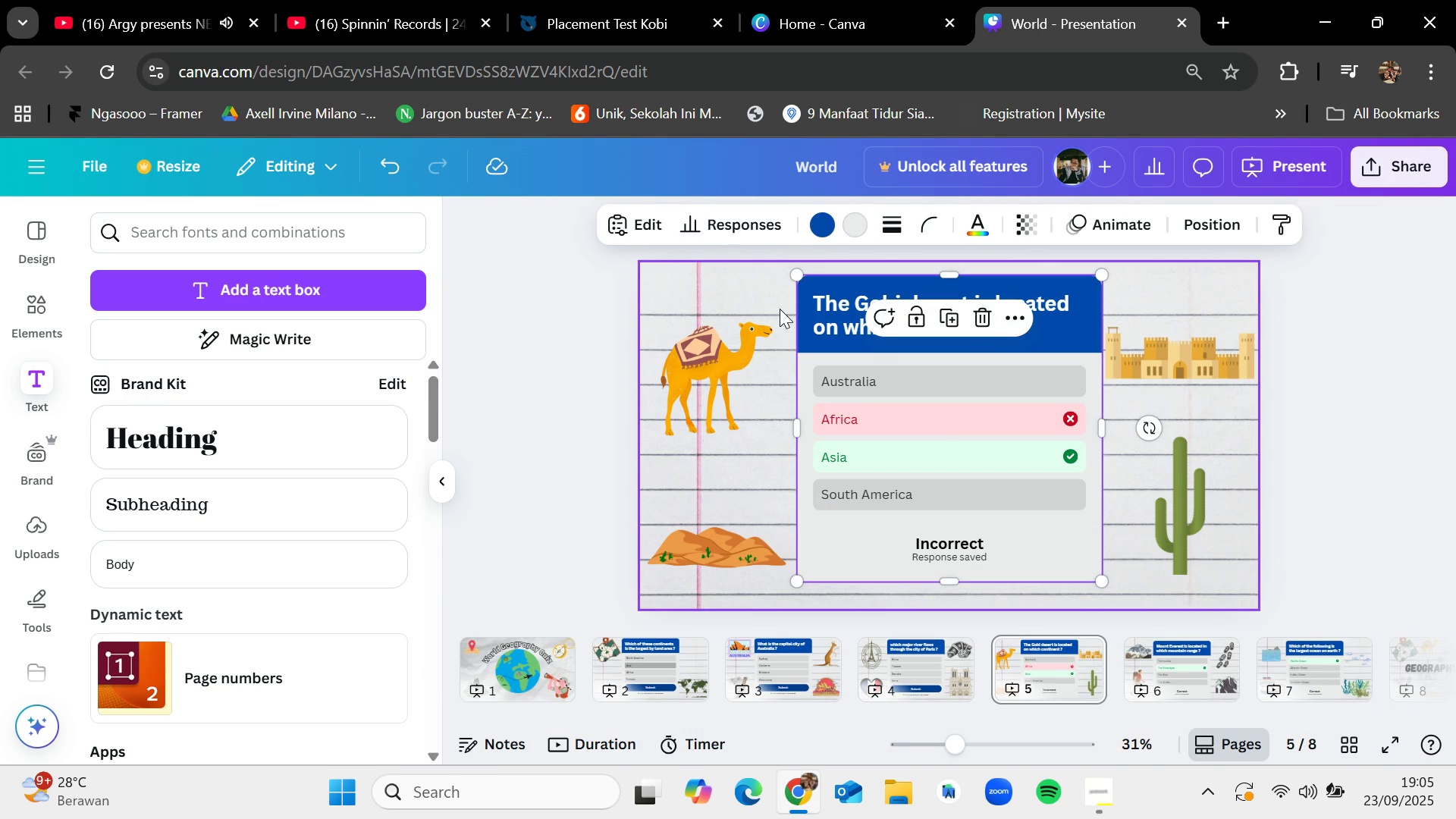 
wait(5.23)
 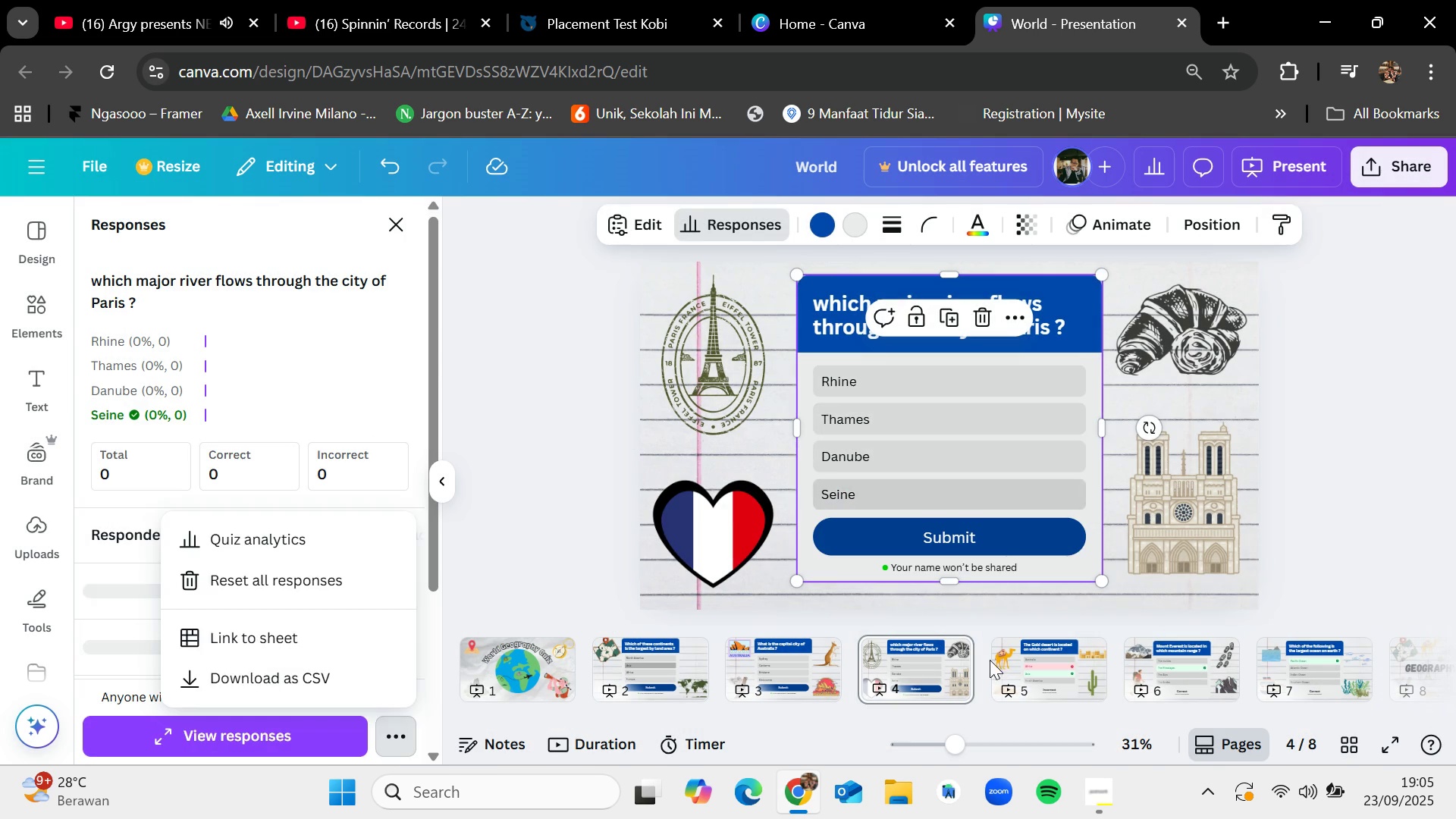 
left_click([657, 225])
 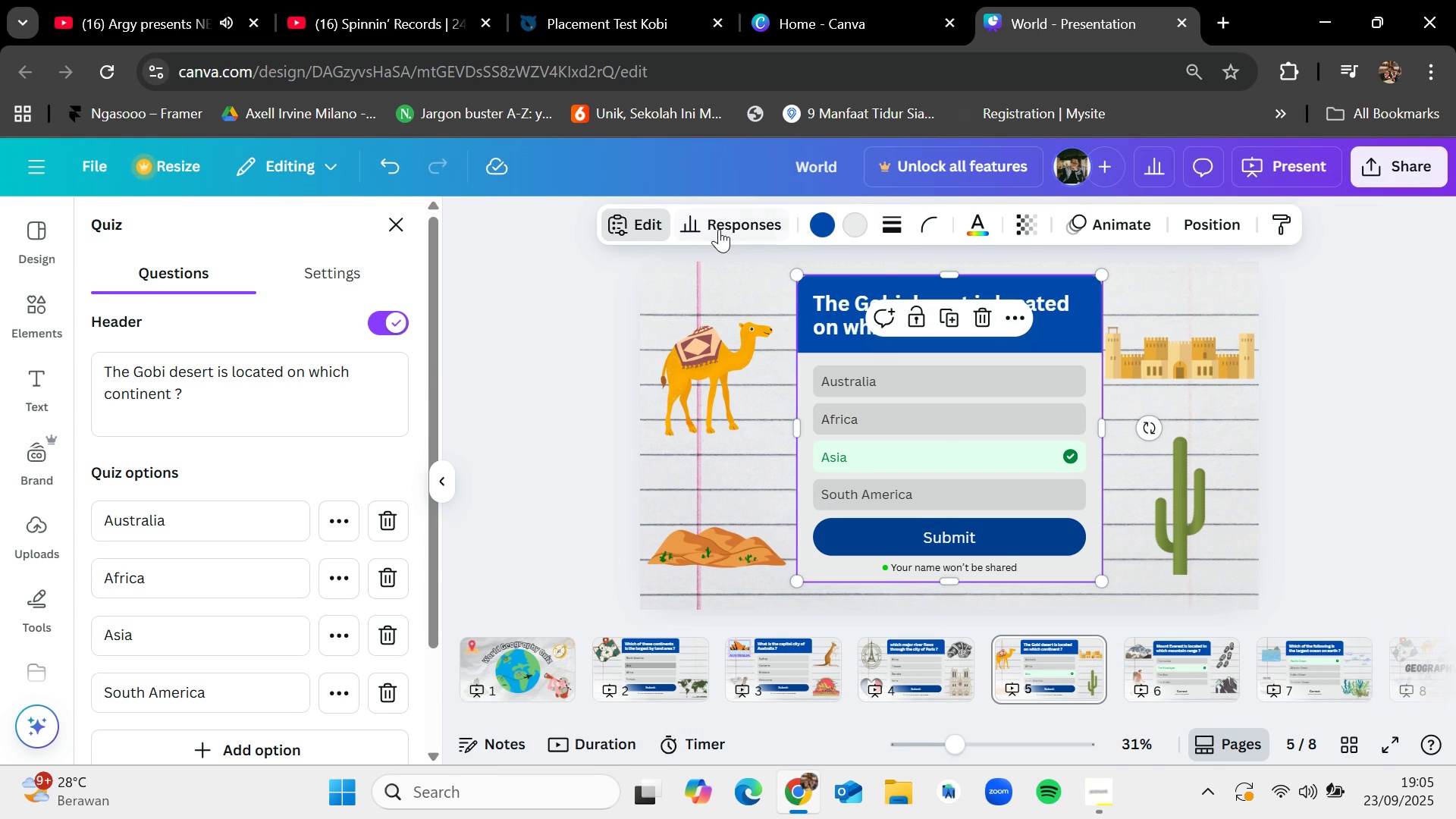 
left_click([719, 229])
 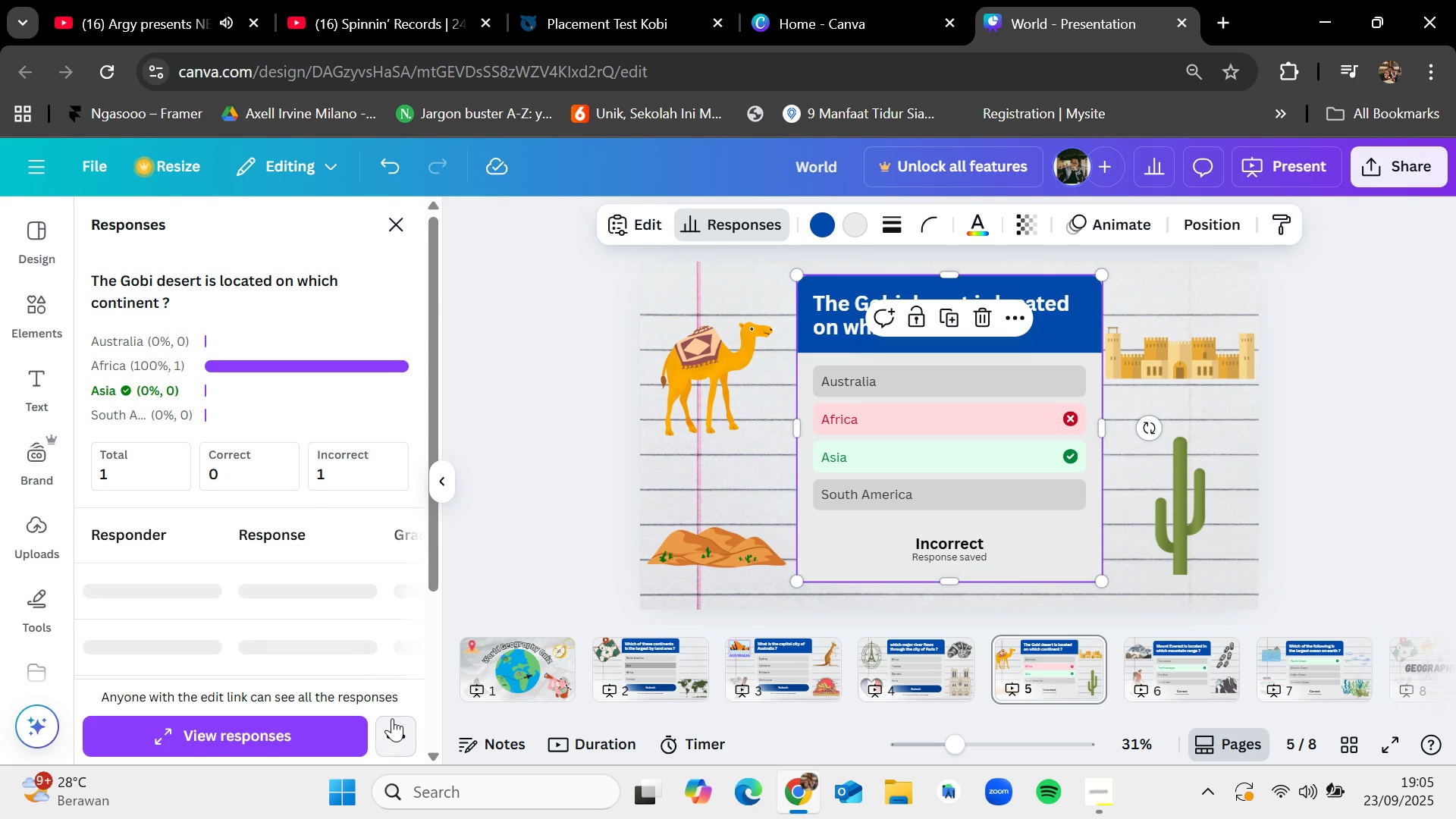 
left_click([396, 723])
 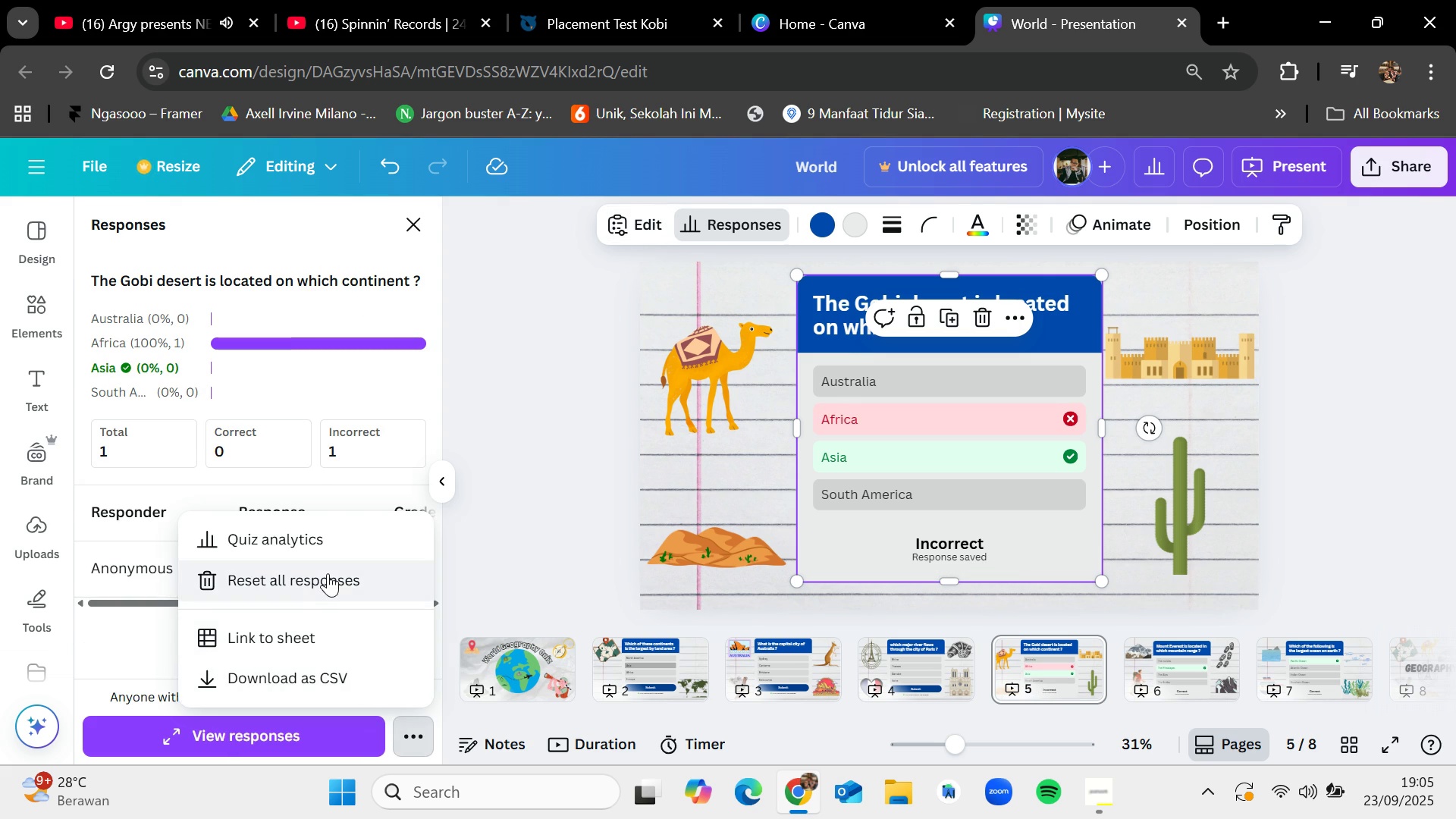 
left_click([327, 573])
 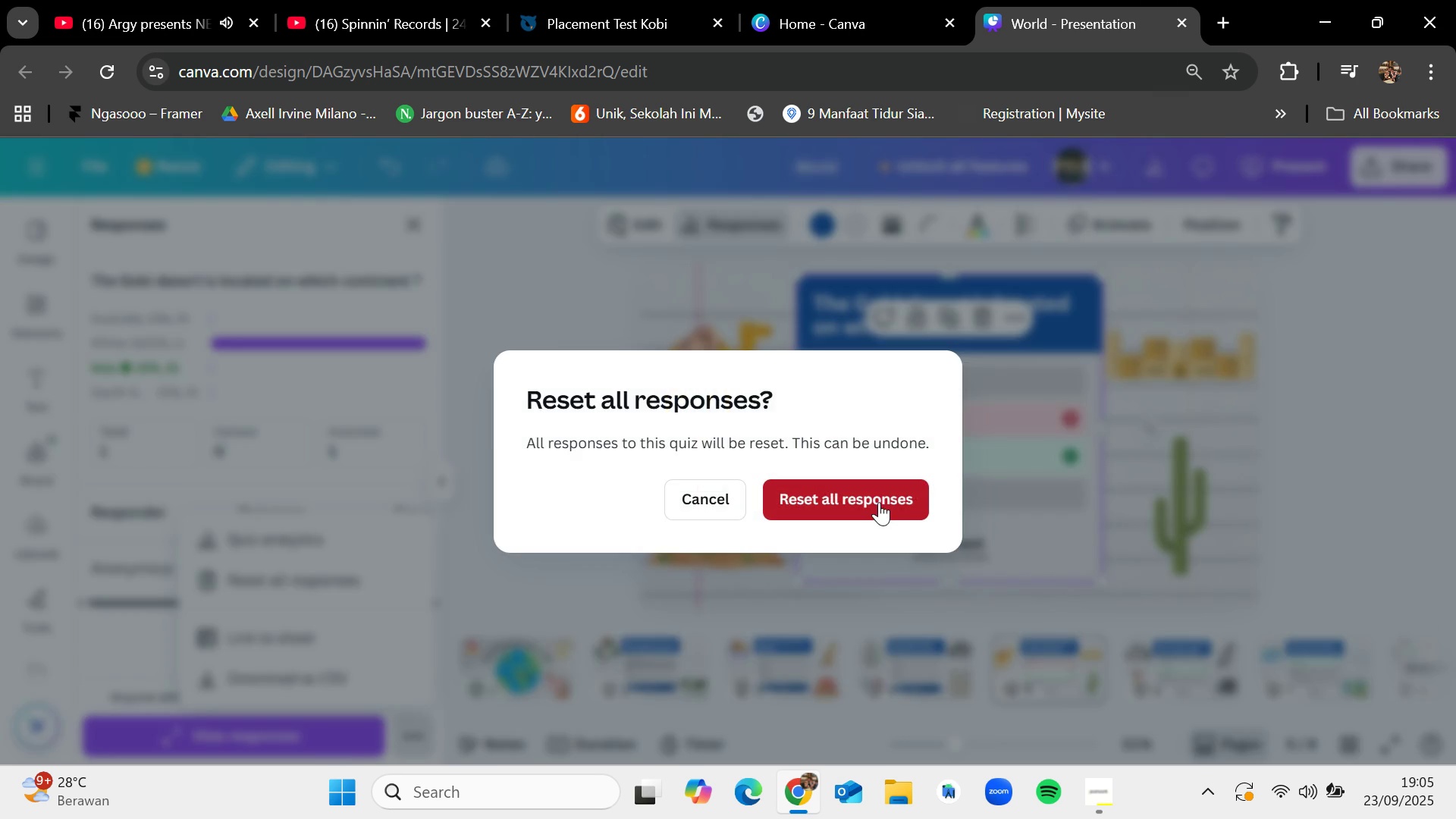 
left_click([879, 502])
 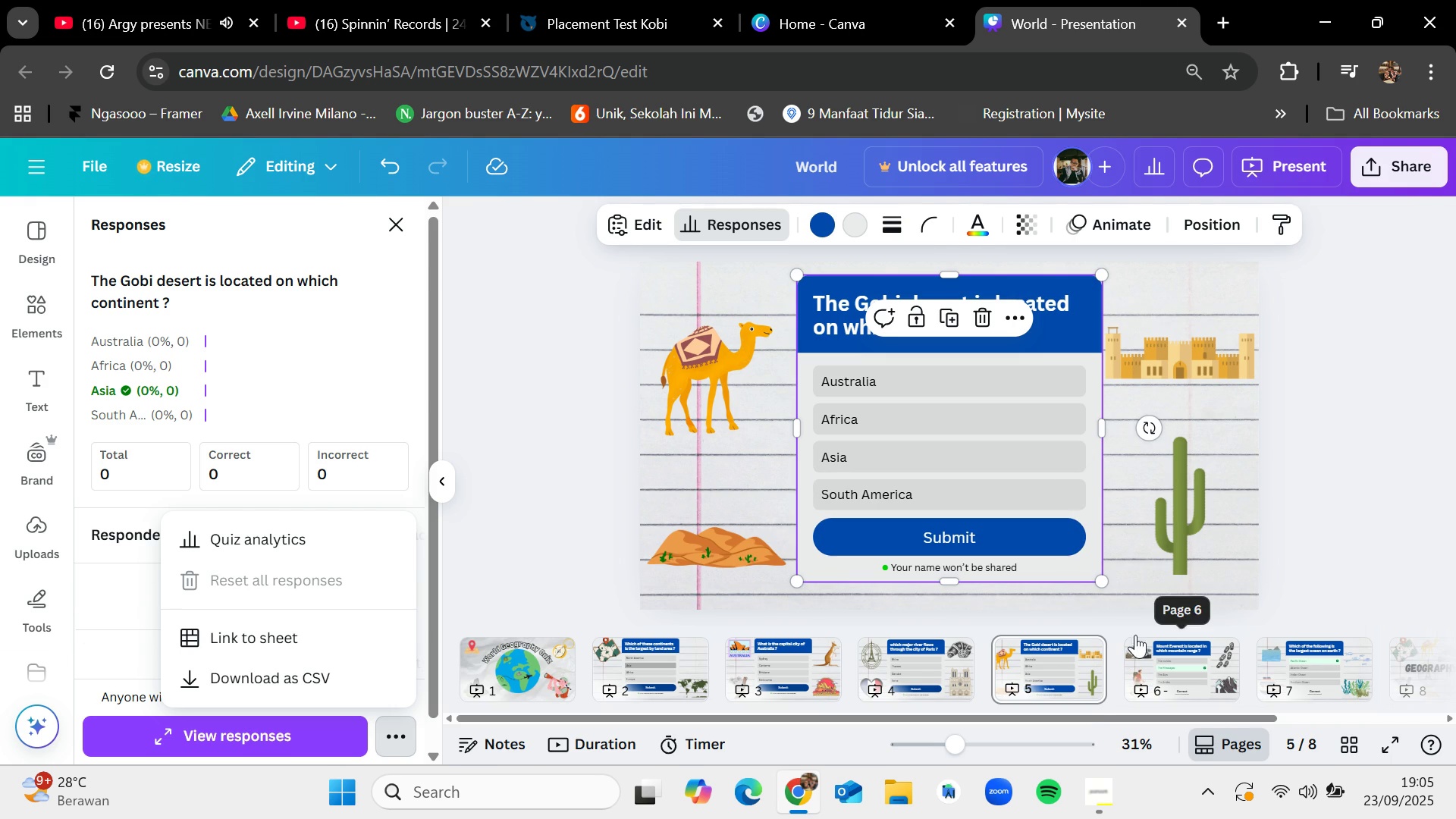 
left_click_drag(start_coordinate=[1078, 722], to_coordinate=[1175, 720])
 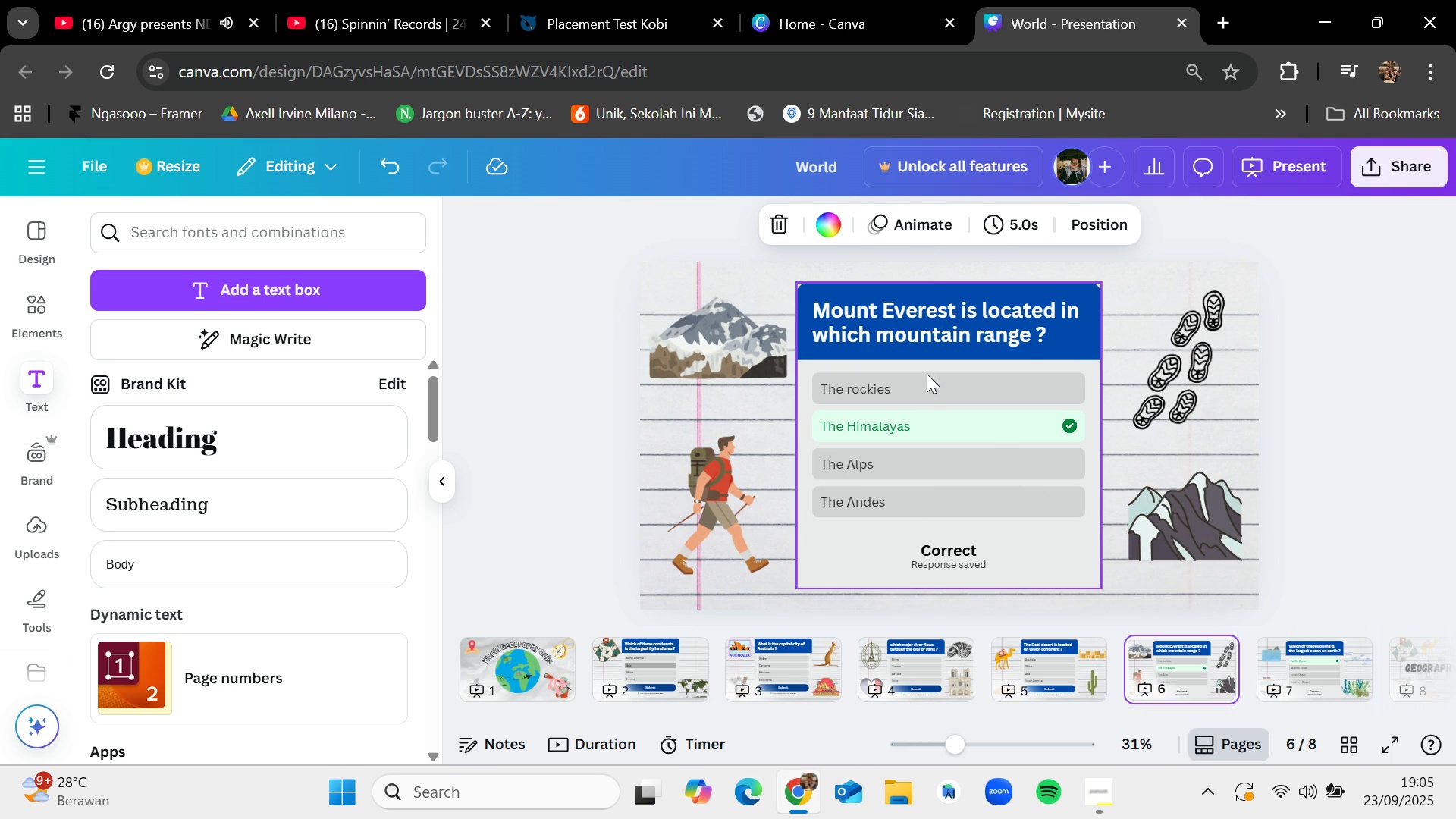 
left_click([932, 284])
 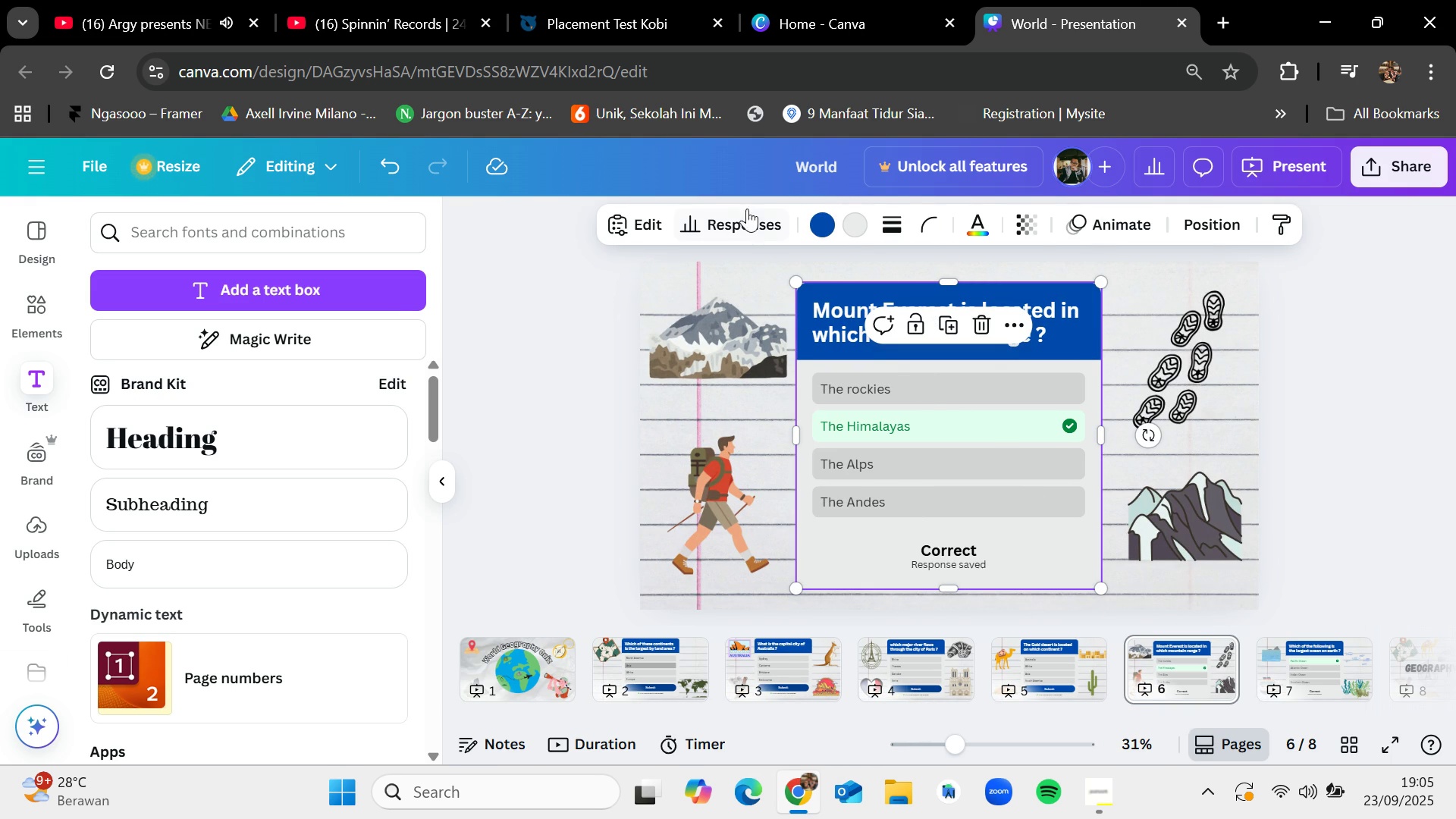 
left_click([745, 206])
 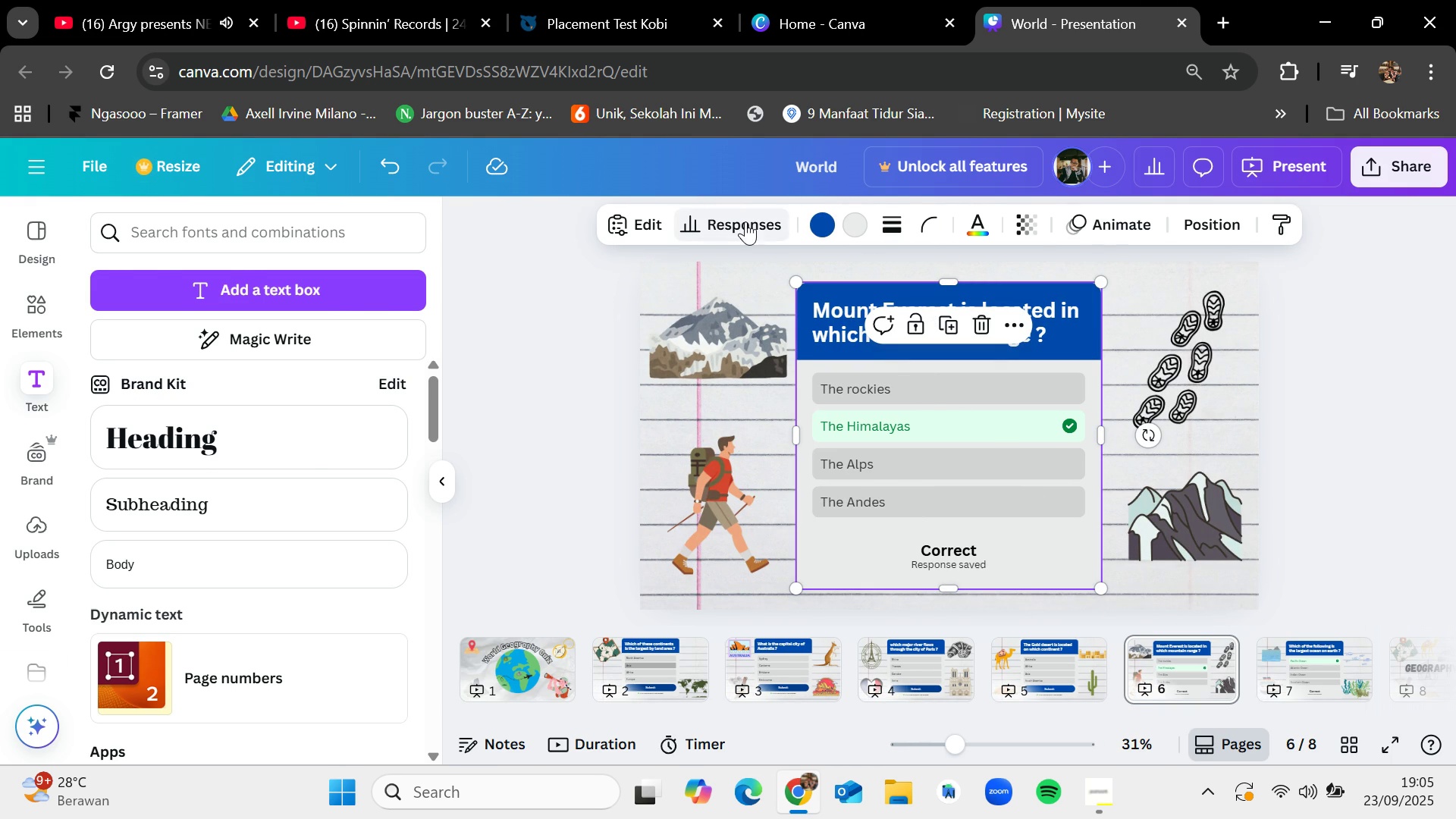 
left_click([745, 221])
 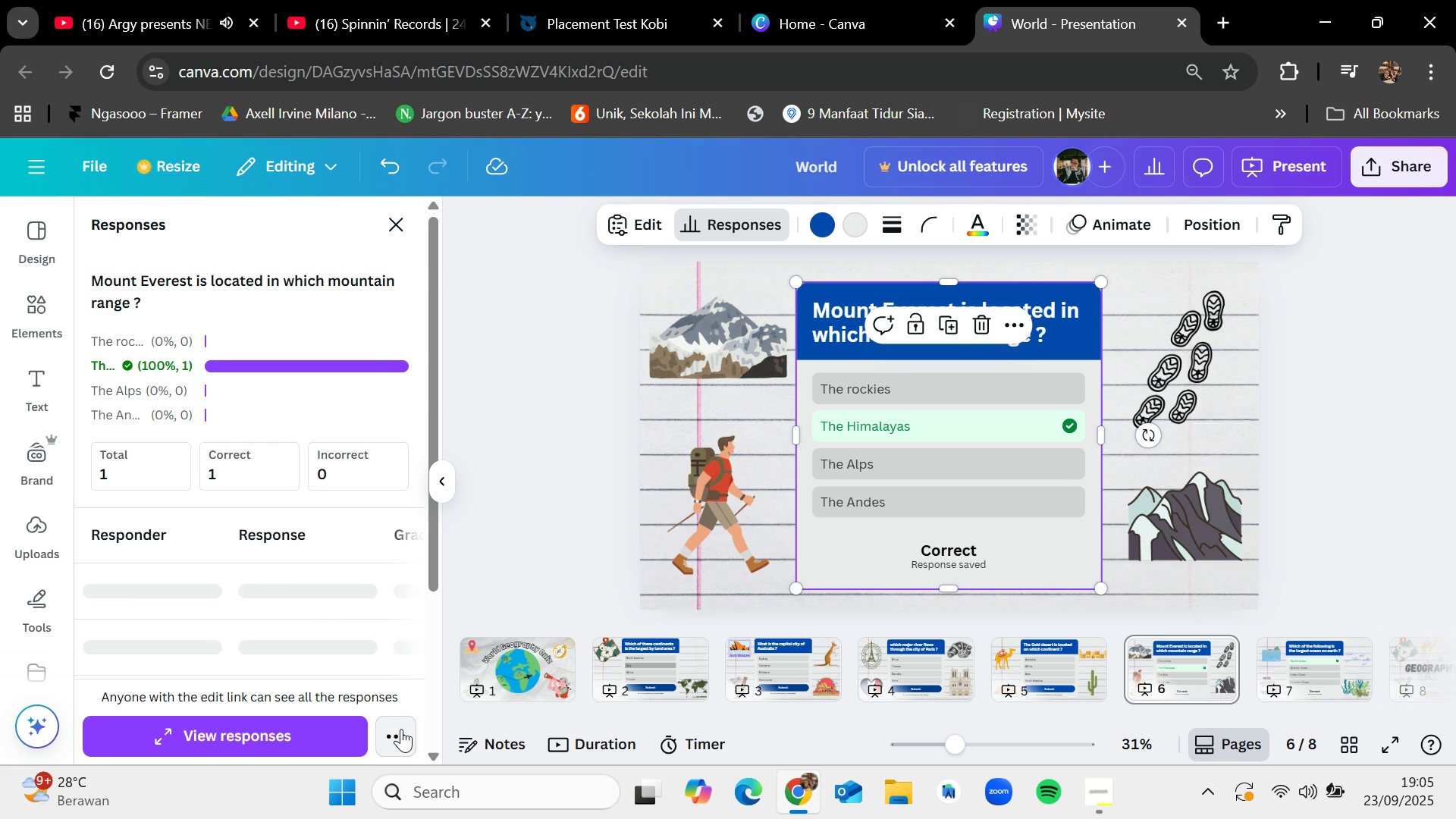 
left_click([401, 729])
 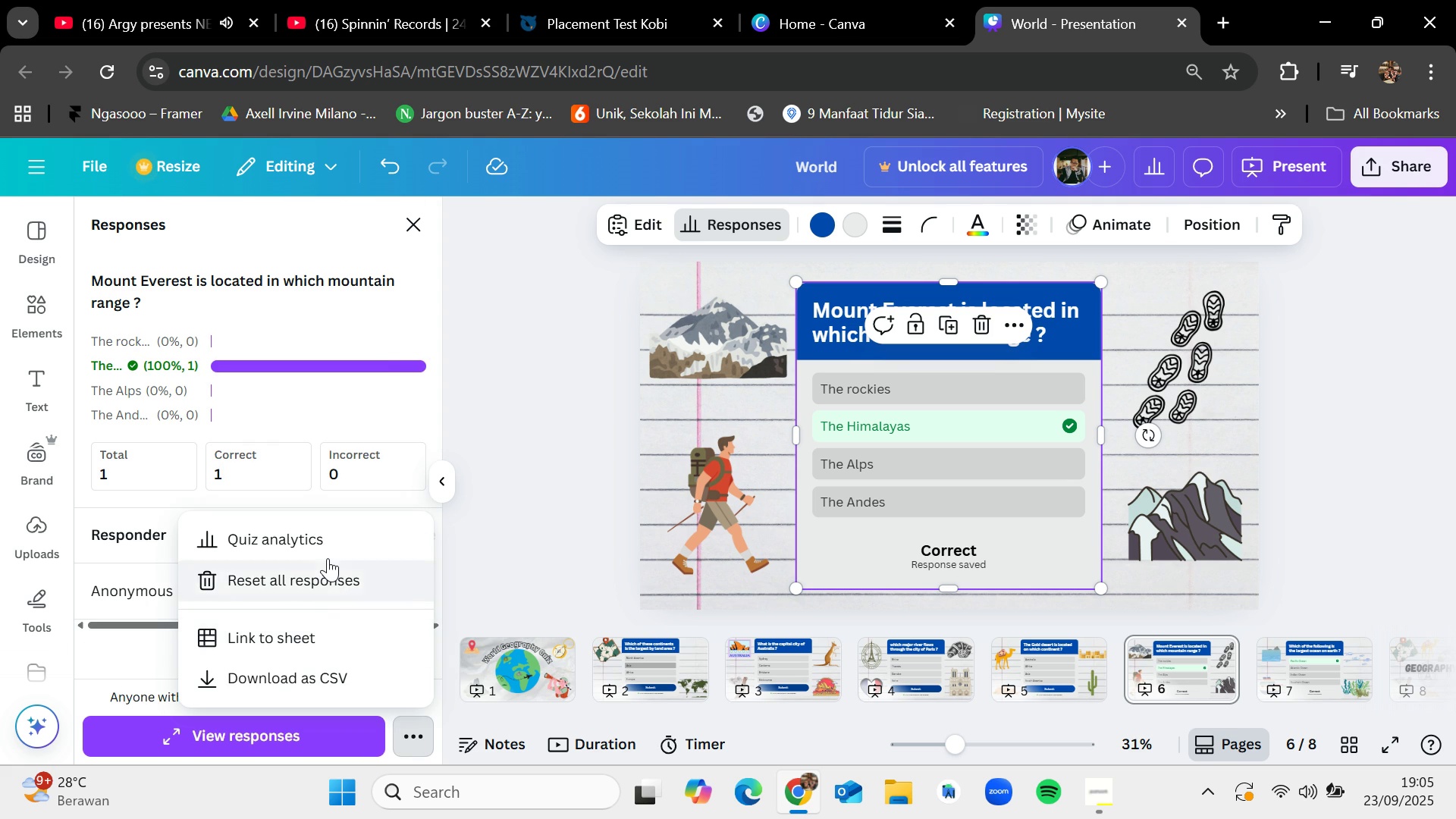 
left_click([328, 578])
 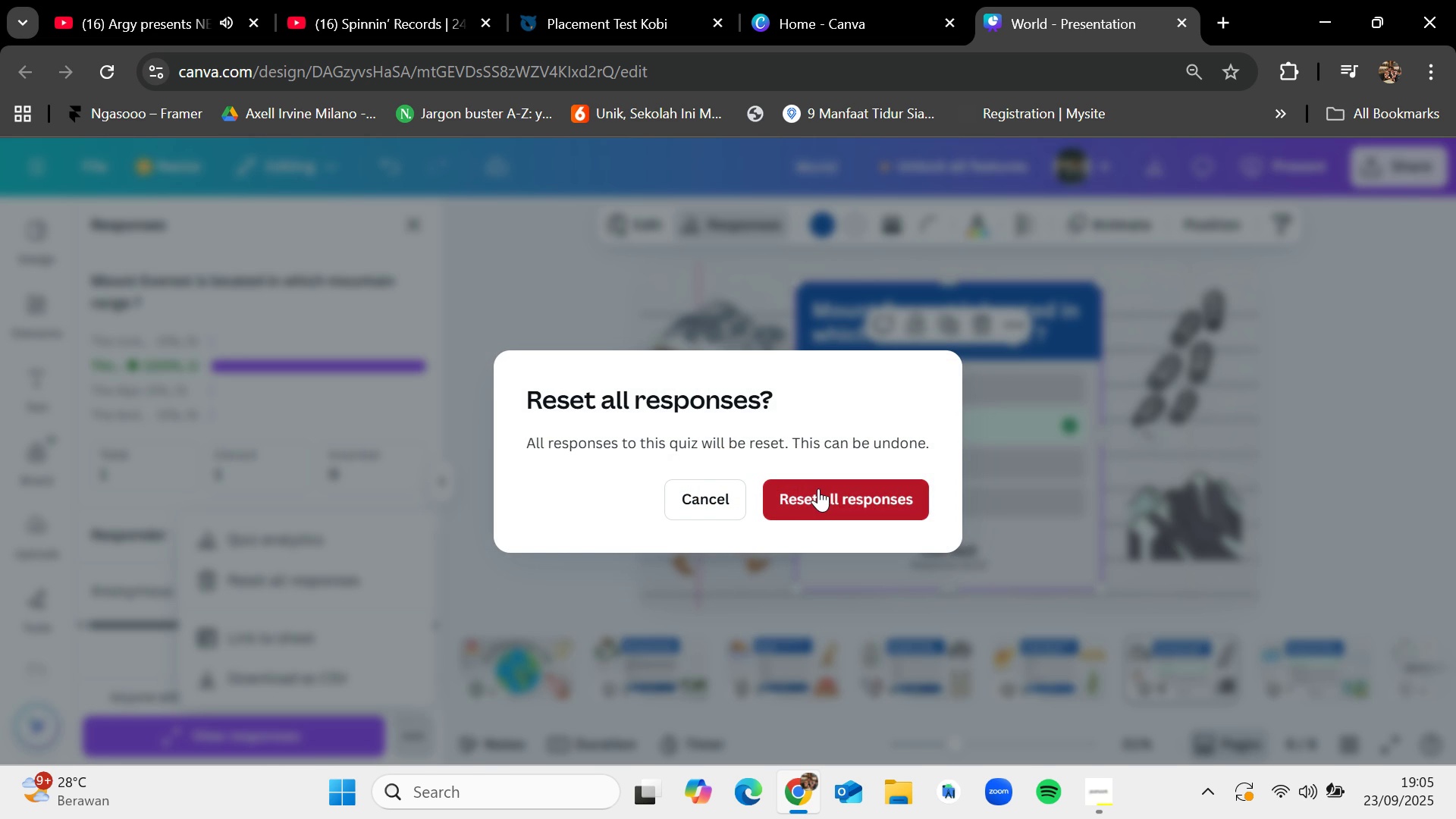 
left_click([814, 488])
 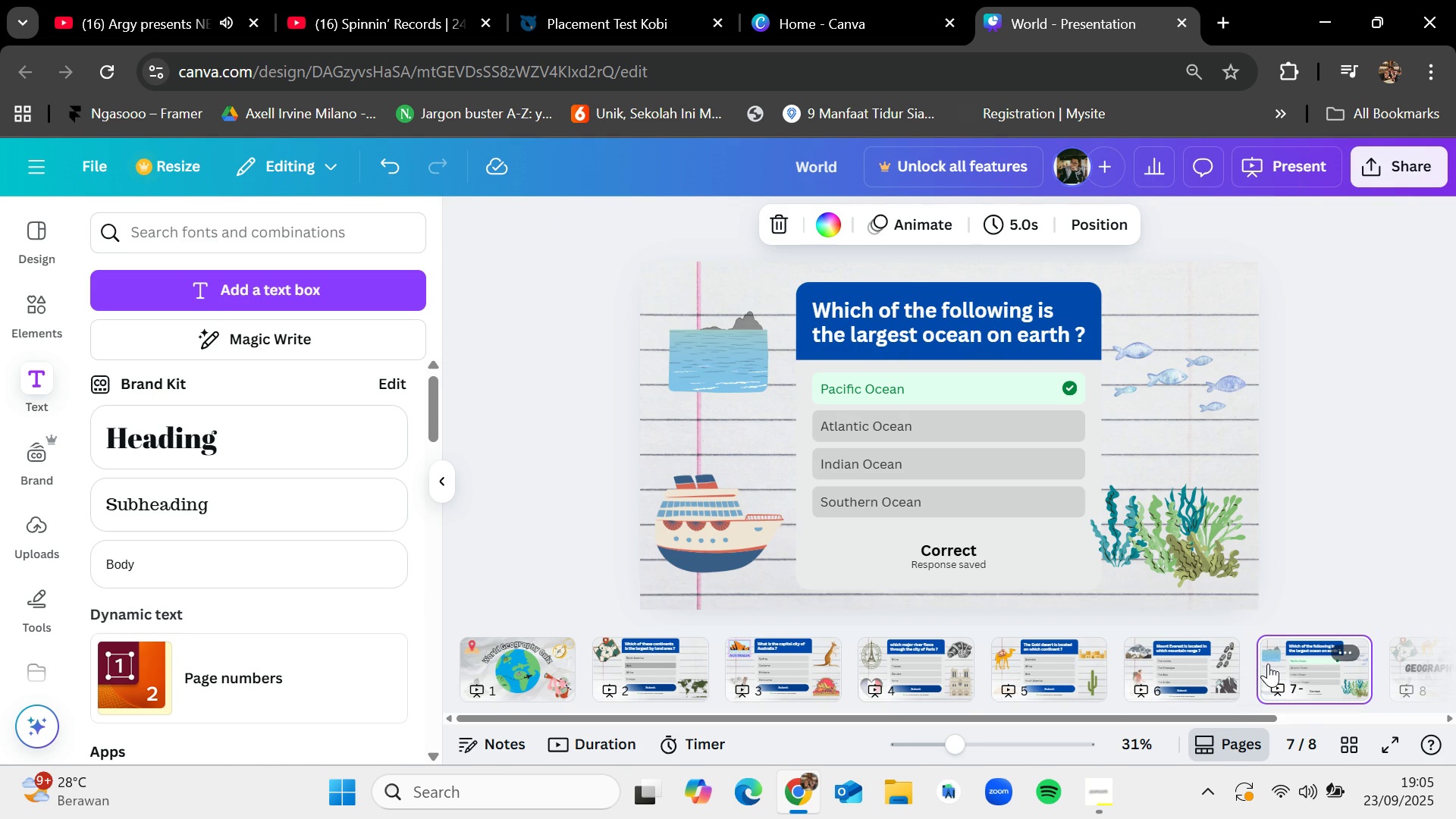 
wait(5.83)
 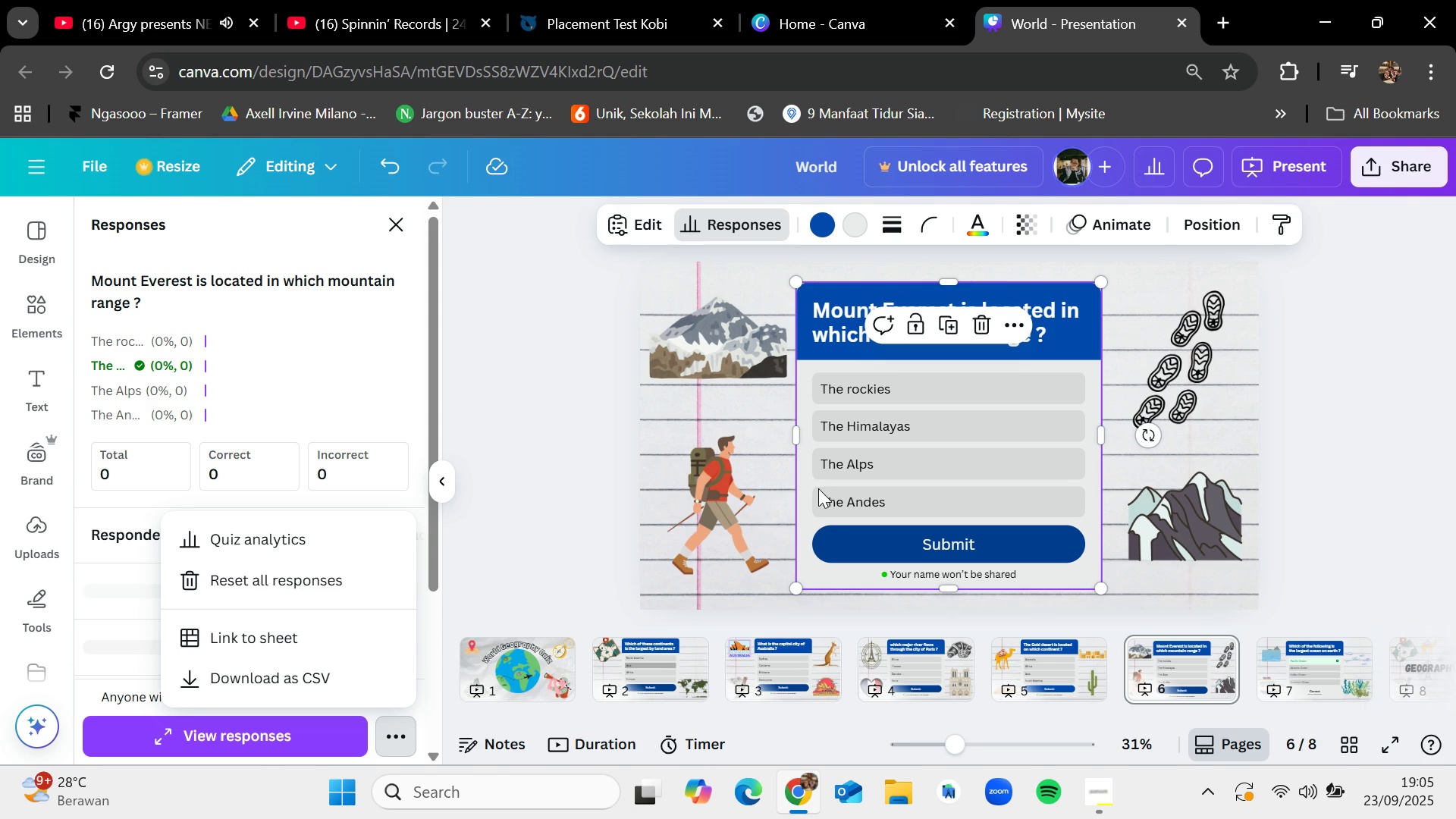 
left_click([830, 285])
 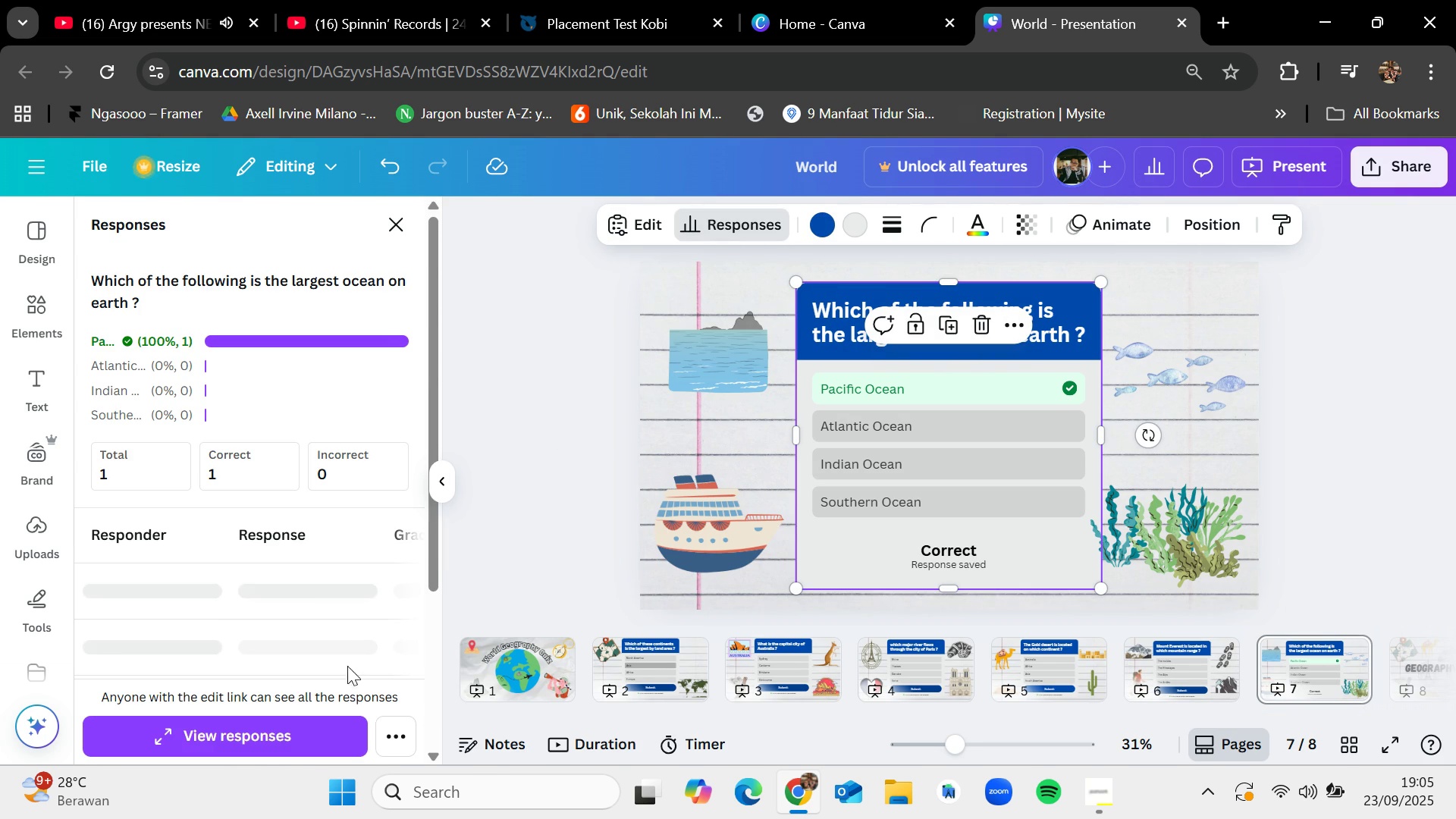 
left_click([383, 719])
 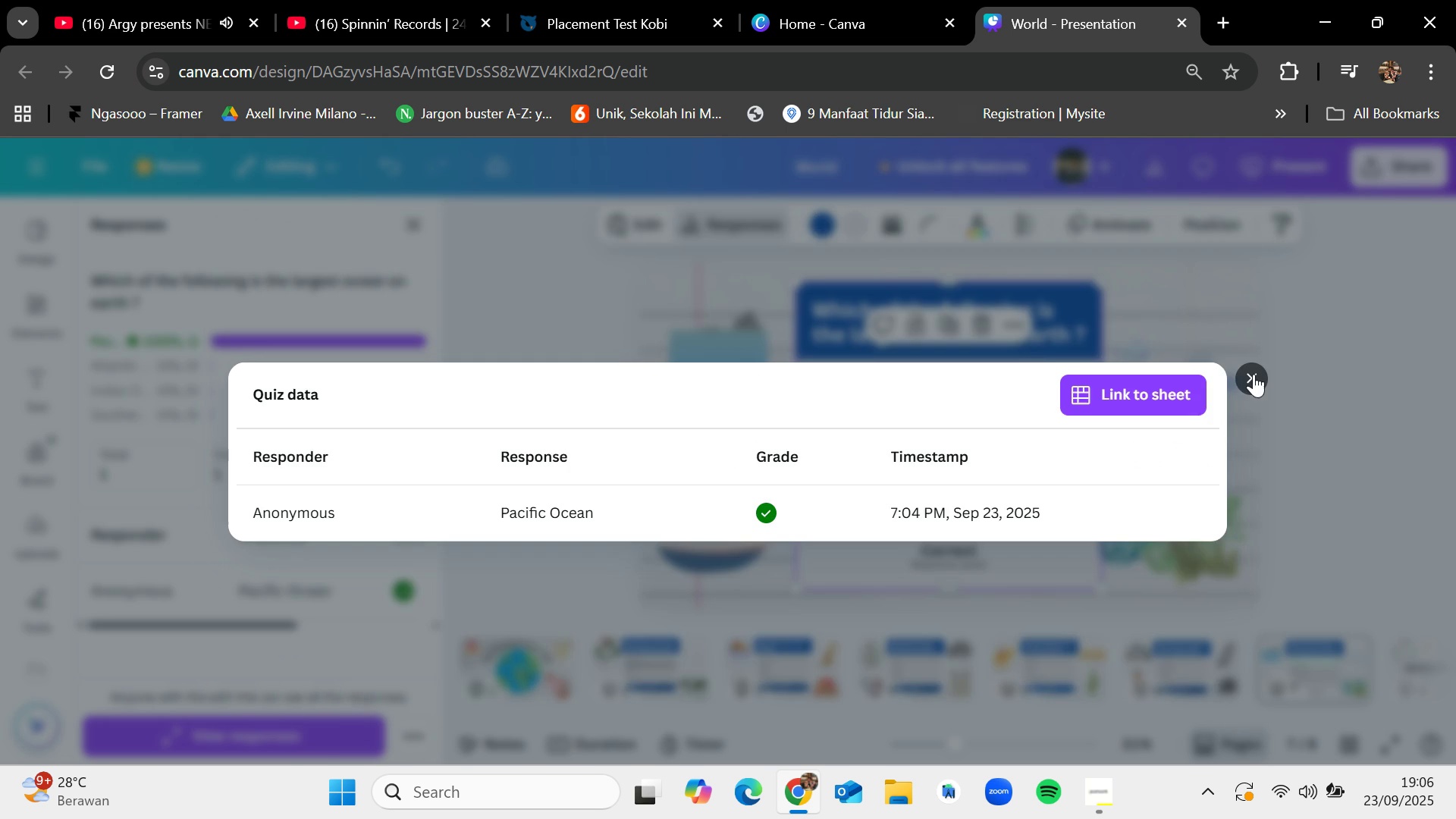 
left_click([1254, 374])
 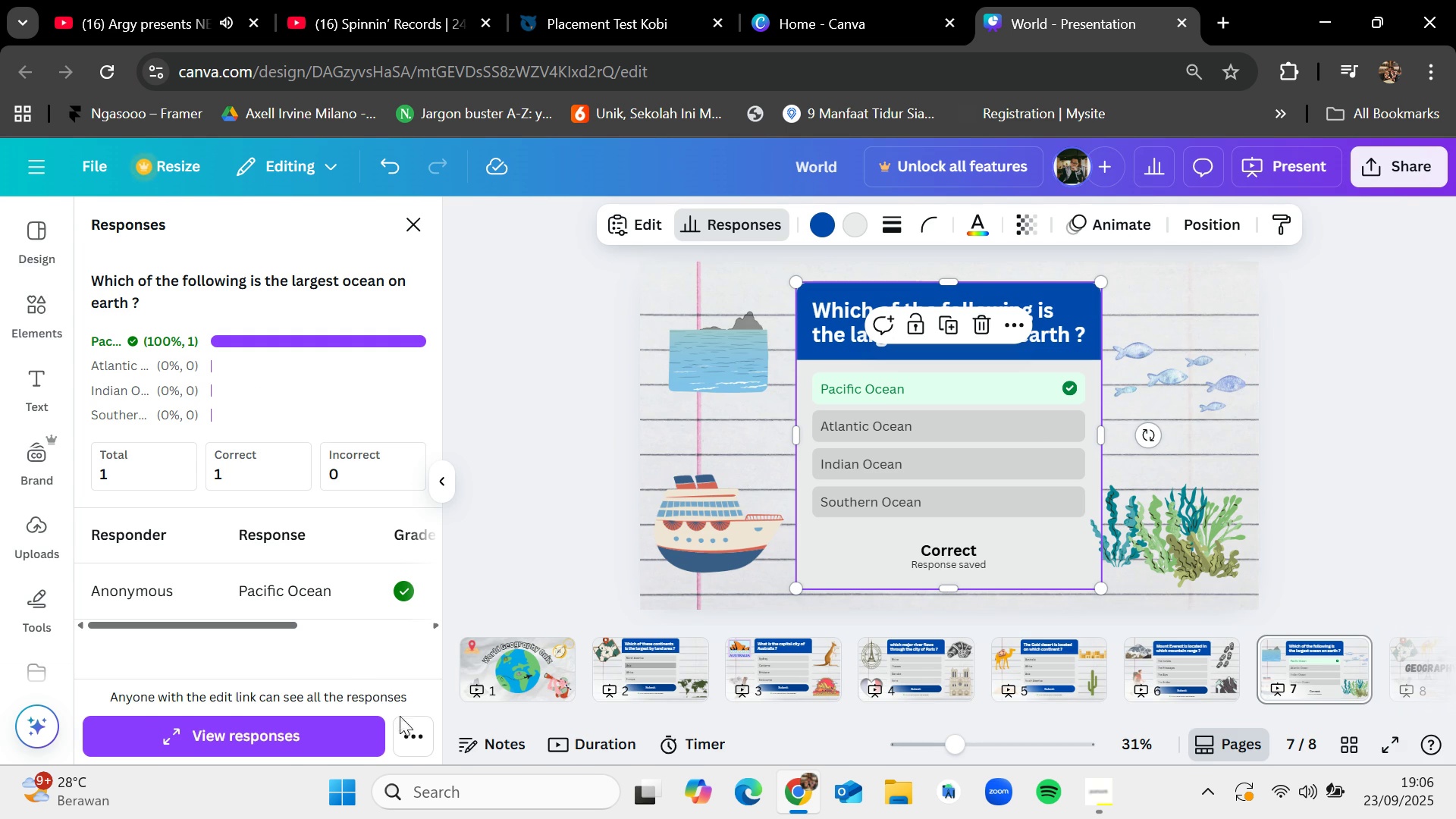 
left_click([410, 724])
 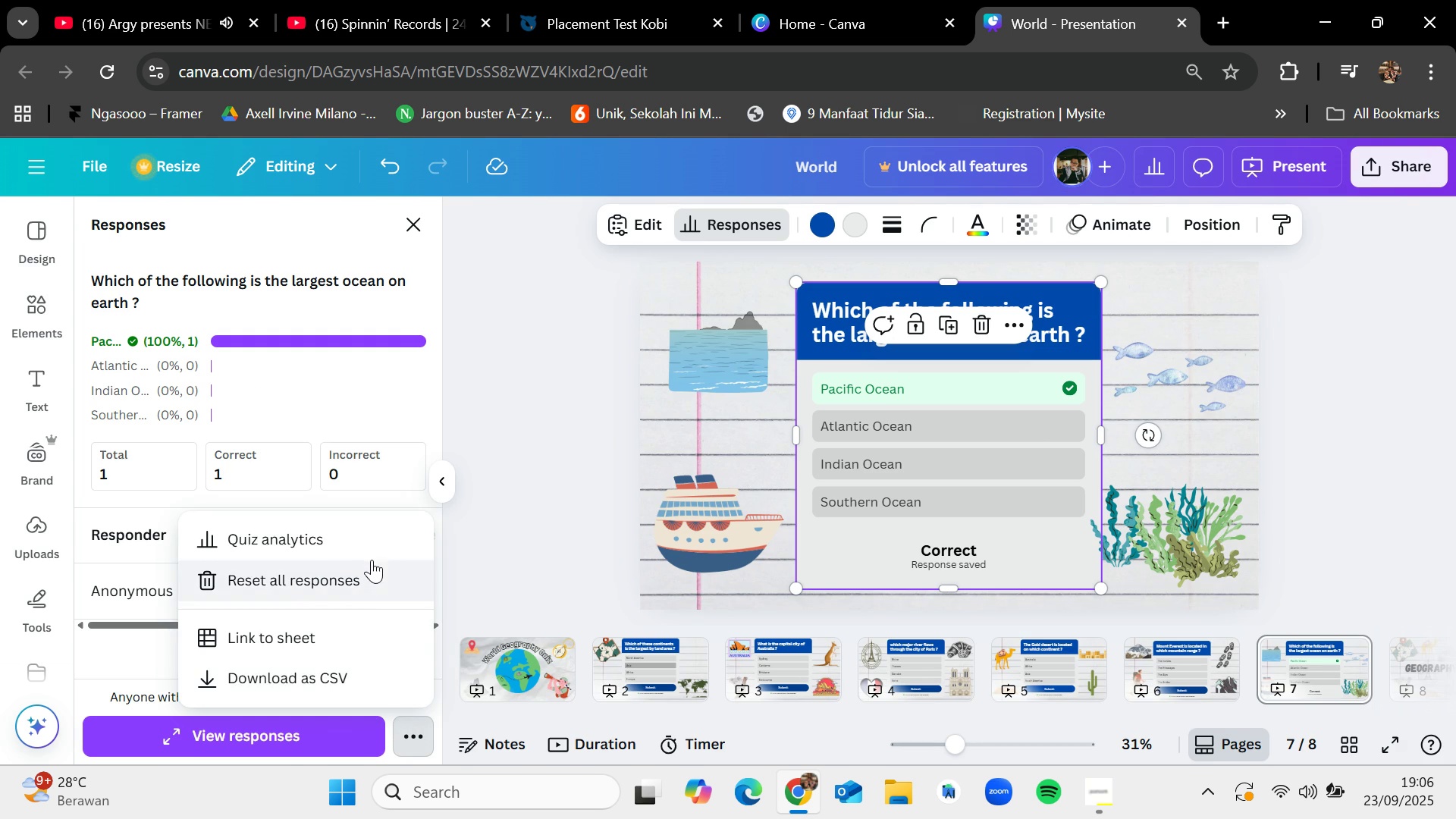 
left_click([367, 572])
 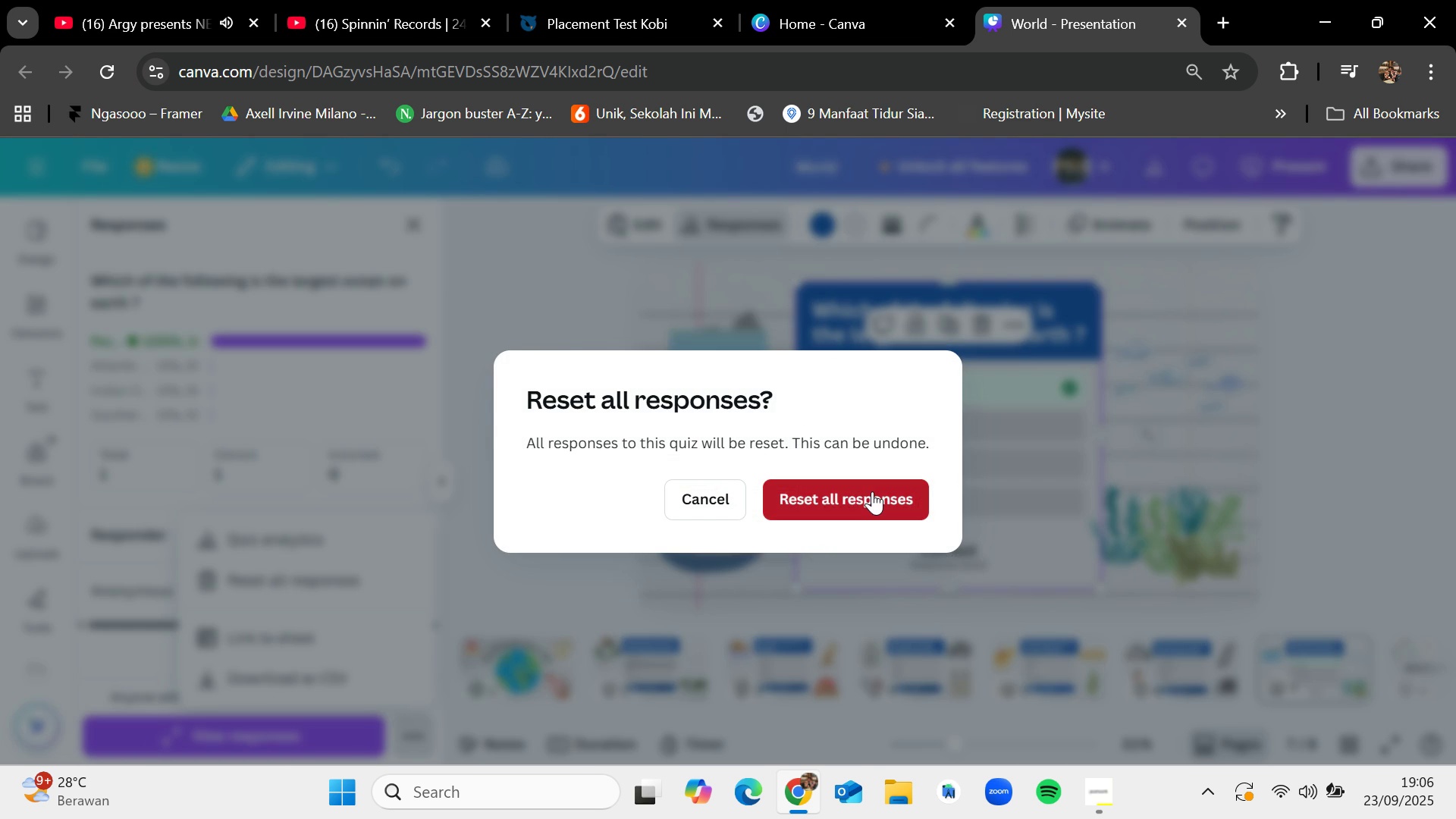 
left_click([877, 491])
 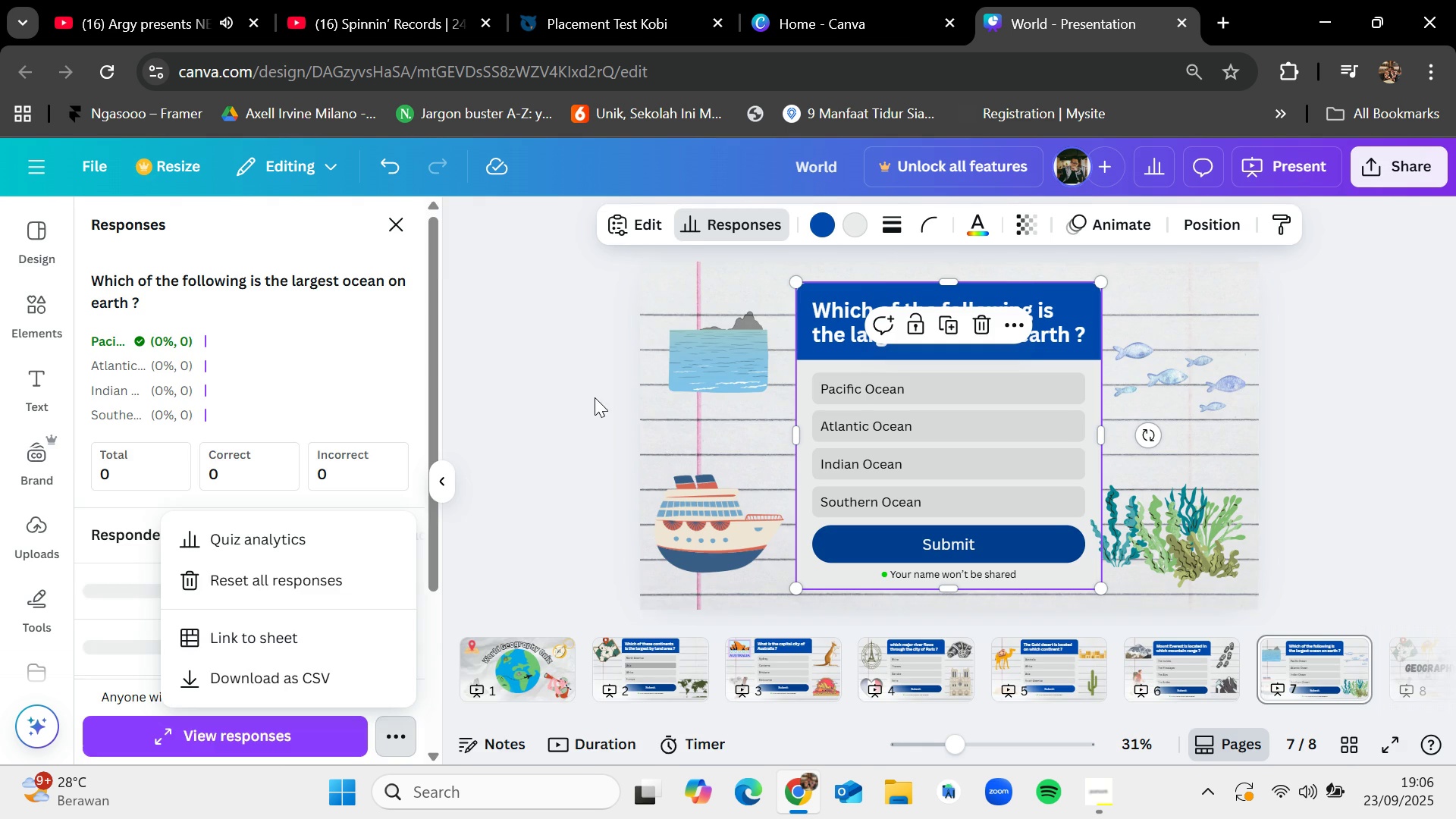 
left_click([582, 397])
 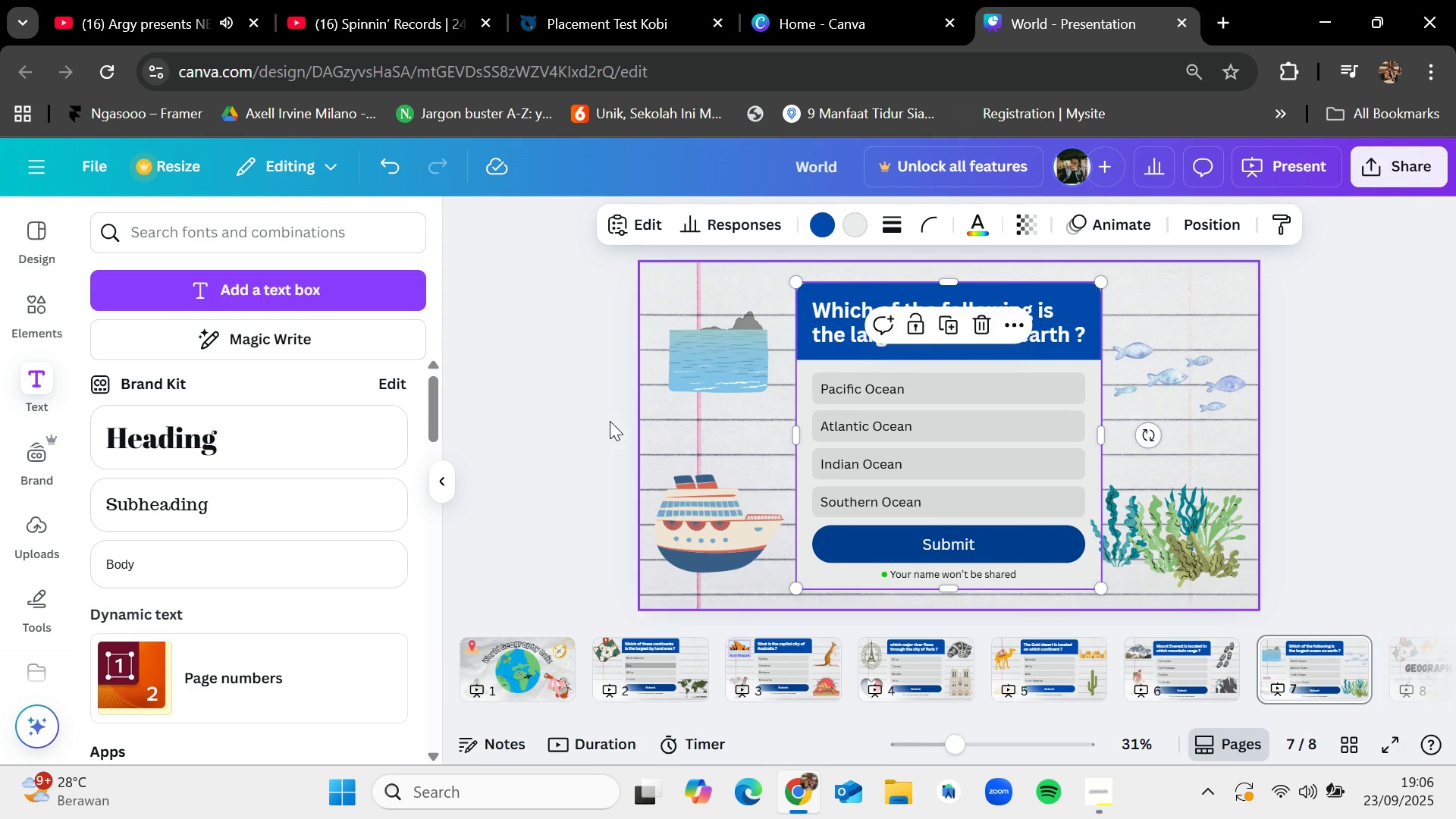 
left_click([548, 400])
 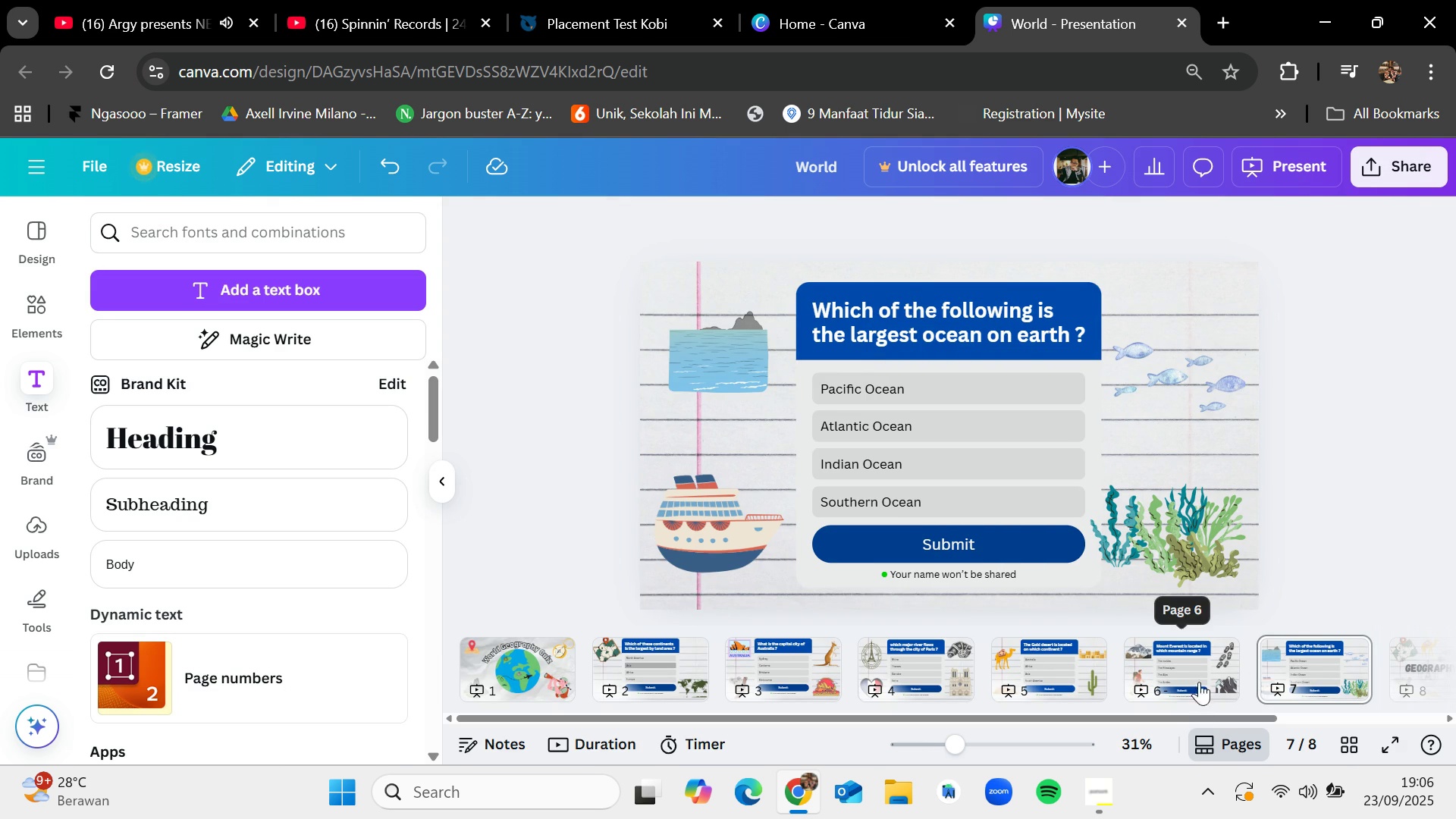 
left_click_drag(start_coordinate=[1186, 717], to_coordinate=[1267, 717])
 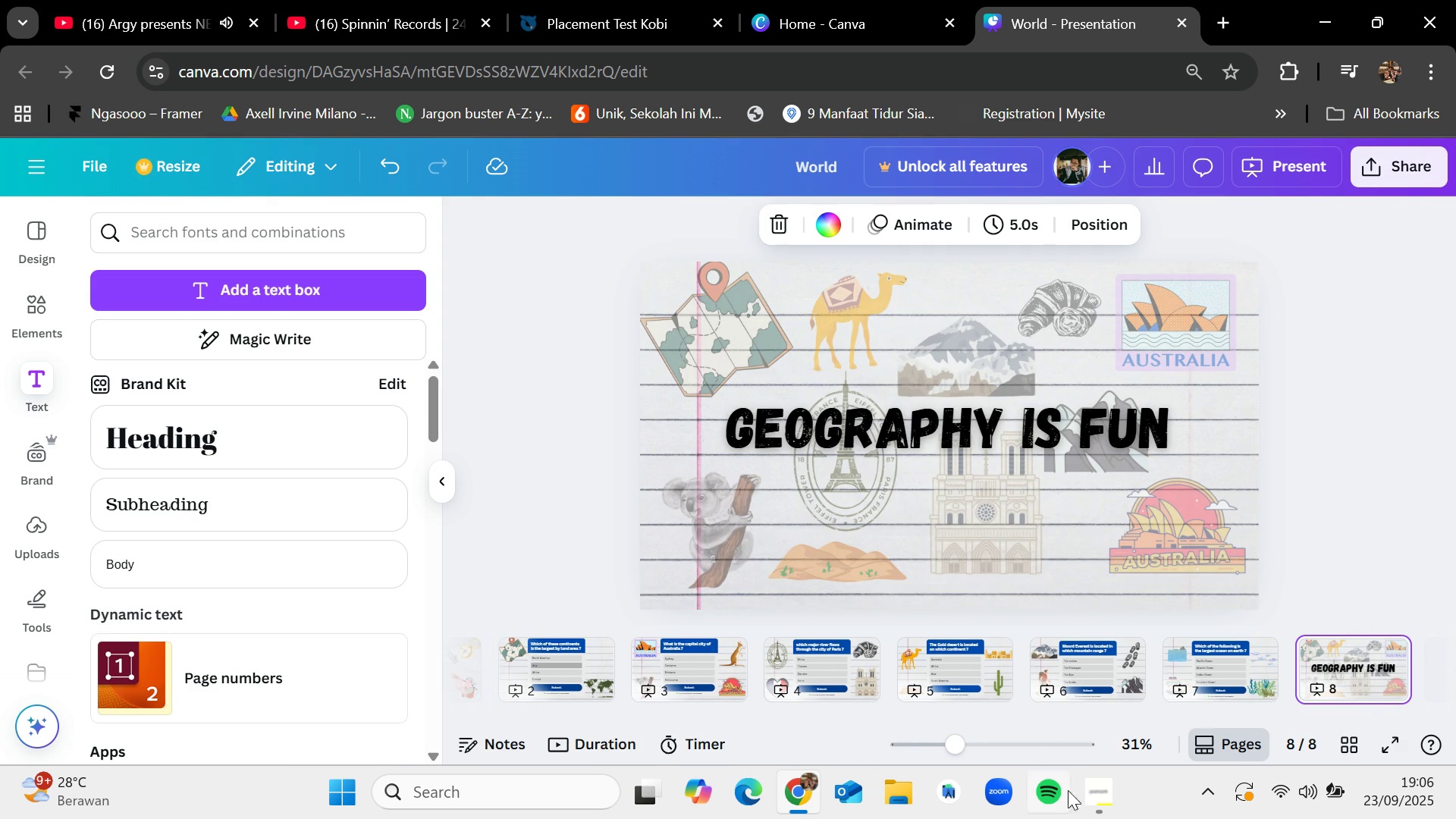 
left_click([1092, 795])
 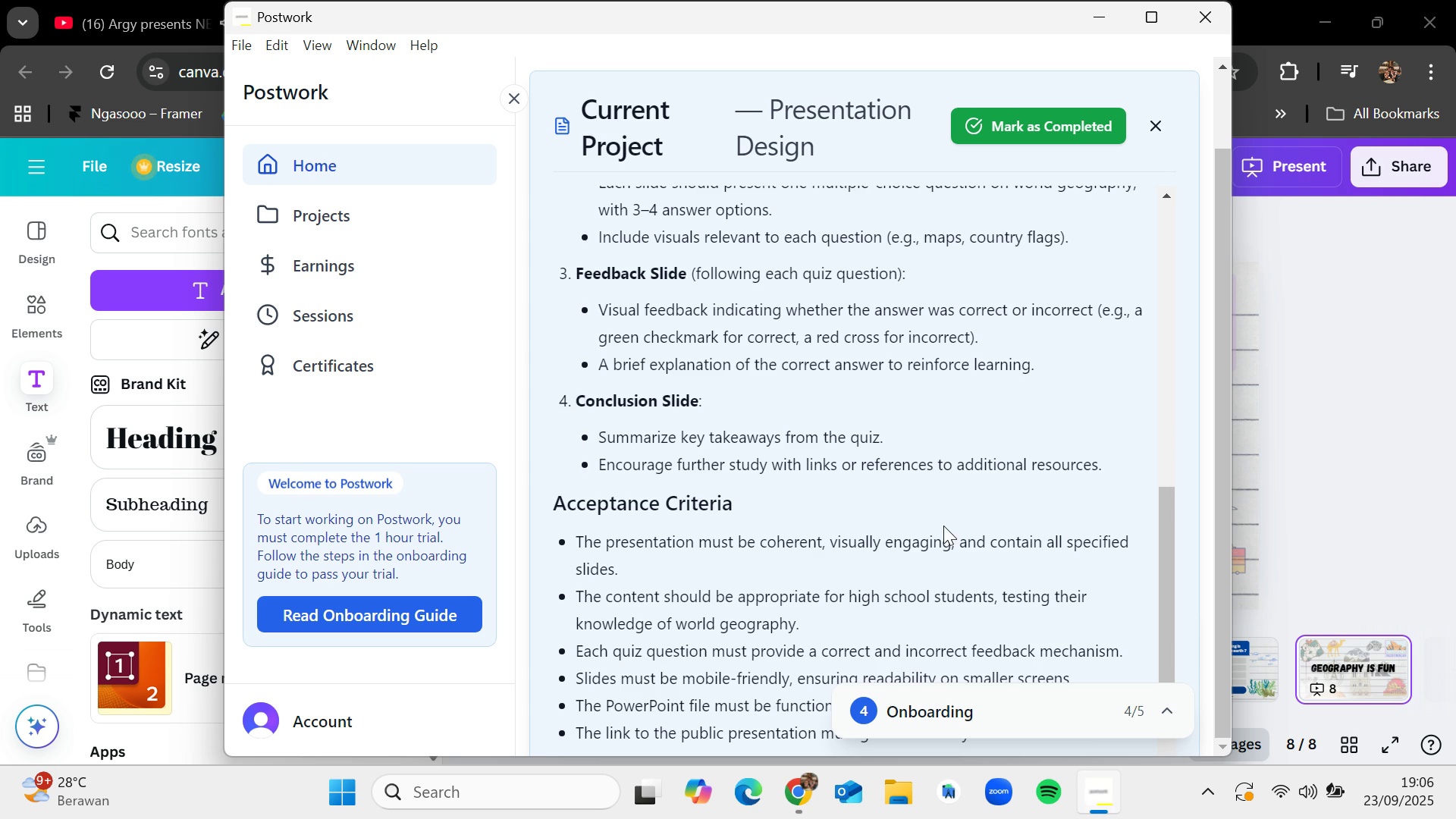 
scroll: coordinate [943, 526], scroll_direction: none, amount: 0.0
 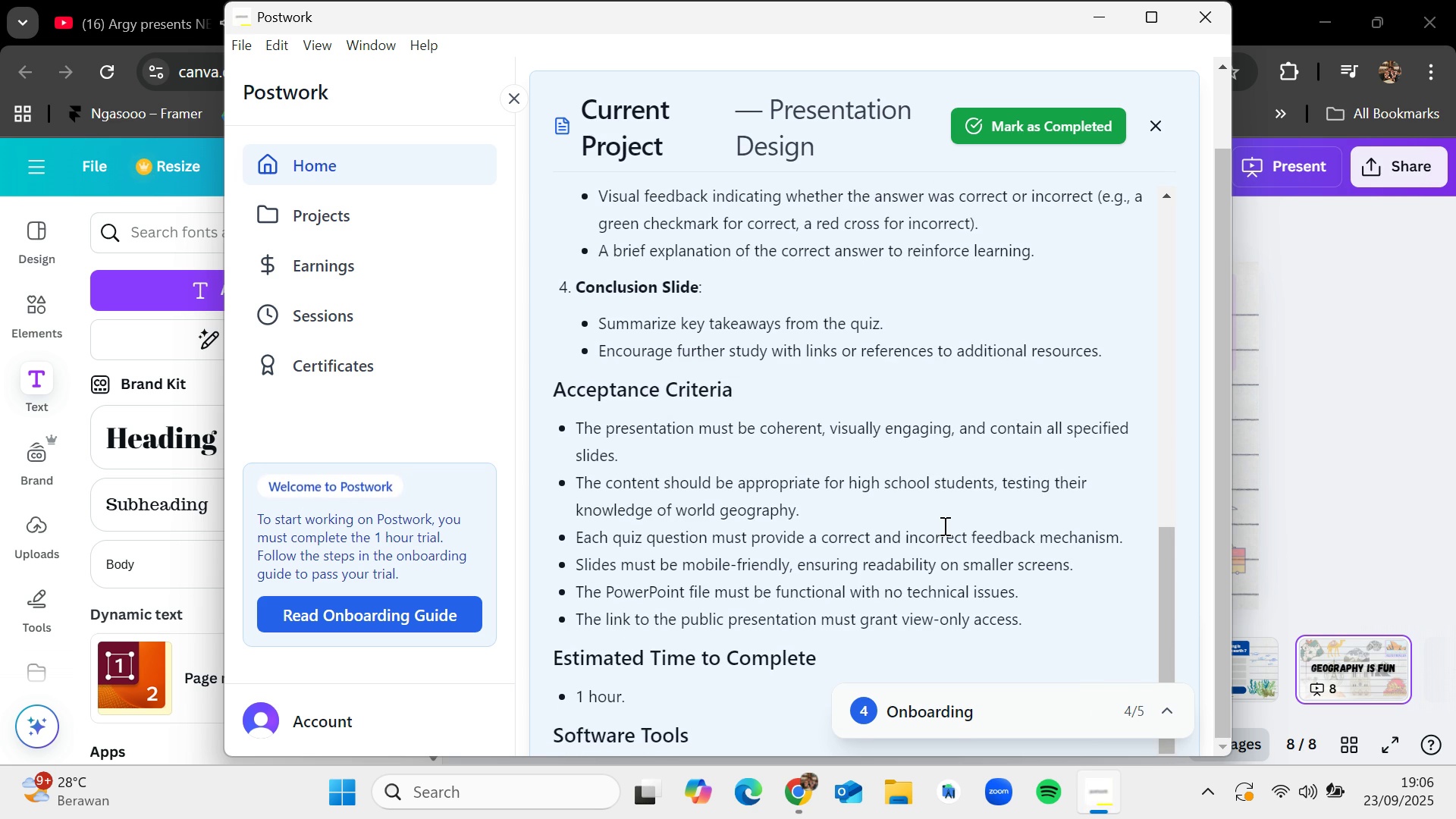 
wait(9.26)
 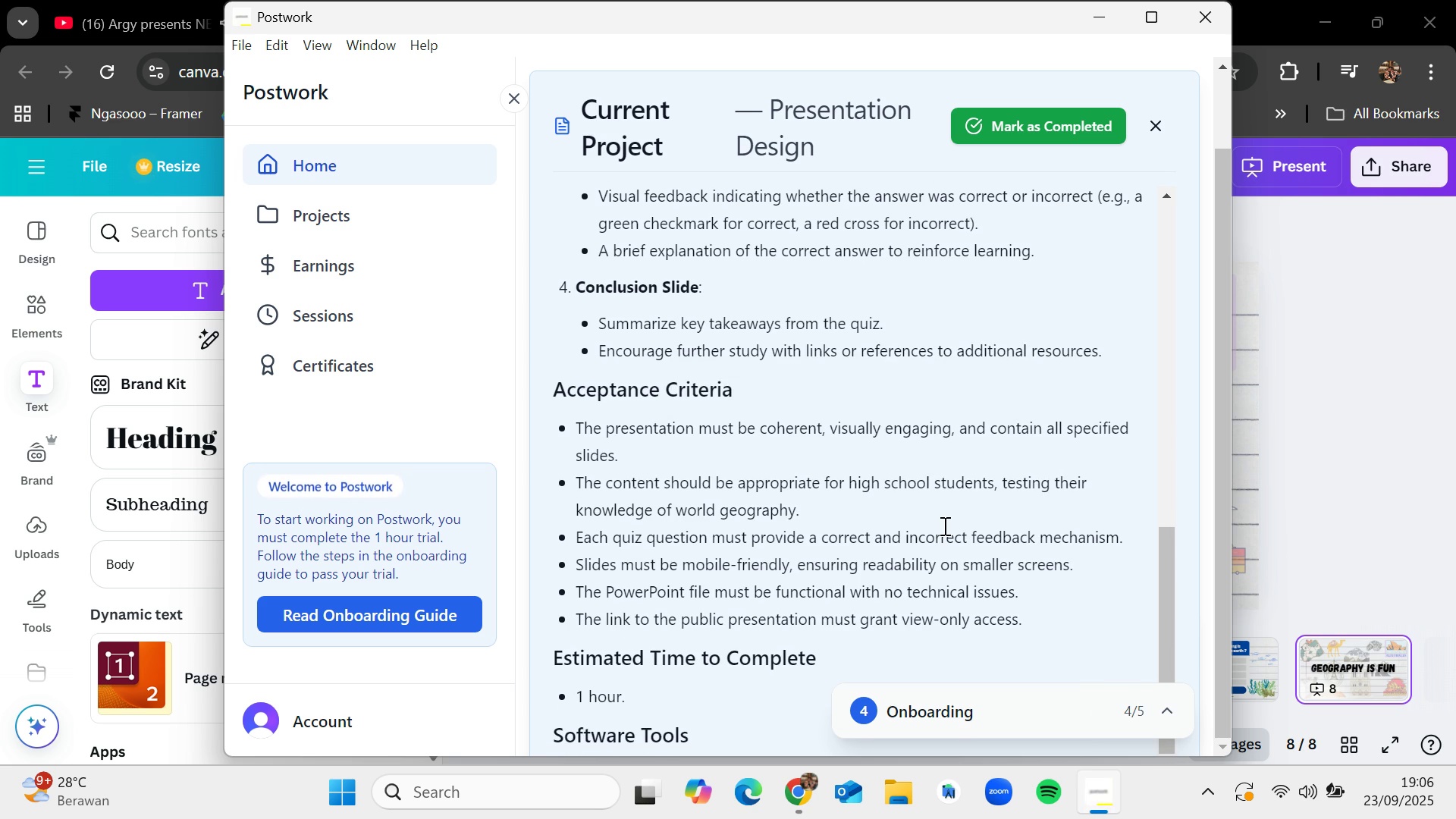 
scroll: coordinate [943, 526], scroll_direction: down, amount: 1.0
 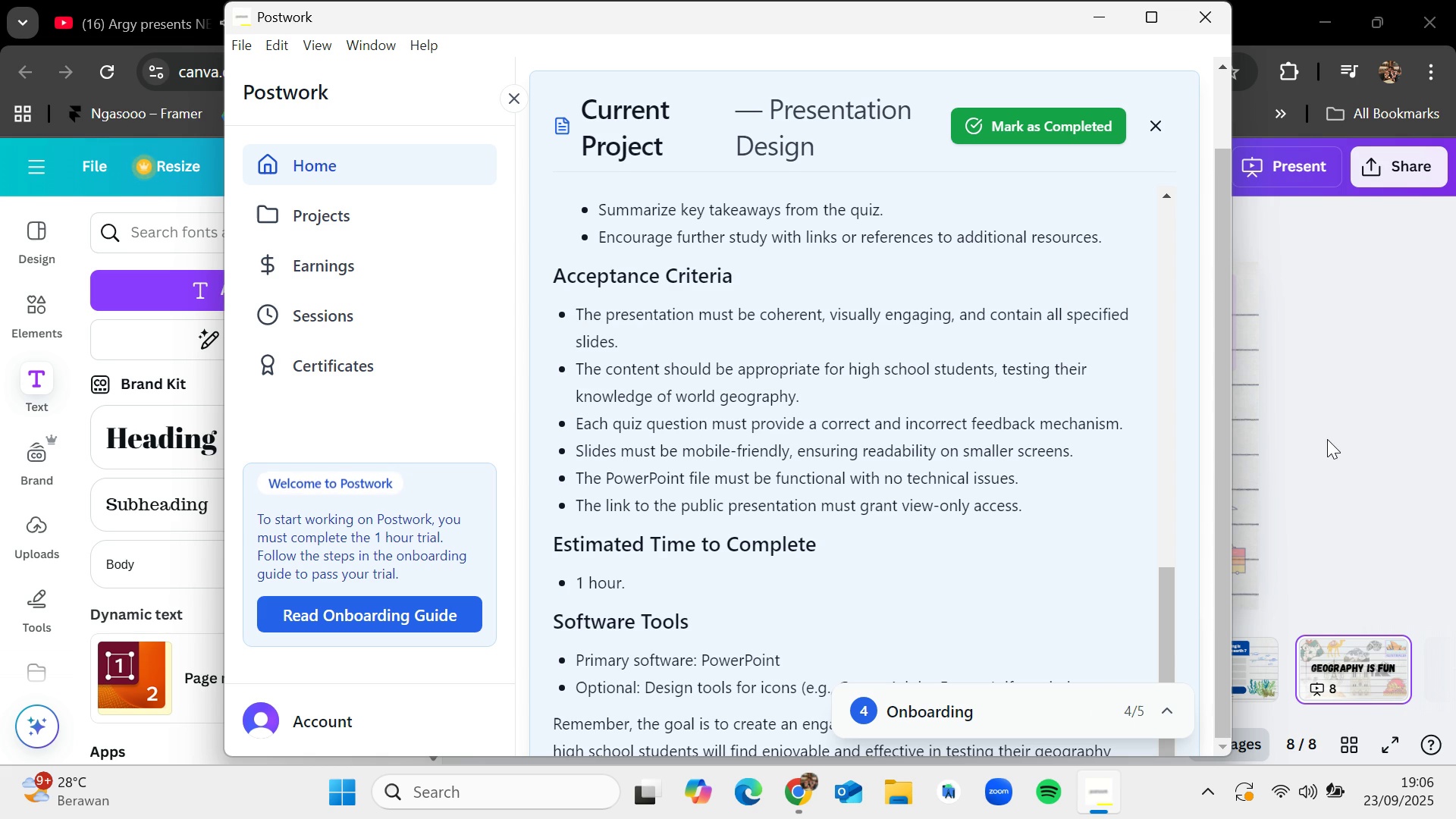 
left_click([1327, 438])
 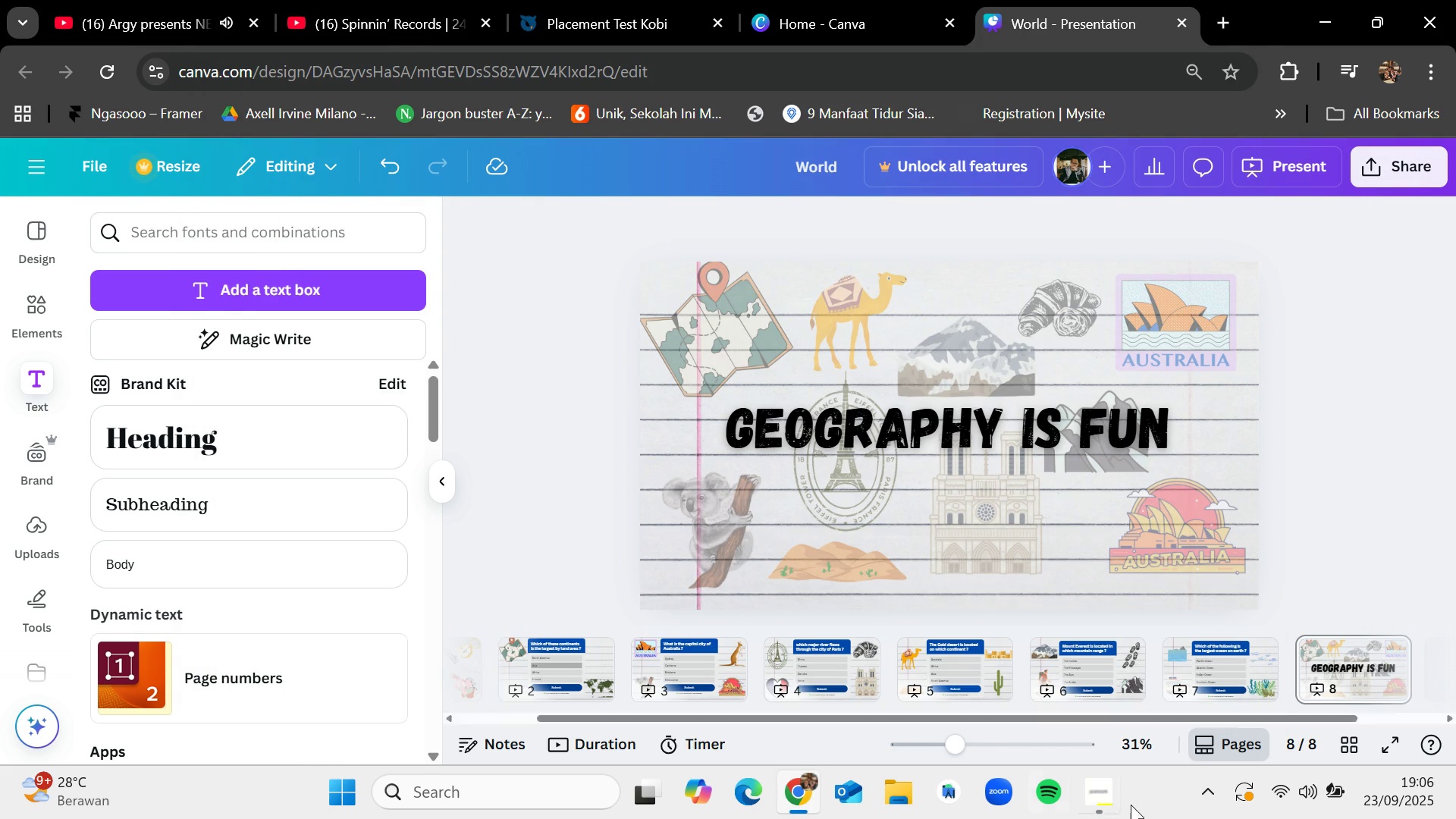 
left_click([1100, 792])
 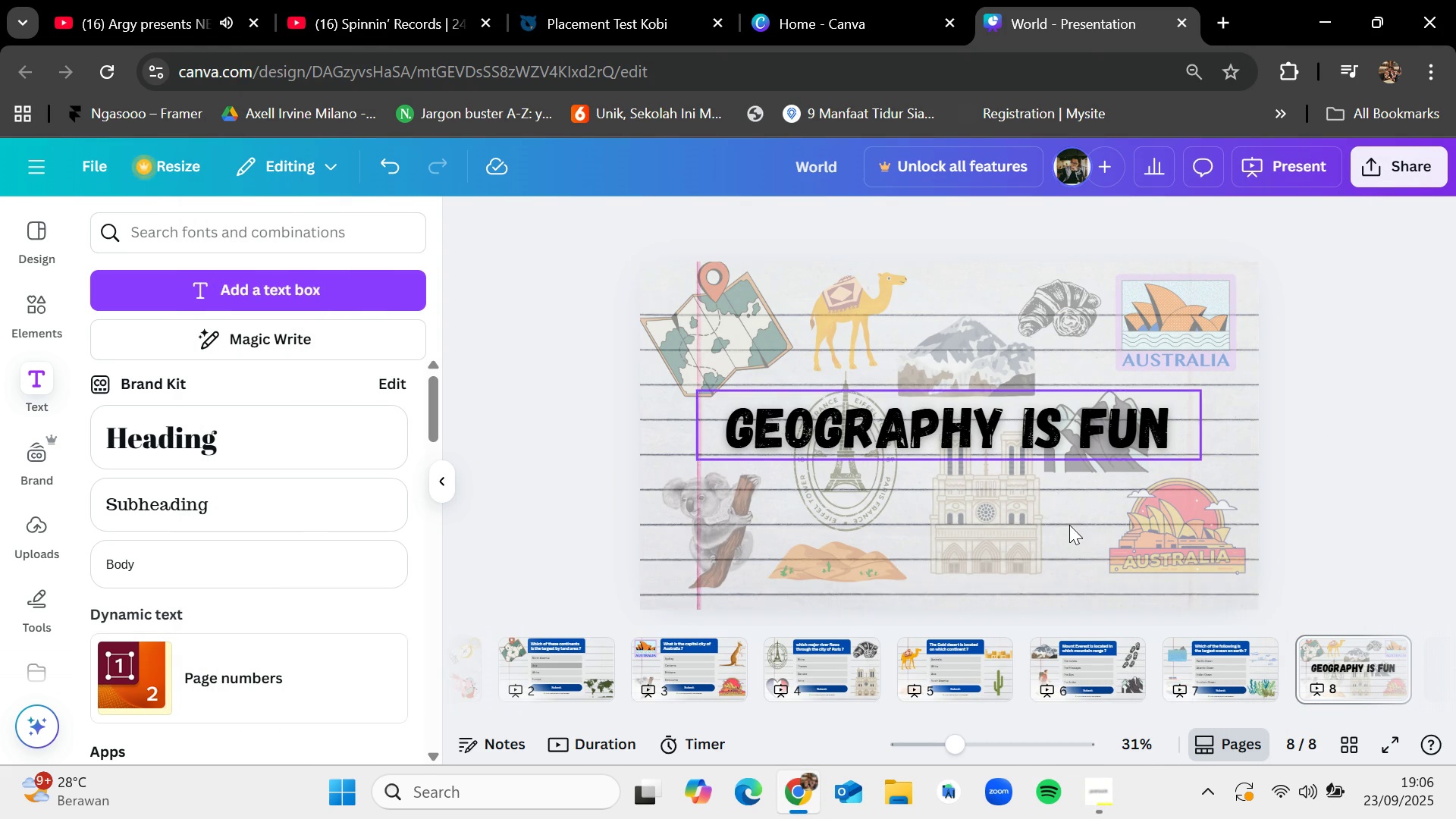 
left_click_drag(start_coordinate=[961, 713], to_coordinate=[679, 686])
 